 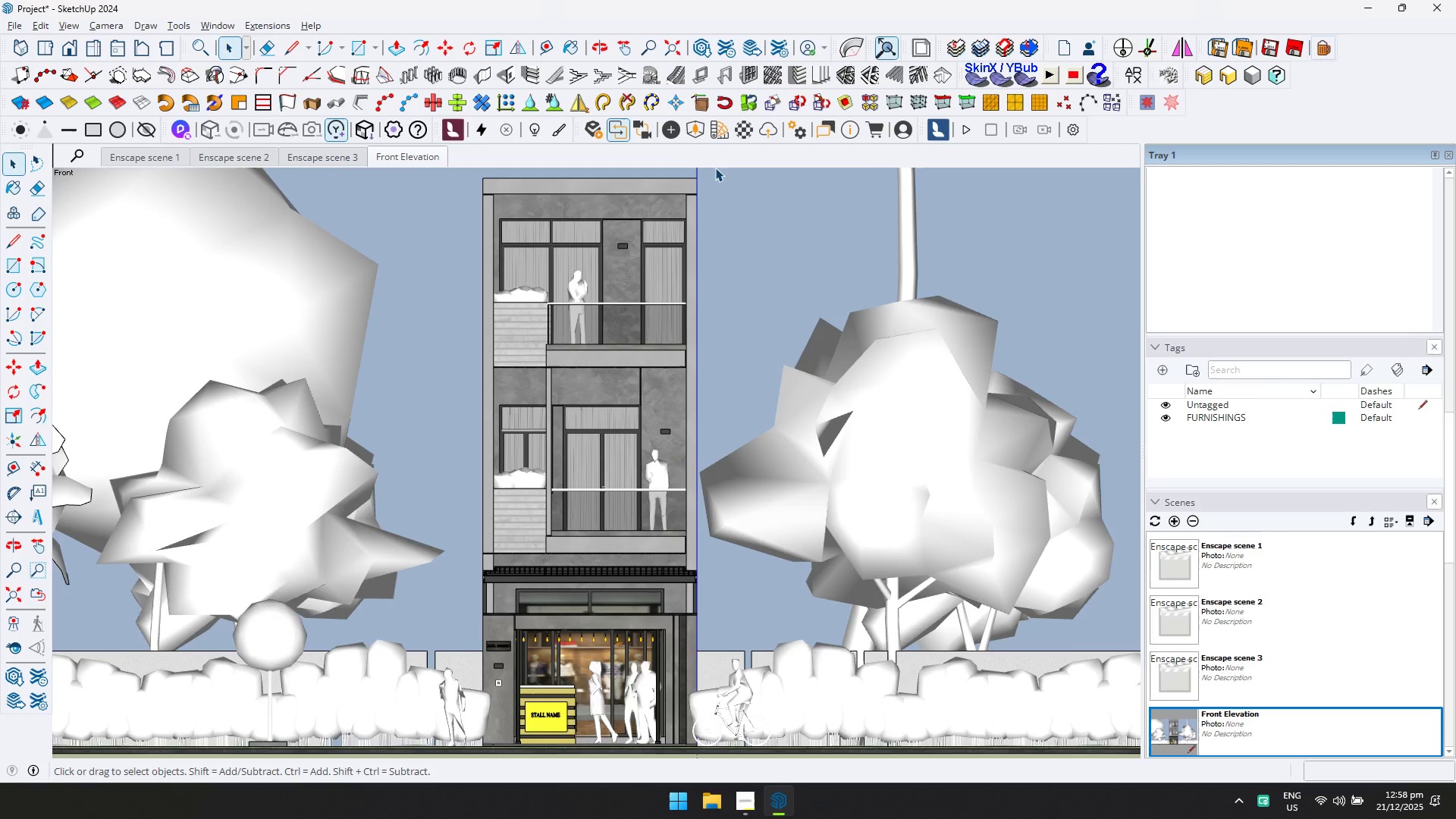 
left_click([92, 52])
 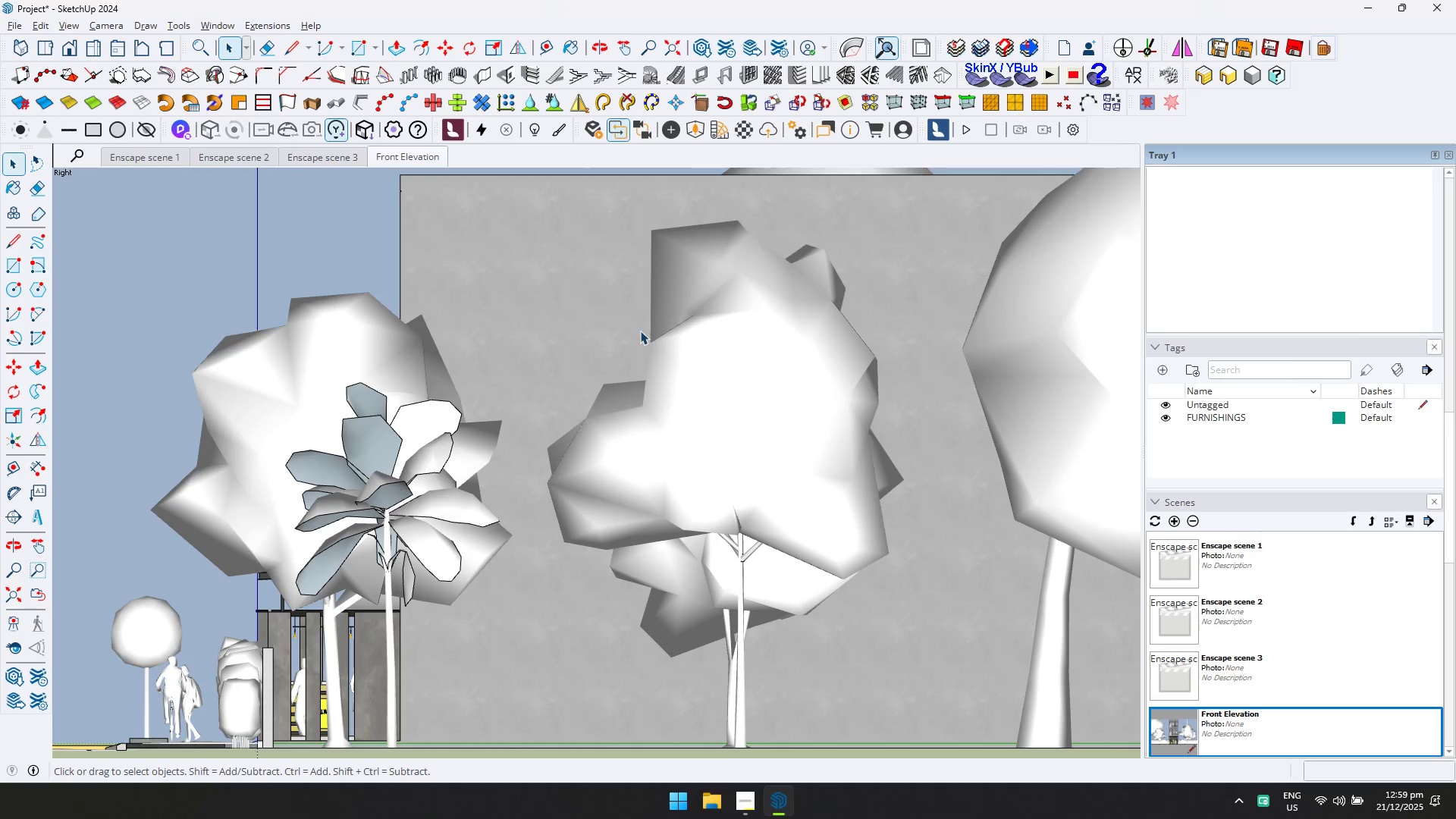 
hold_key(key=ShiftLeft, duration=1.5)
 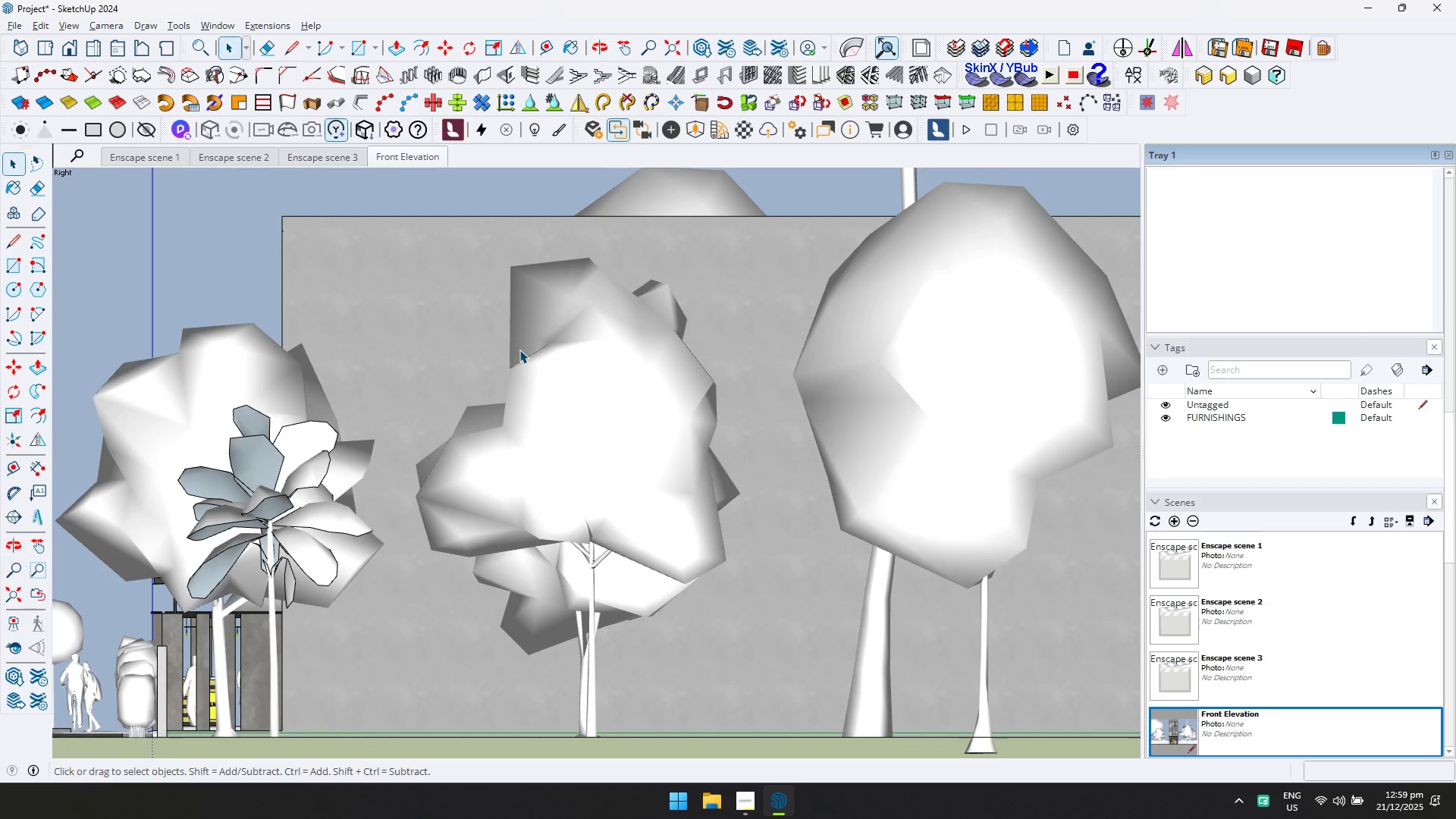 
scroll: coordinate [645, 338], scroll_direction: down, amount: 1.0
 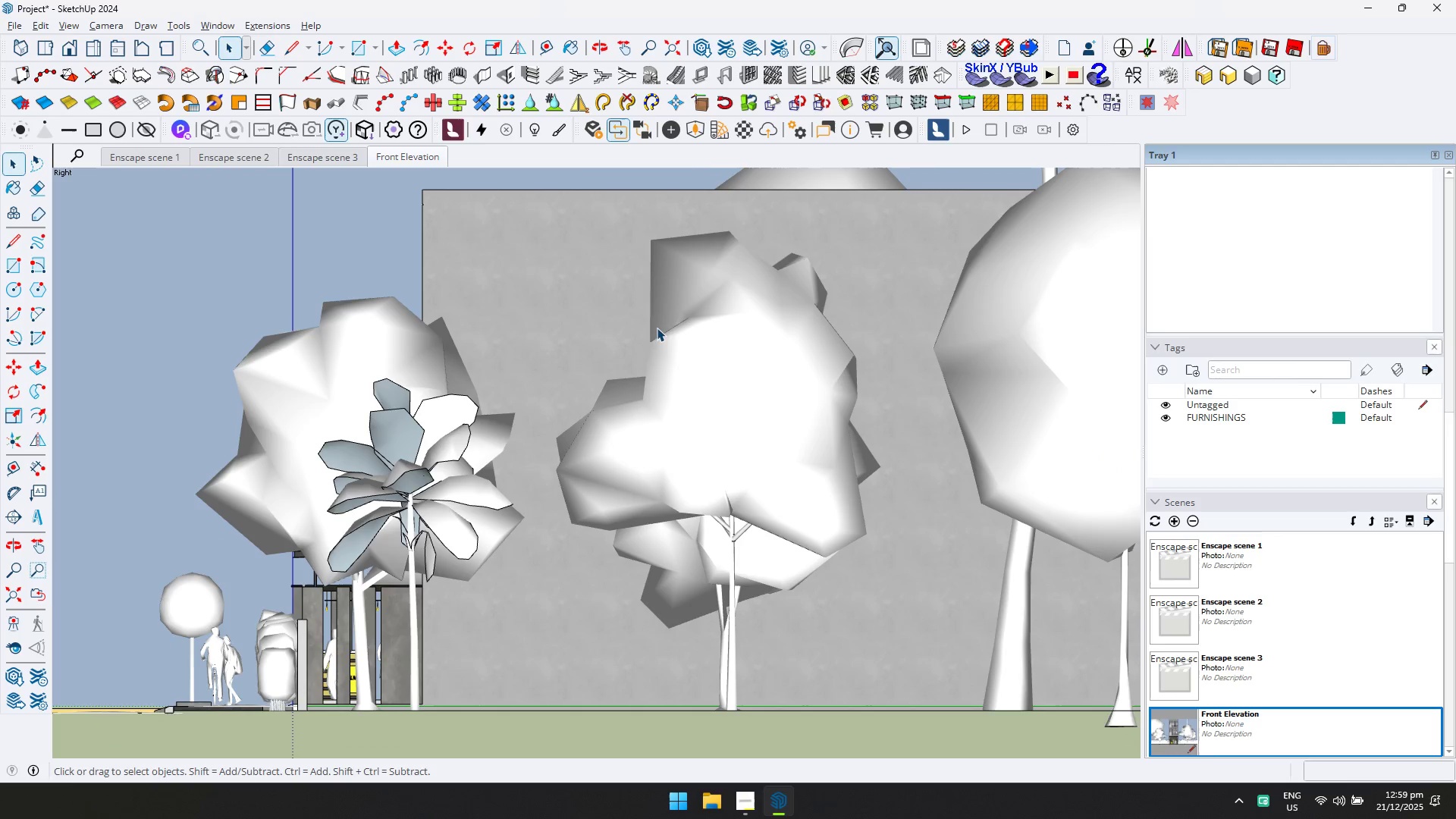 
hold_key(key=ShiftLeft, duration=1.5)
 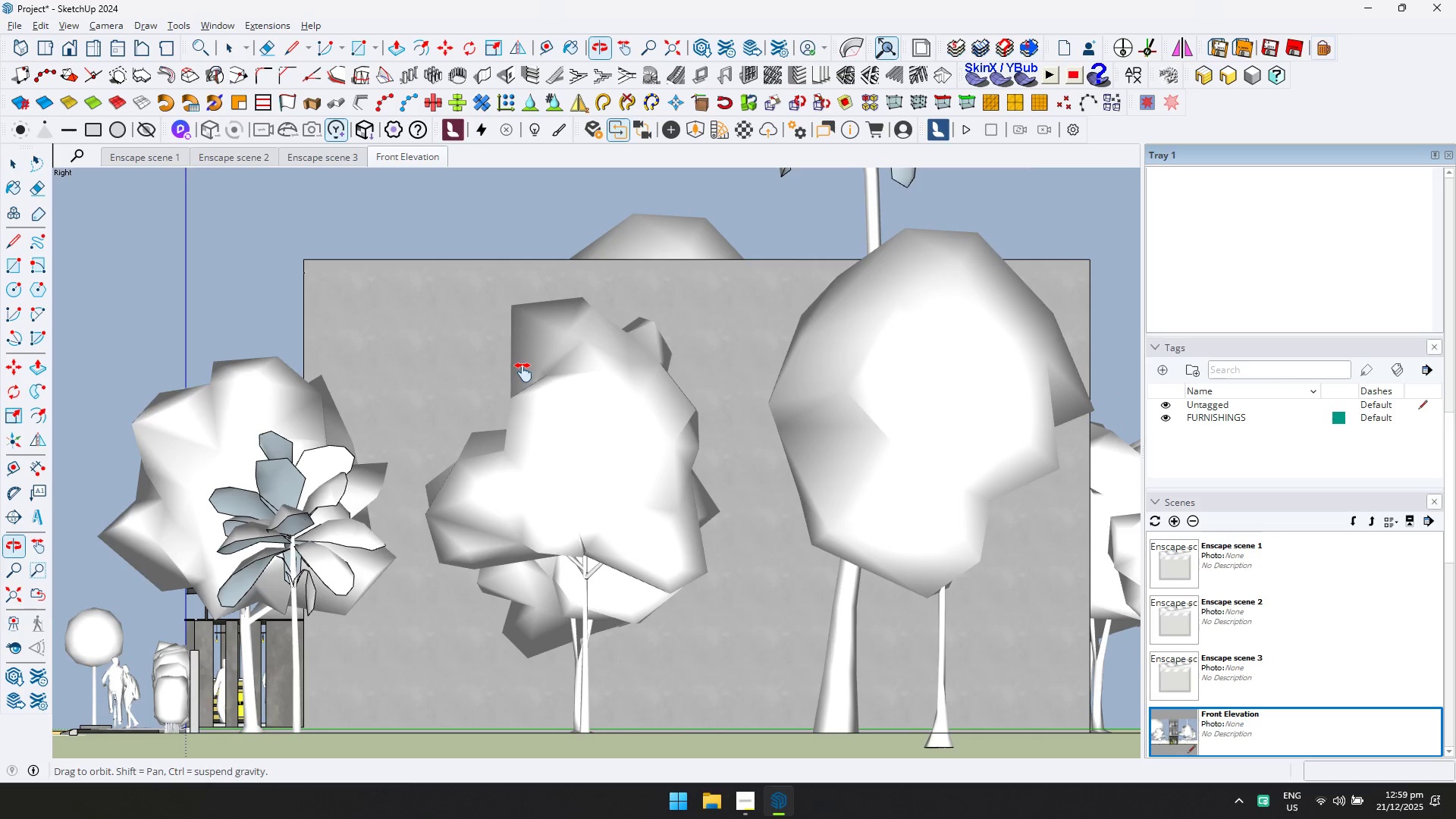 
scroll: coordinate [519, 350], scroll_direction: down, amount: 1.0
 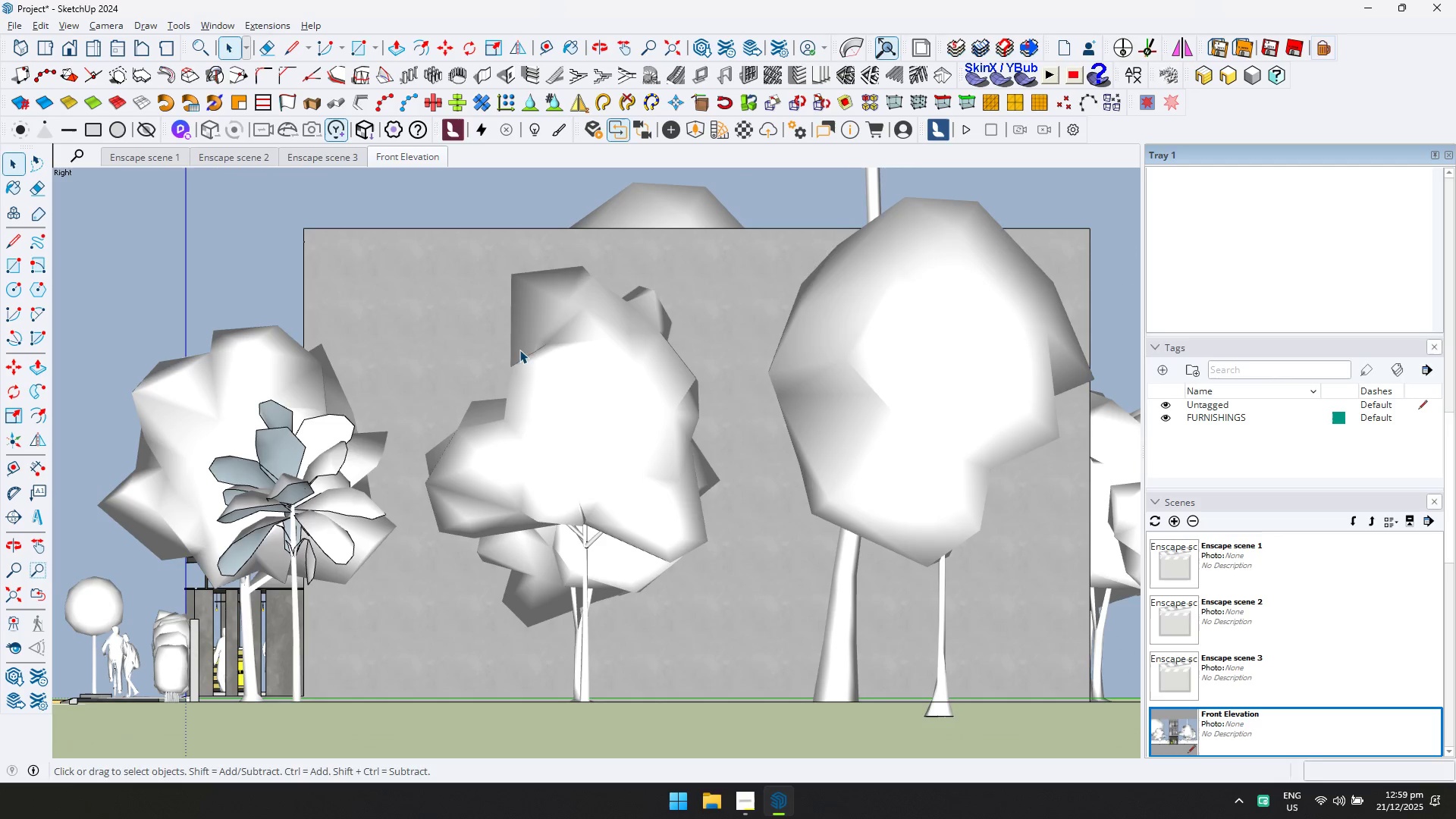 
hold_key(key=ShiftLeft, duration=1.09)
 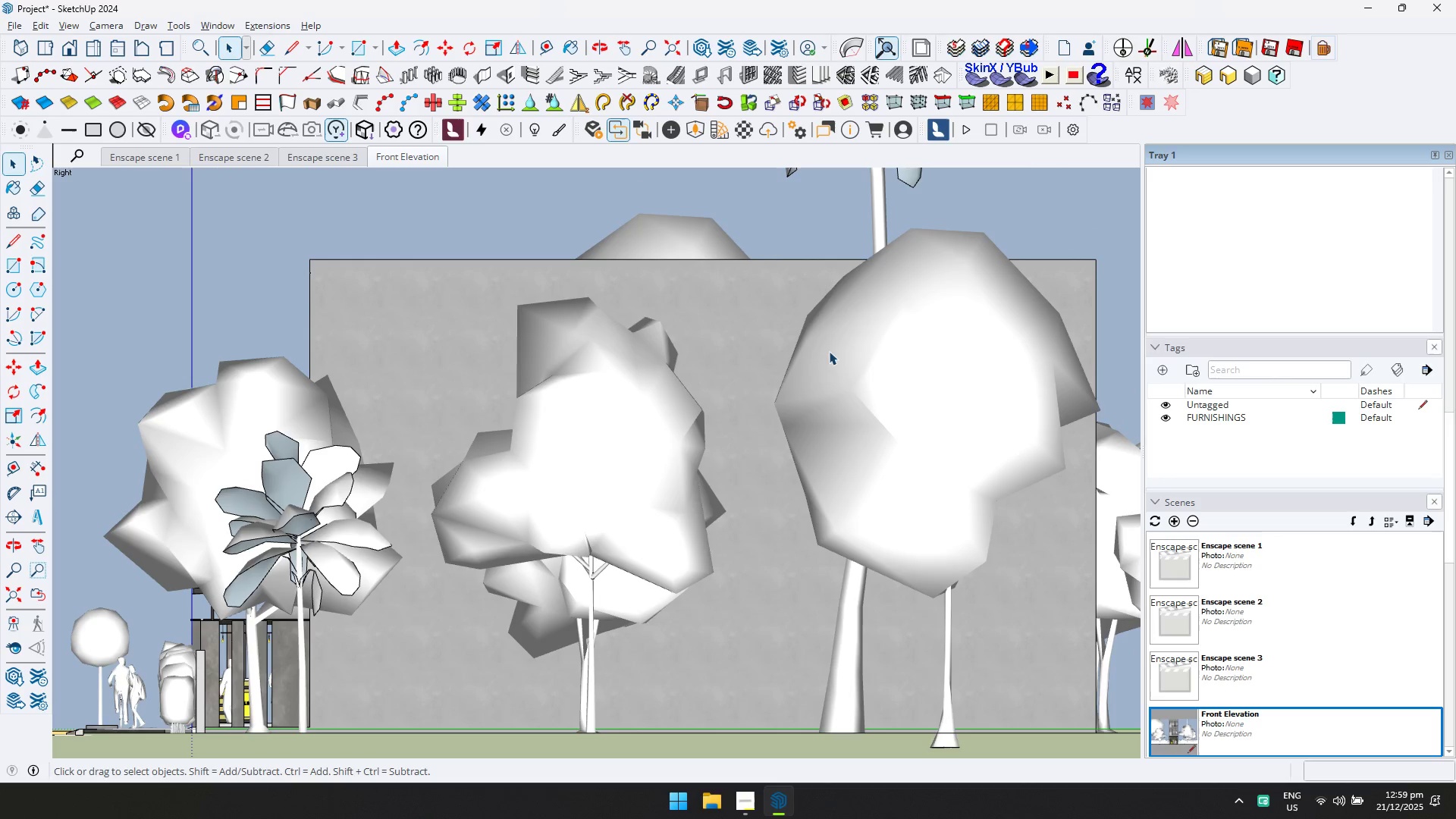 
left_click([971, 378])
 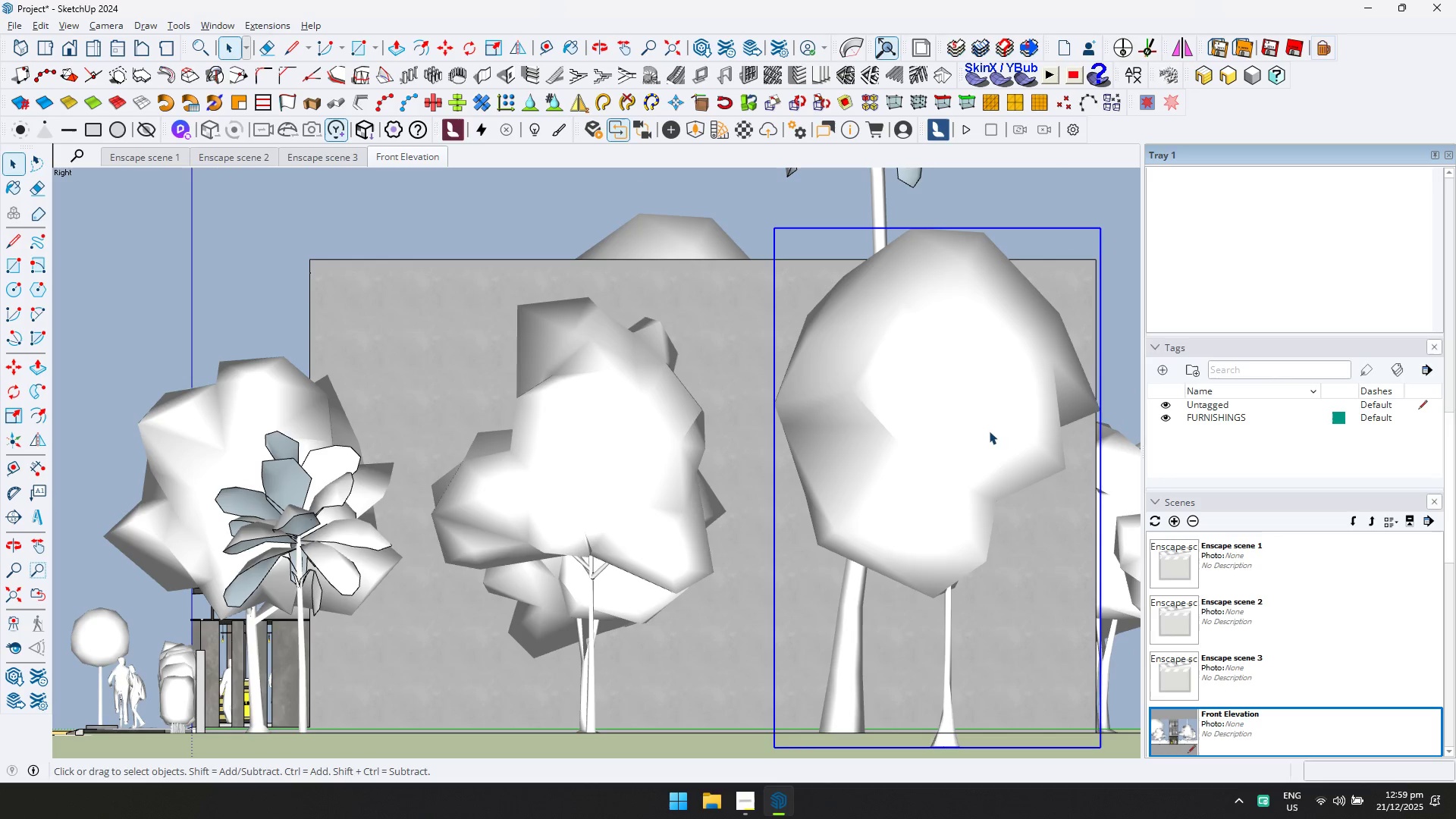 
key(M)
 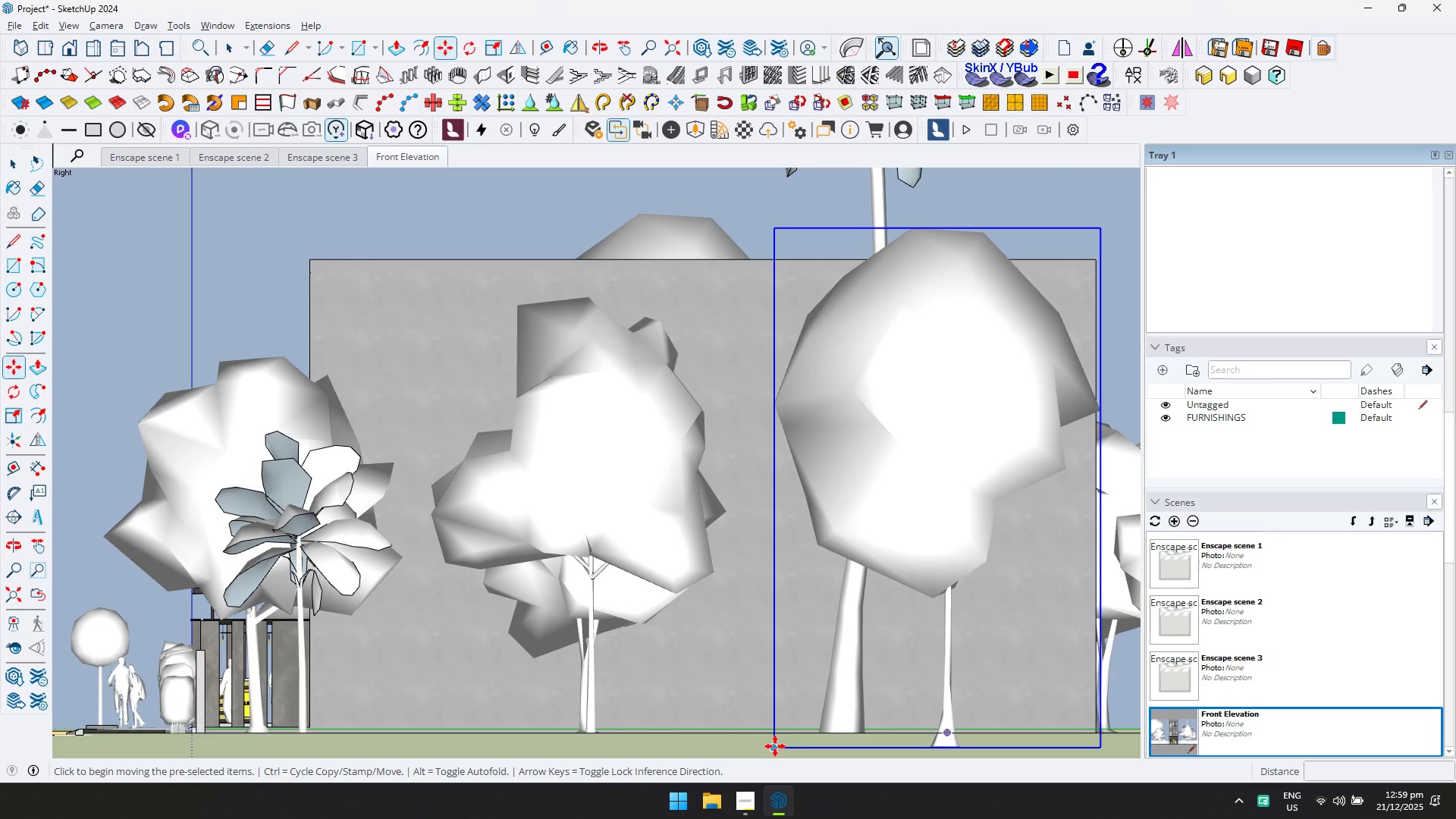 
left_click([776, 746])
 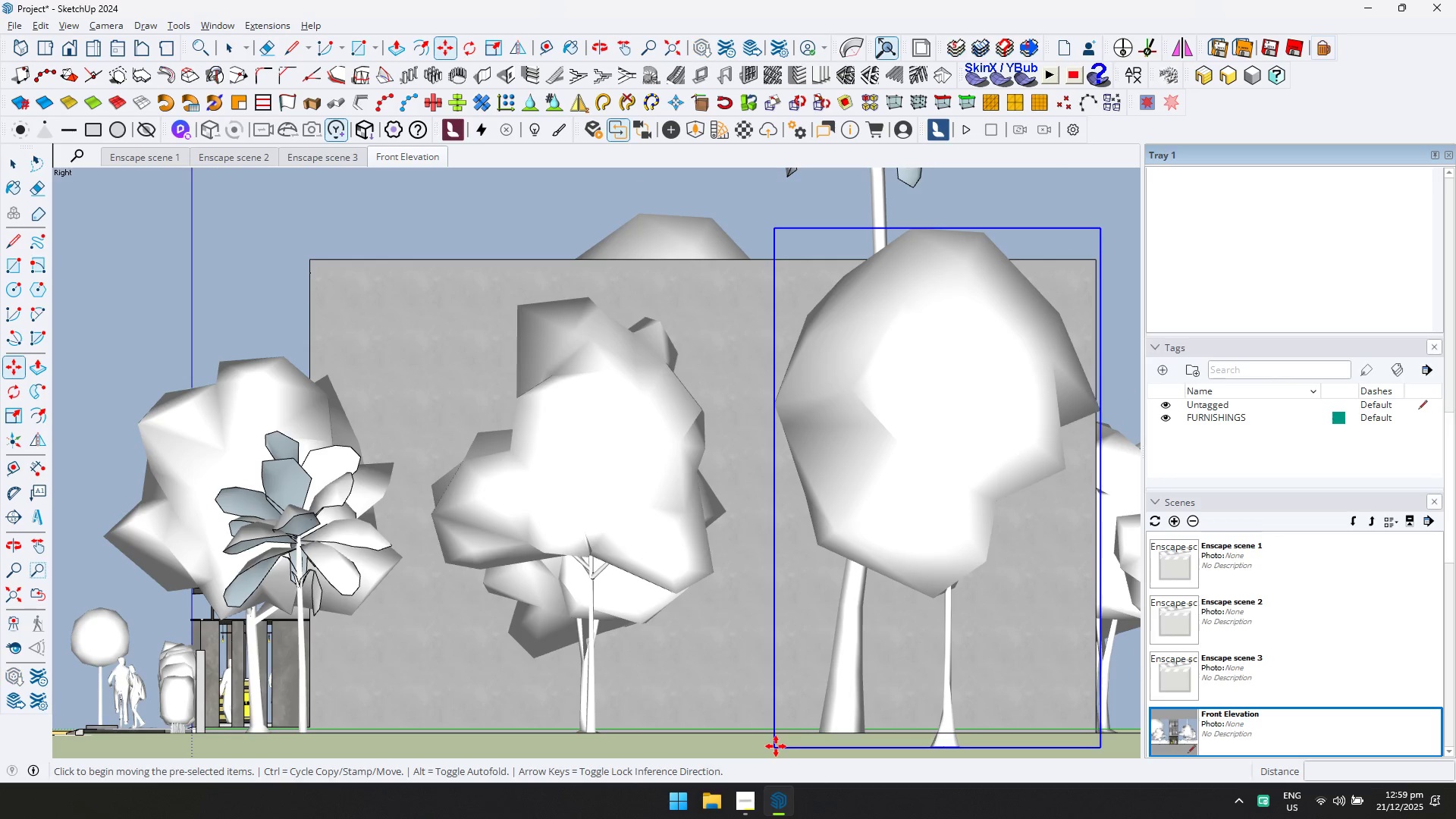 
key(ArrowUp)
 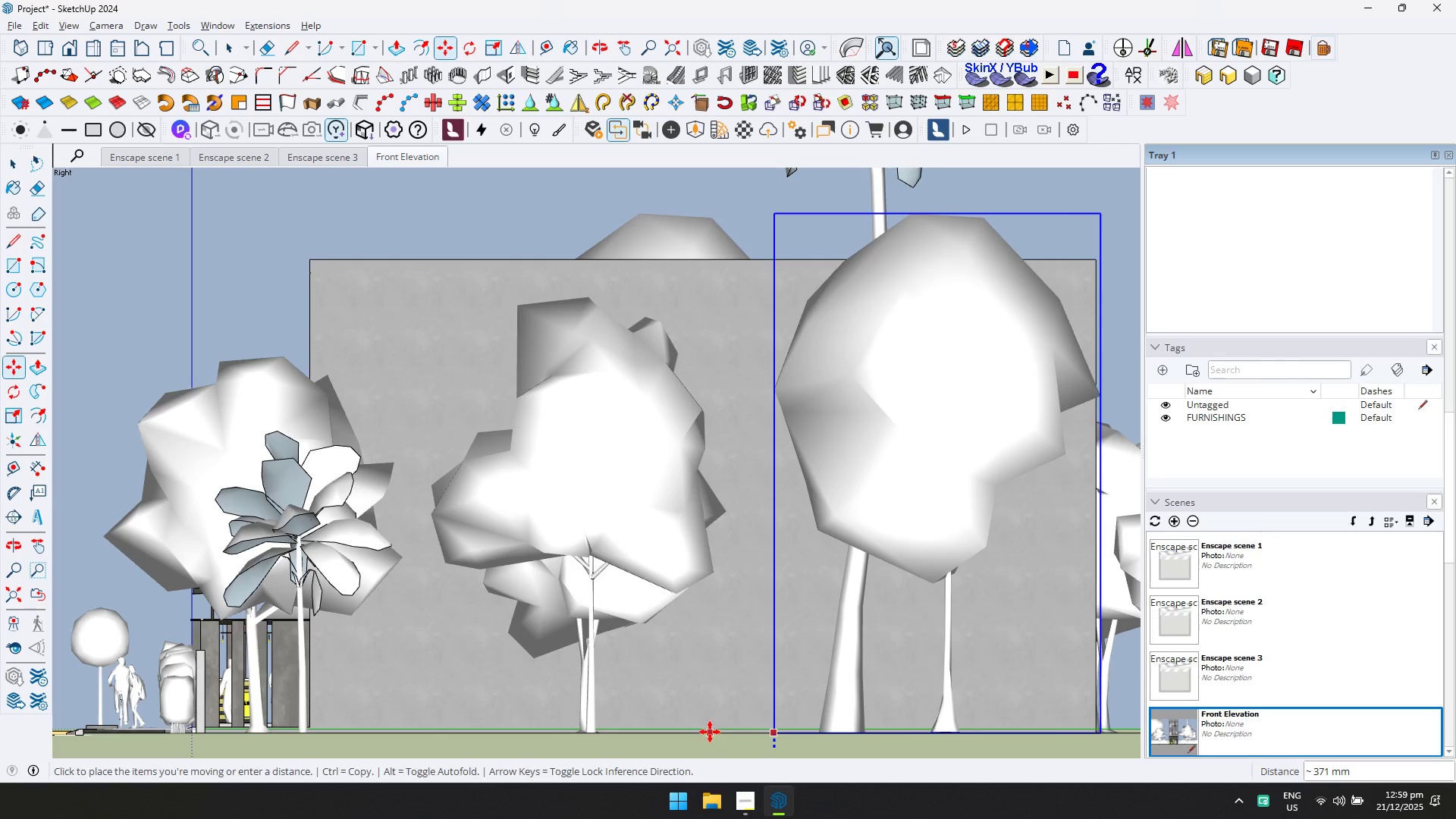 
left_click([708, 733])
 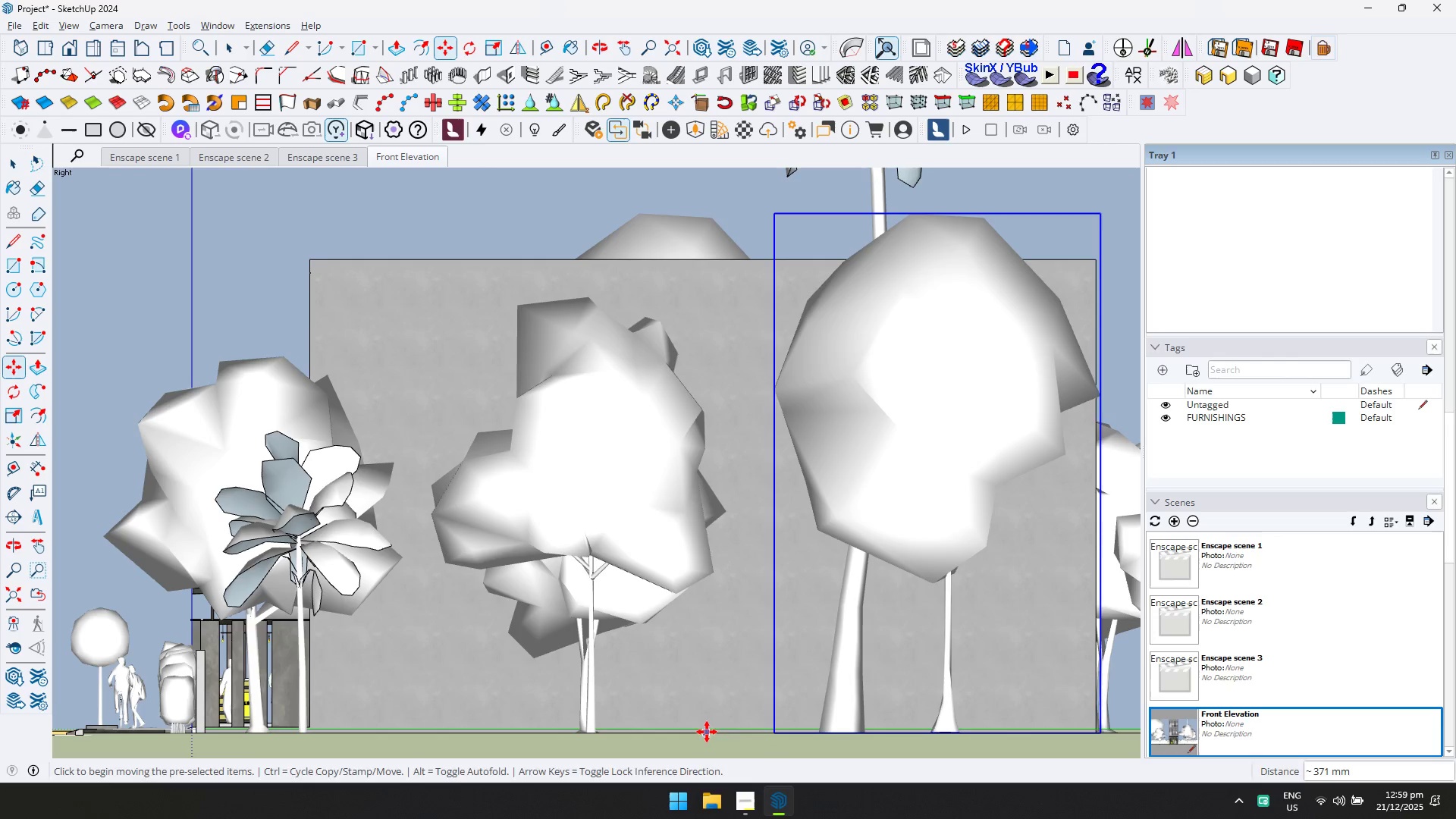 
key(Space)
 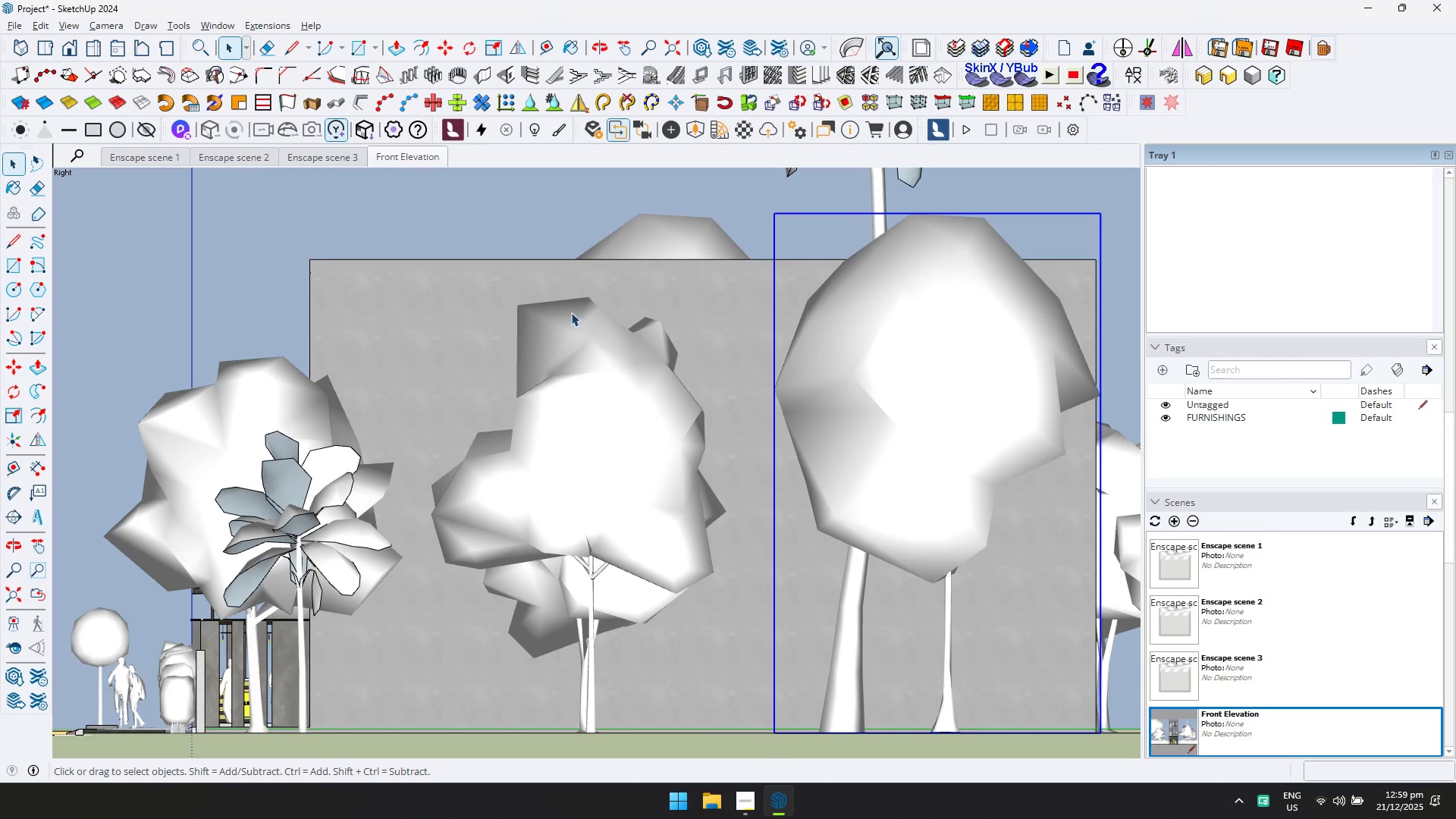 
left_click([478, 228])
 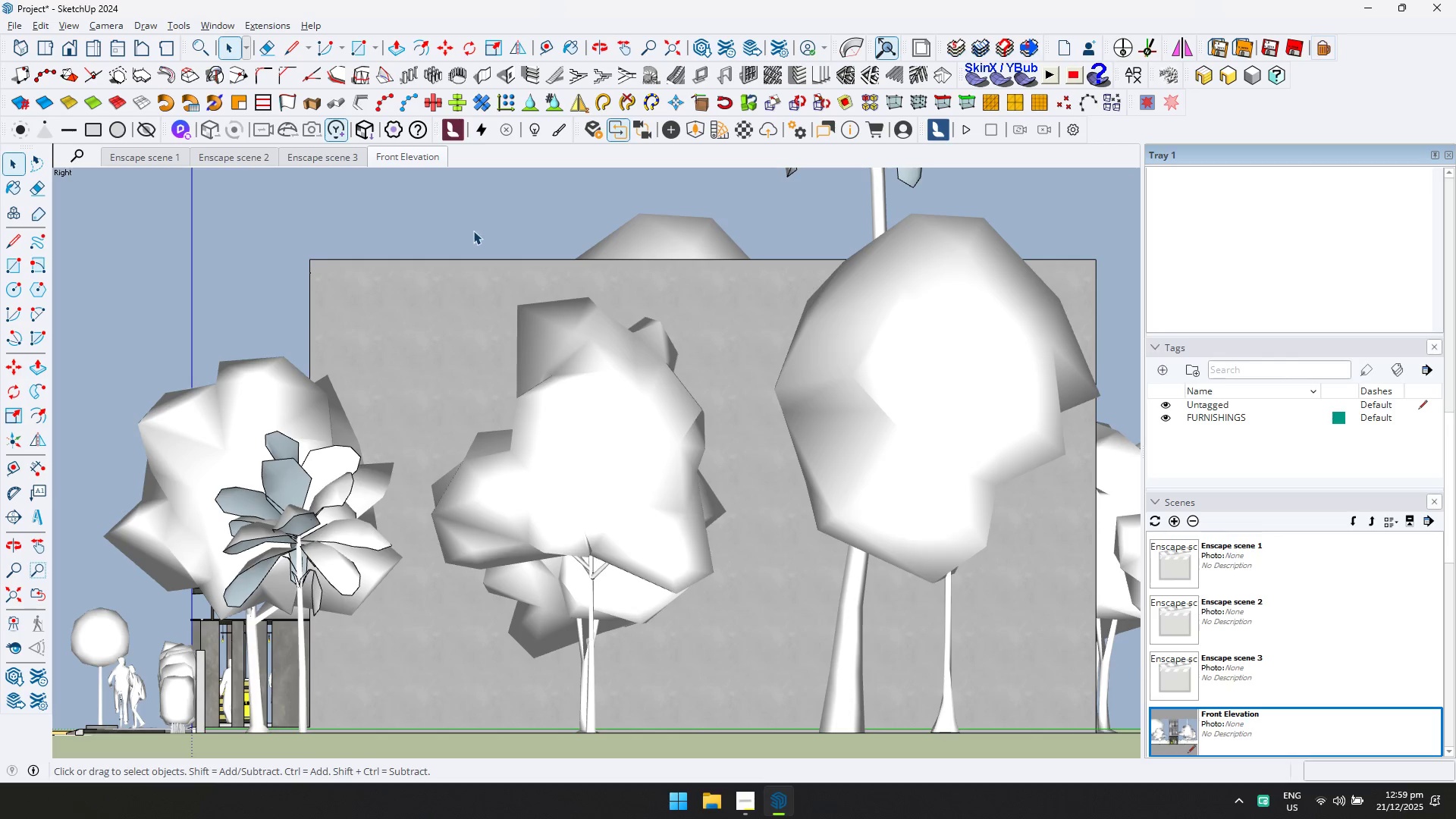 
hold_key(key=ShiftLeft, duration=1.5)
 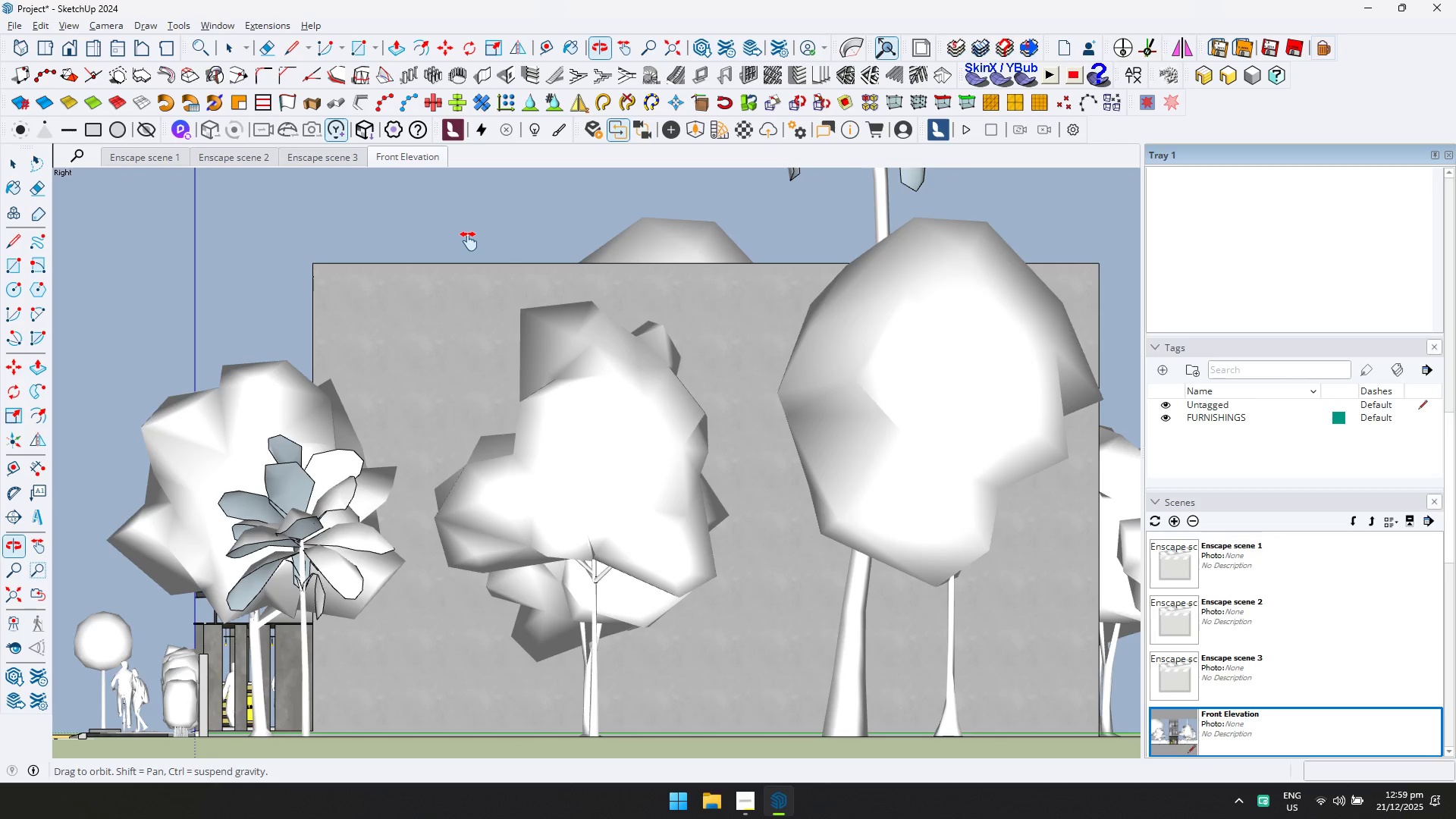 
hold_key(key=ShiftLeft, duration=0.81)
 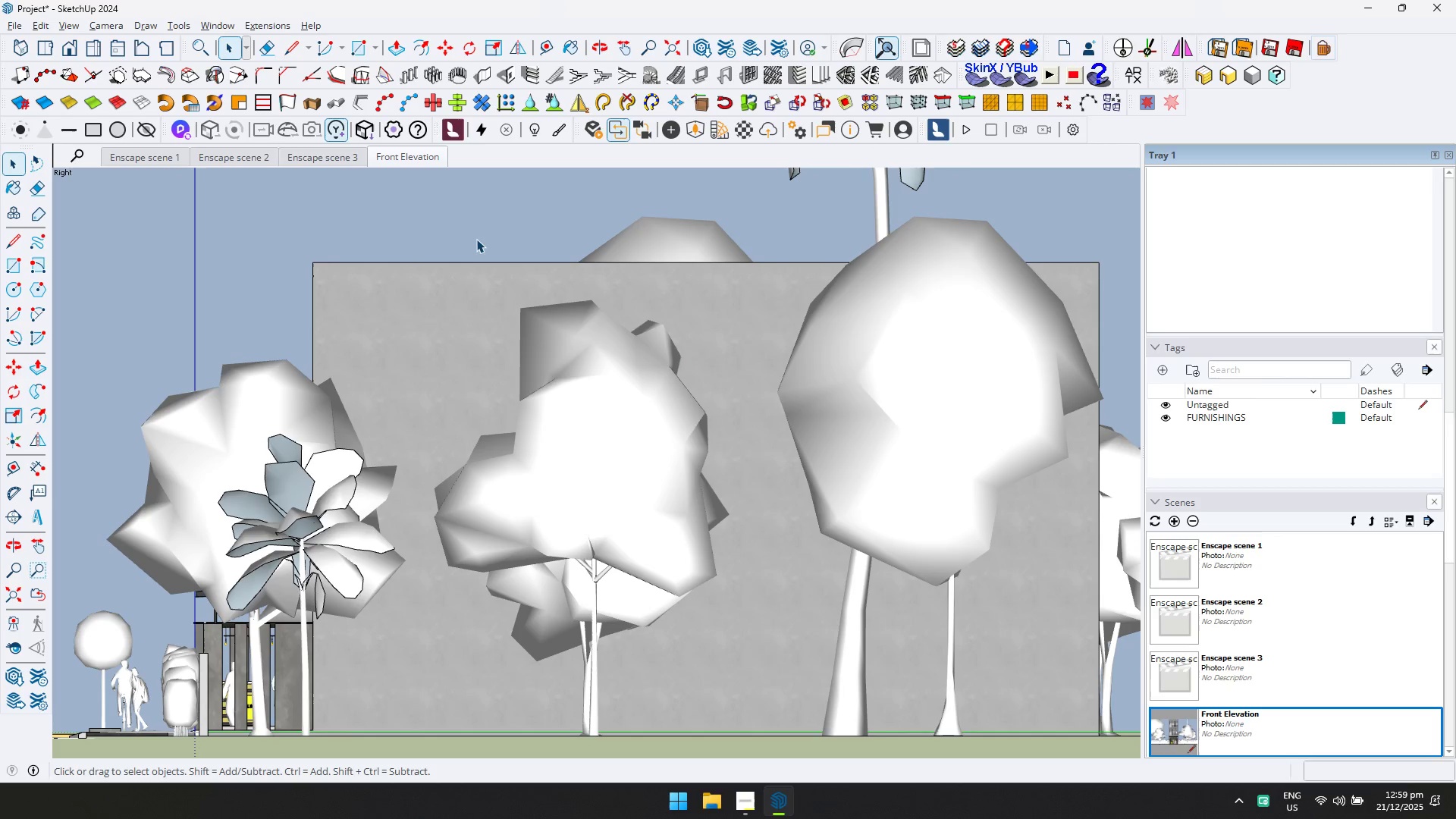 
hold_key(key=ShiftLeft, duration=0.98)
middle_click([476, 239])
 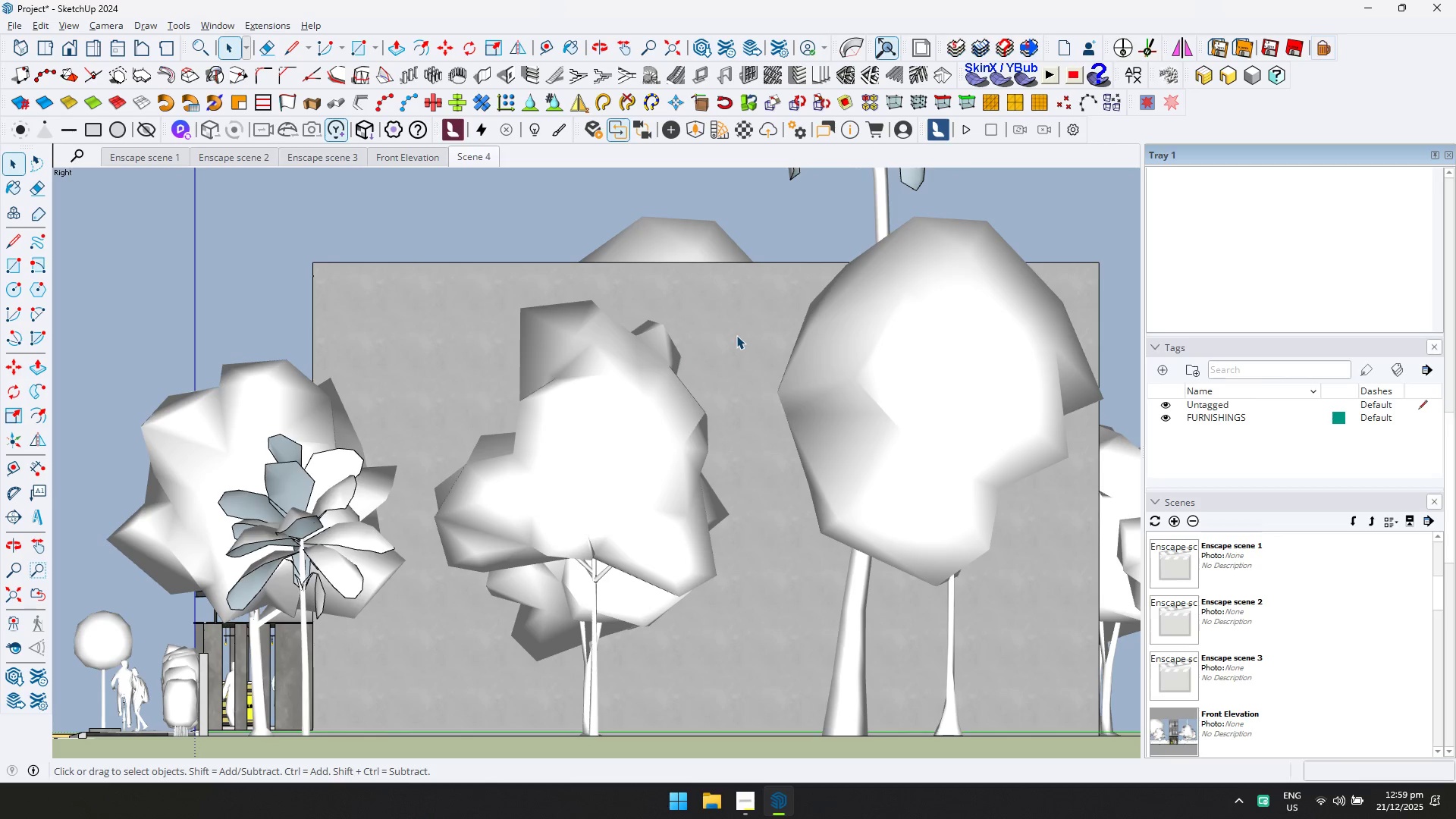 
right_click([478, 150])
 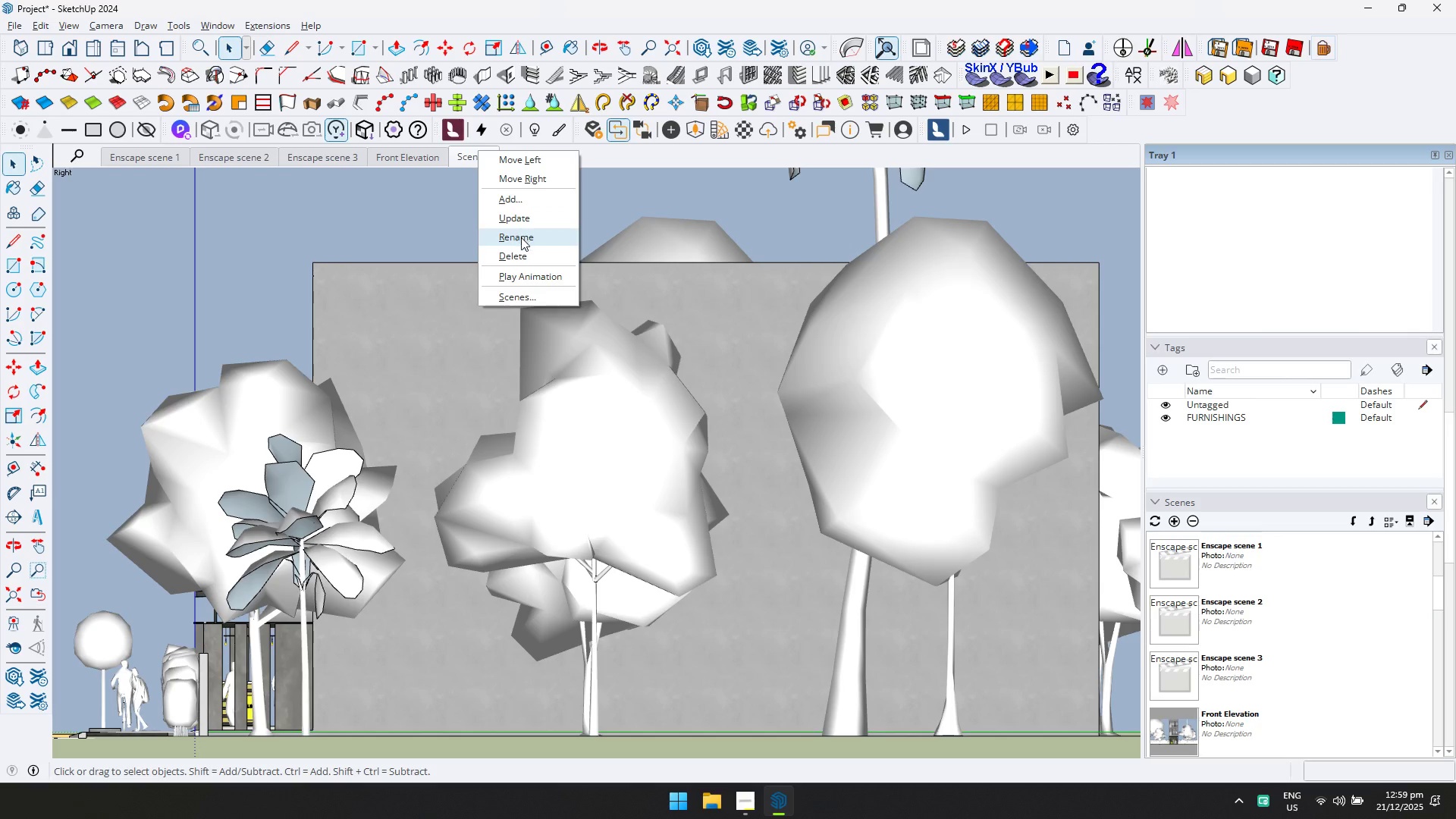 
left_click([521, 237])
 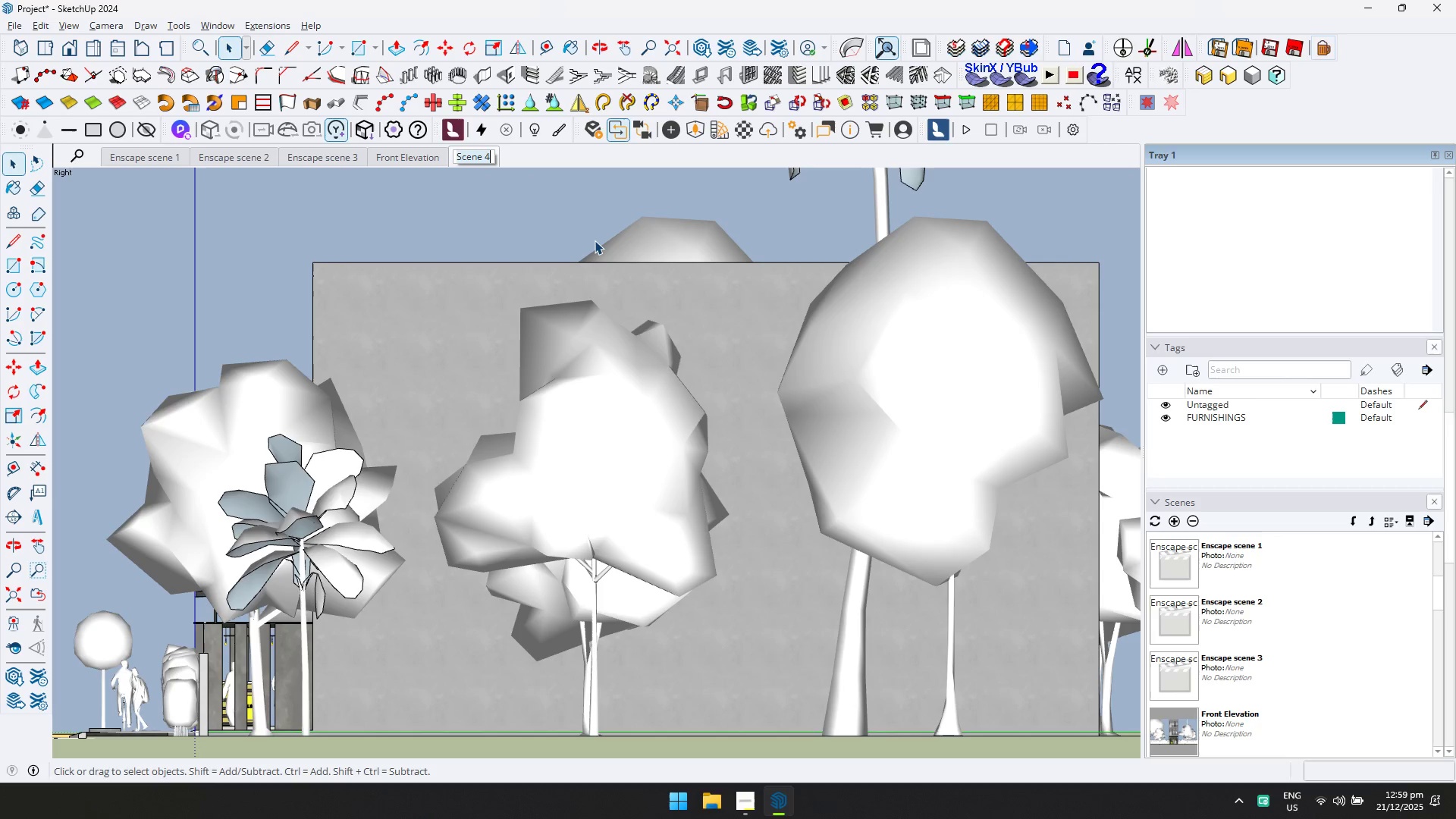 
type(Roght)
key(Backspace)
key(Backspace)
key(Backspace)
key(Backspace)
type(ight-Side Elevation)
 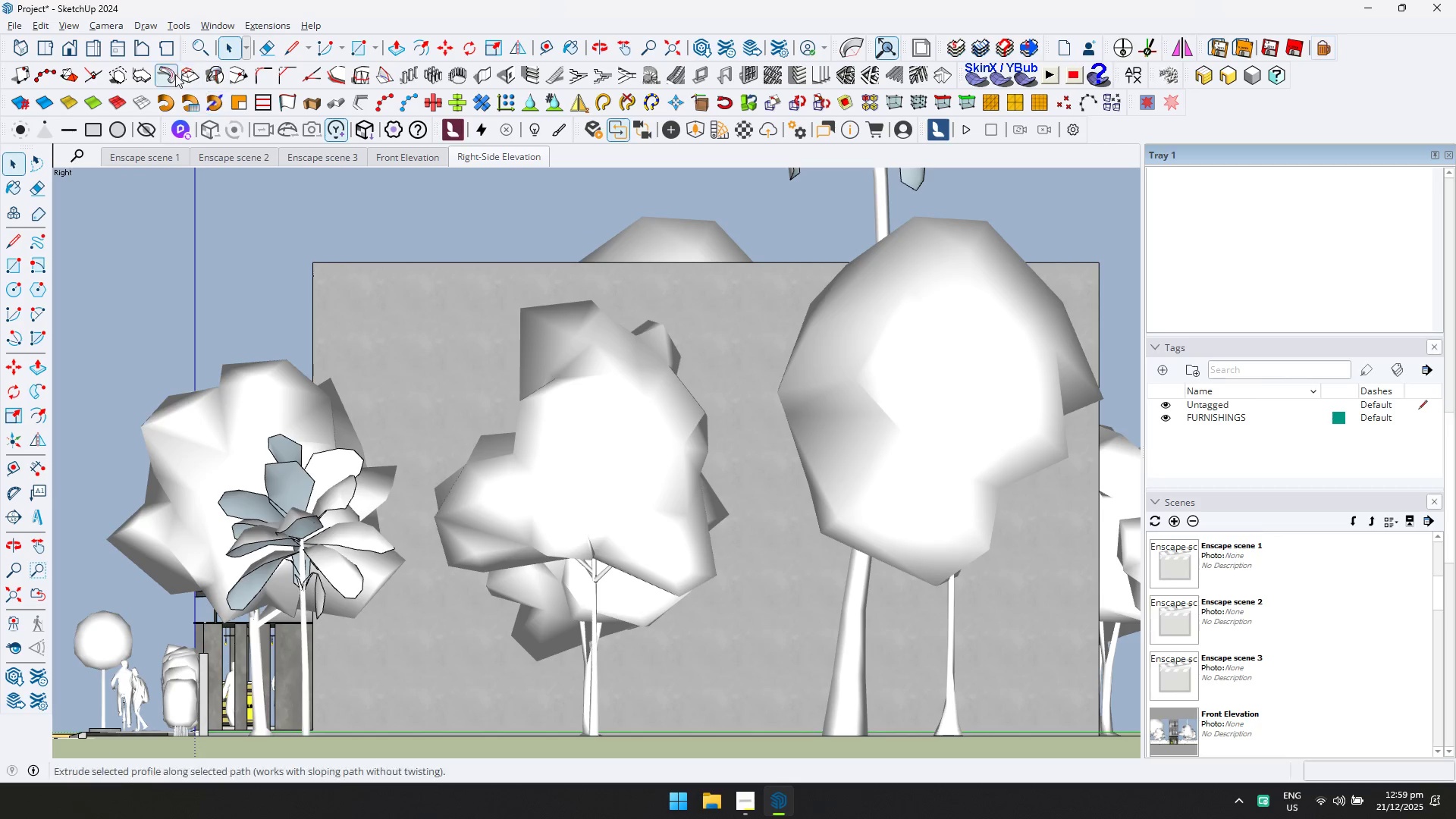 
left_click([129, 47])
 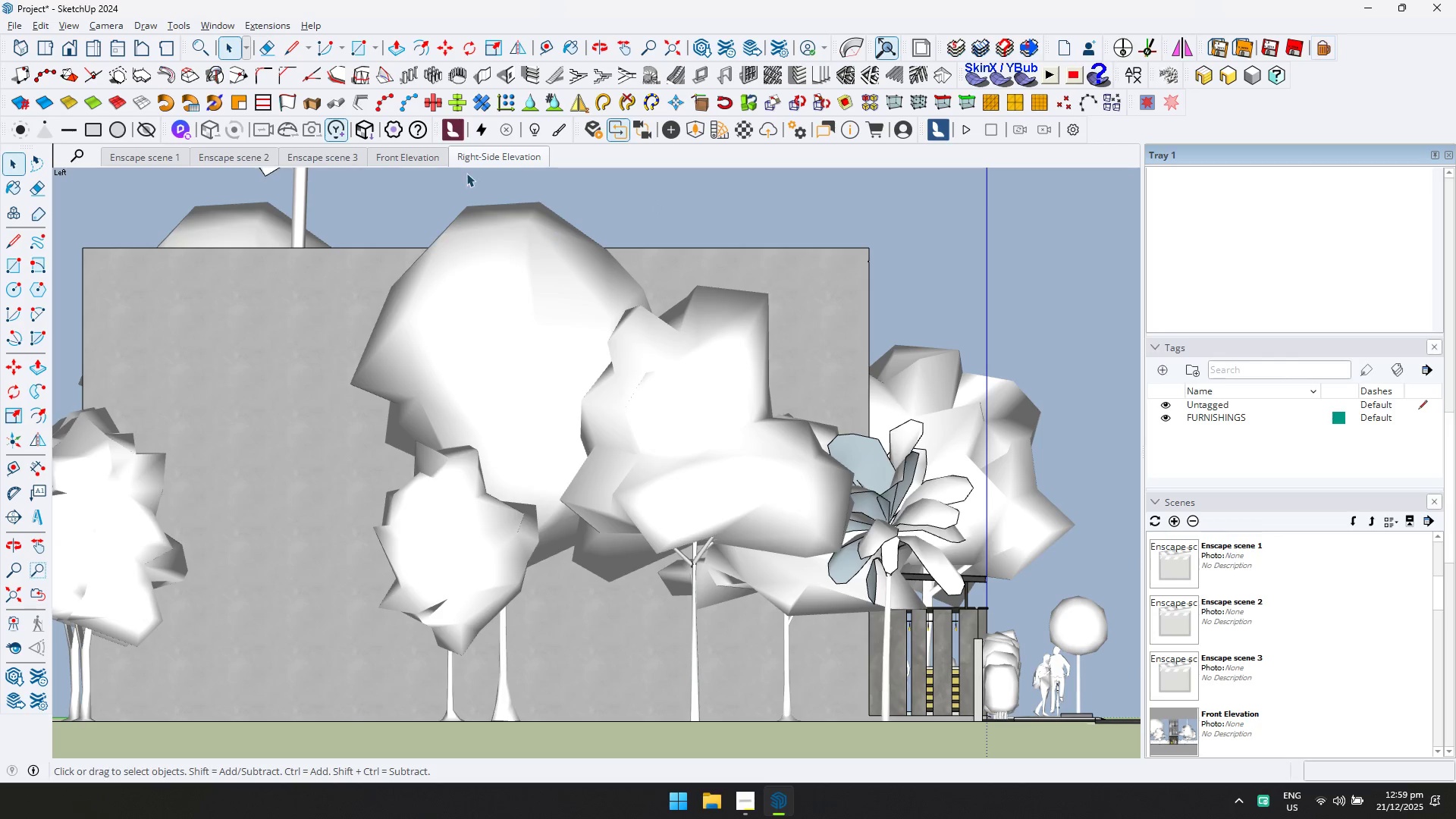 
wait(6.8)
 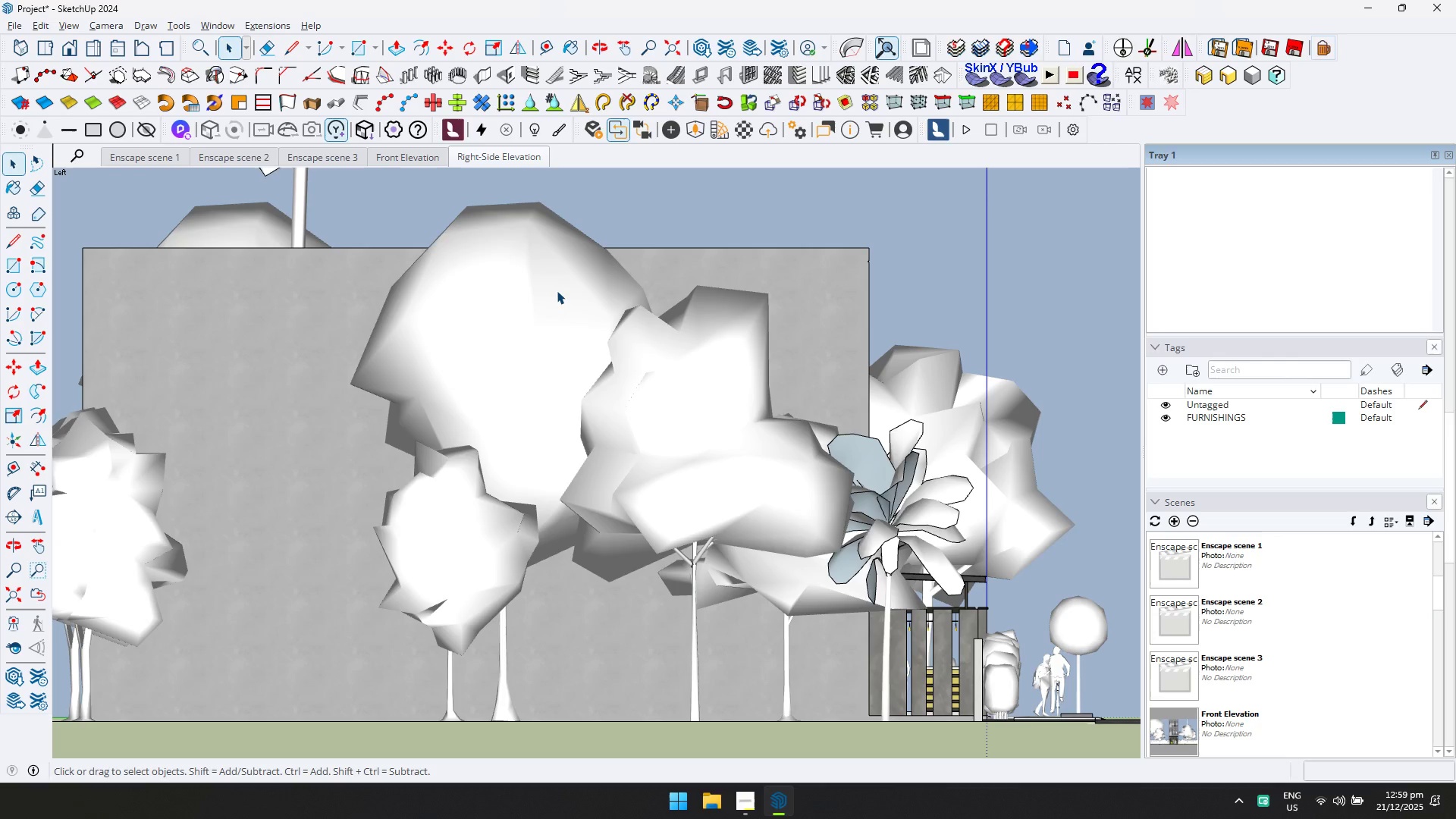 
left_click([1169, 518])
 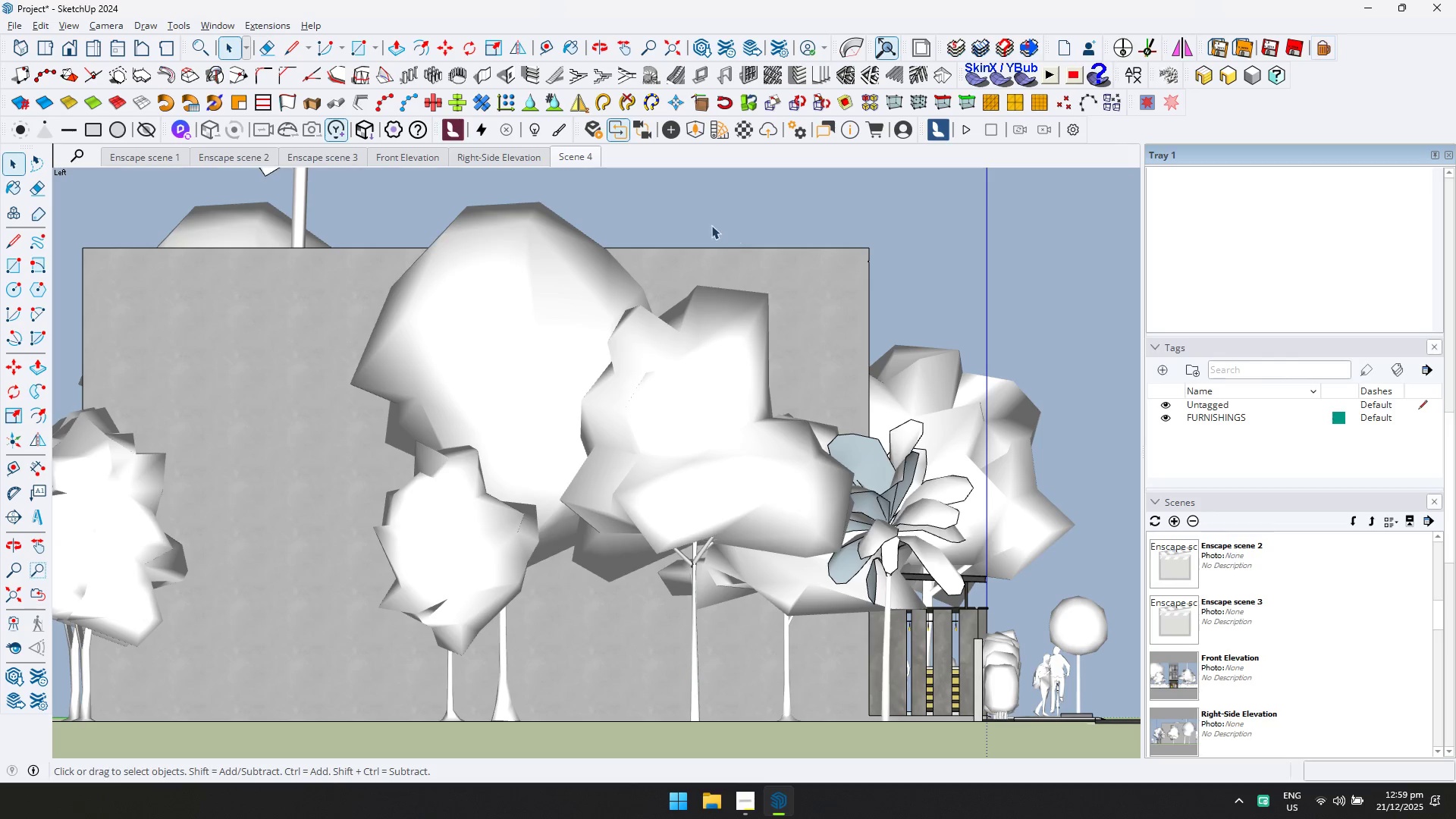 
right_click([577, 155])
 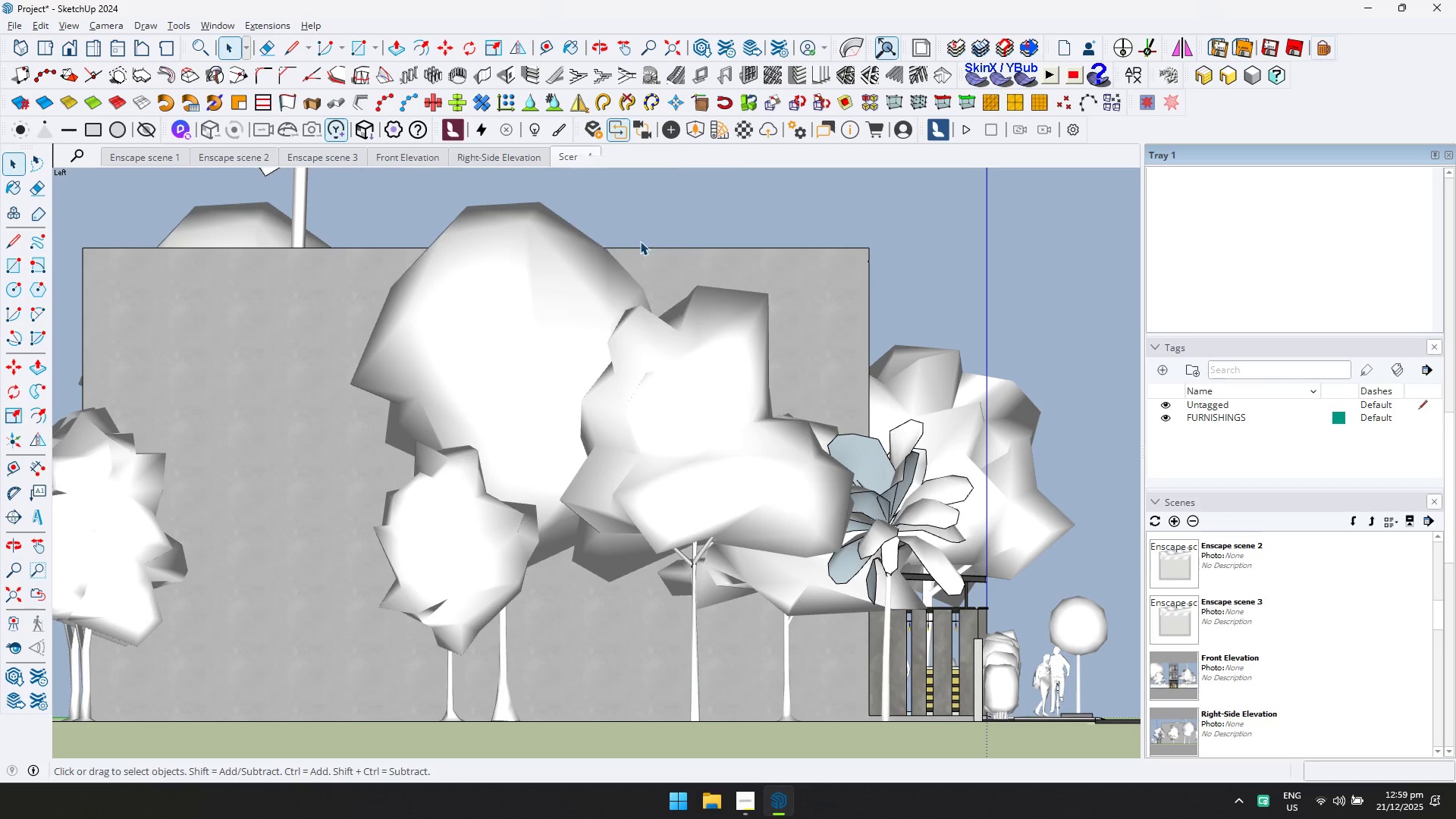 
type(Left-Side Elevation)
 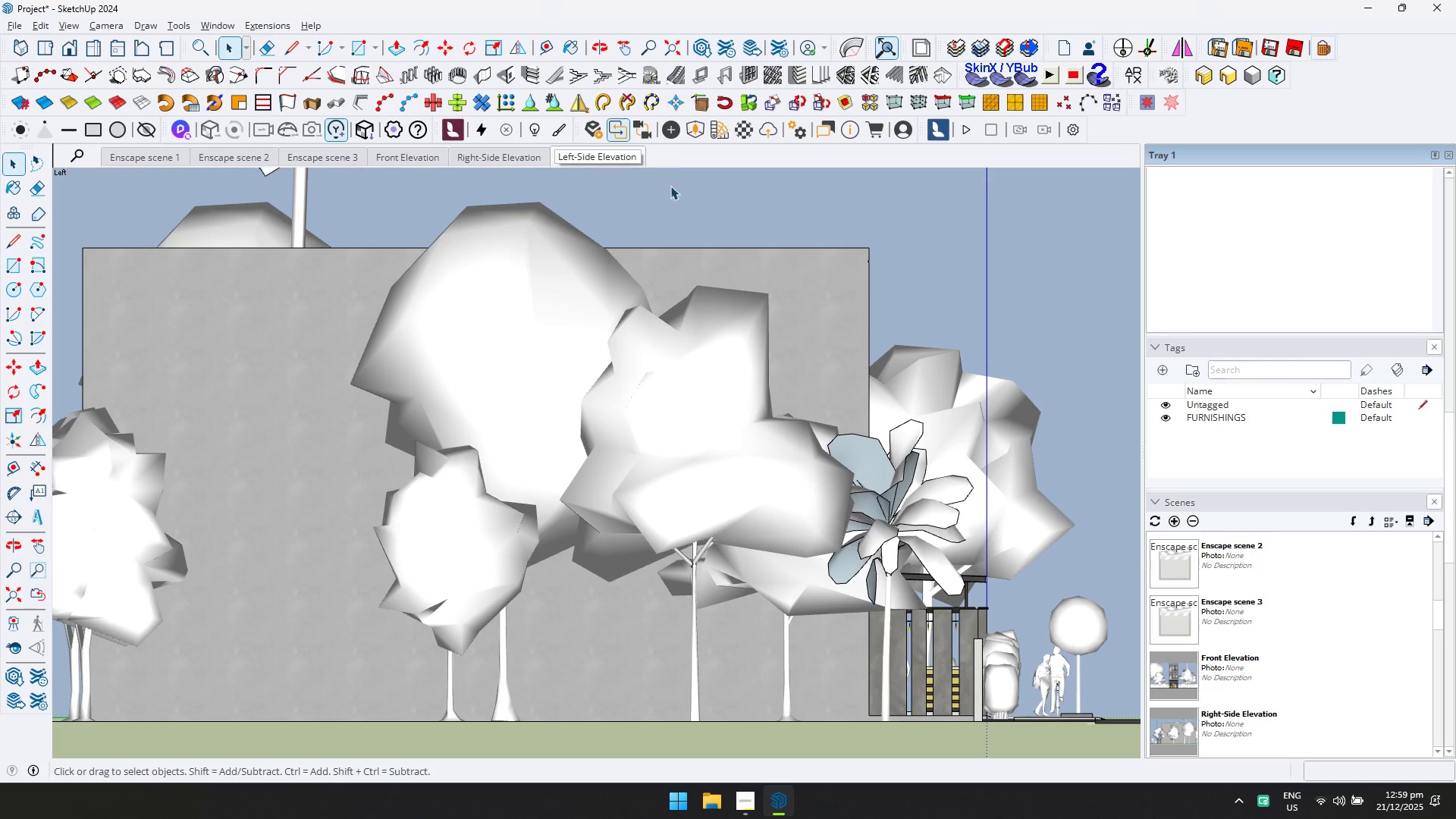 
left_click([676, 162])
 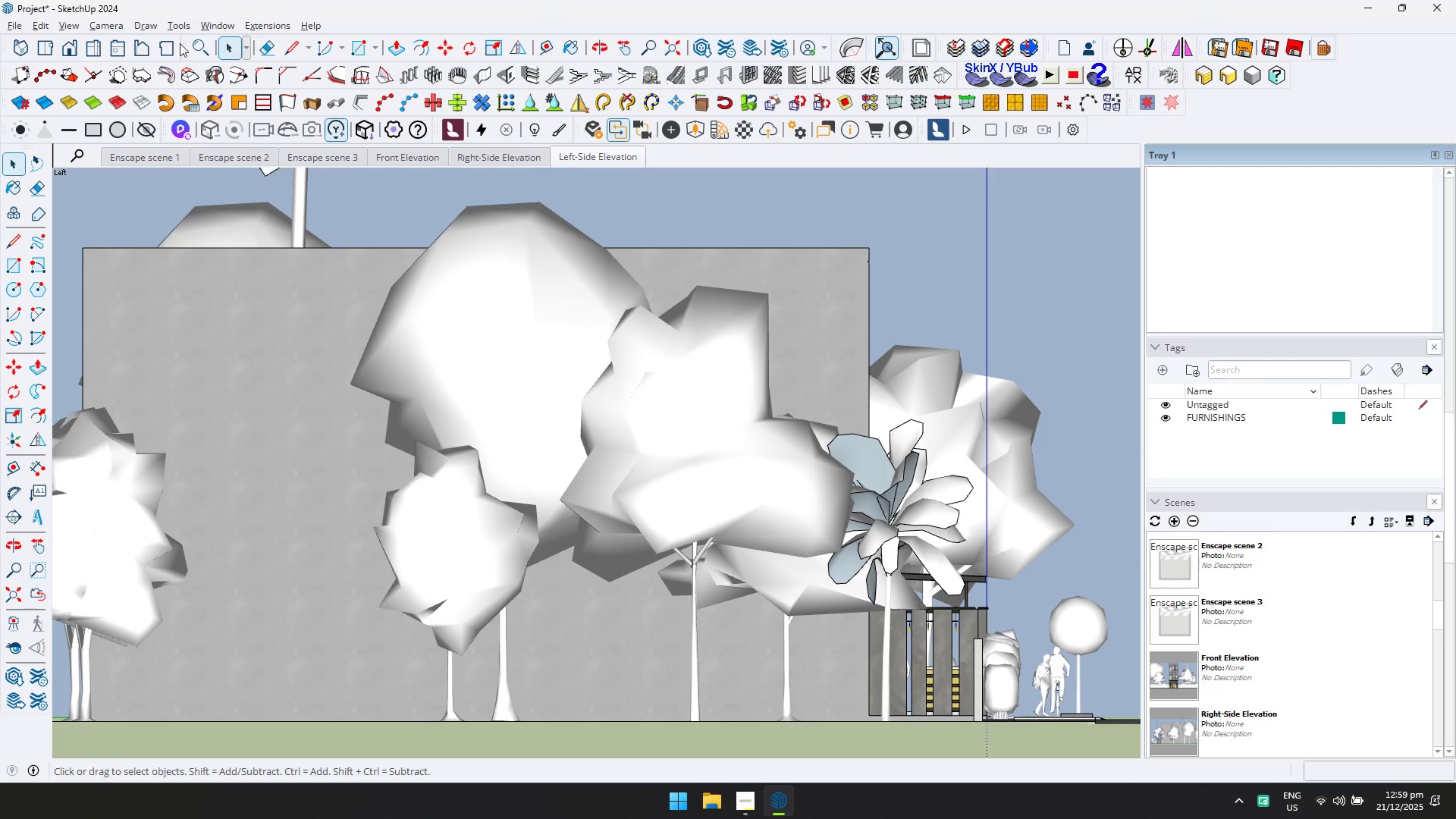 
left_click([146, 42])
 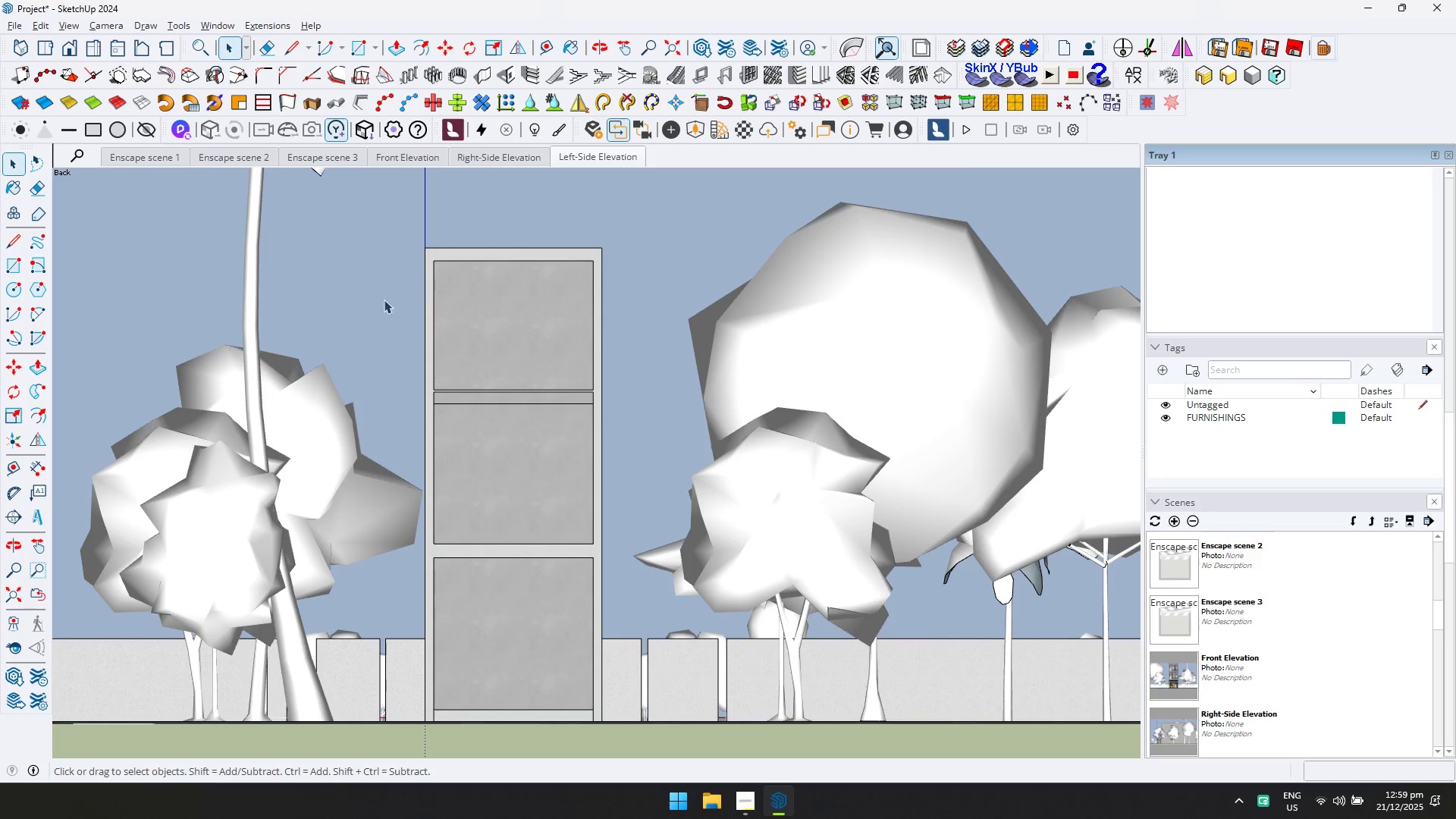 
hold_key(key=ShiftLeft, duration=1.19)
 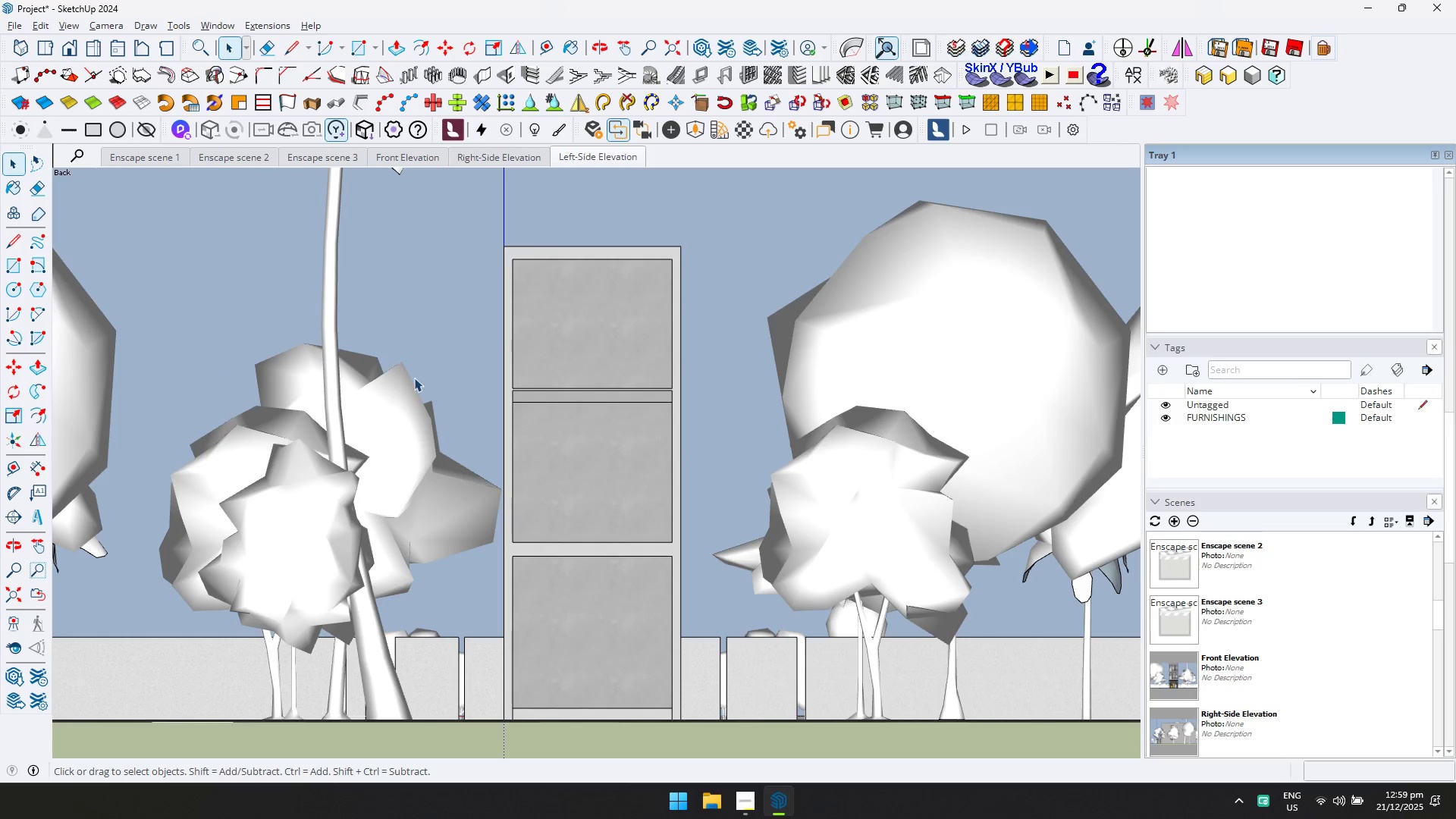 
hold_key(key=ShiftLeft, duration=1.36)
 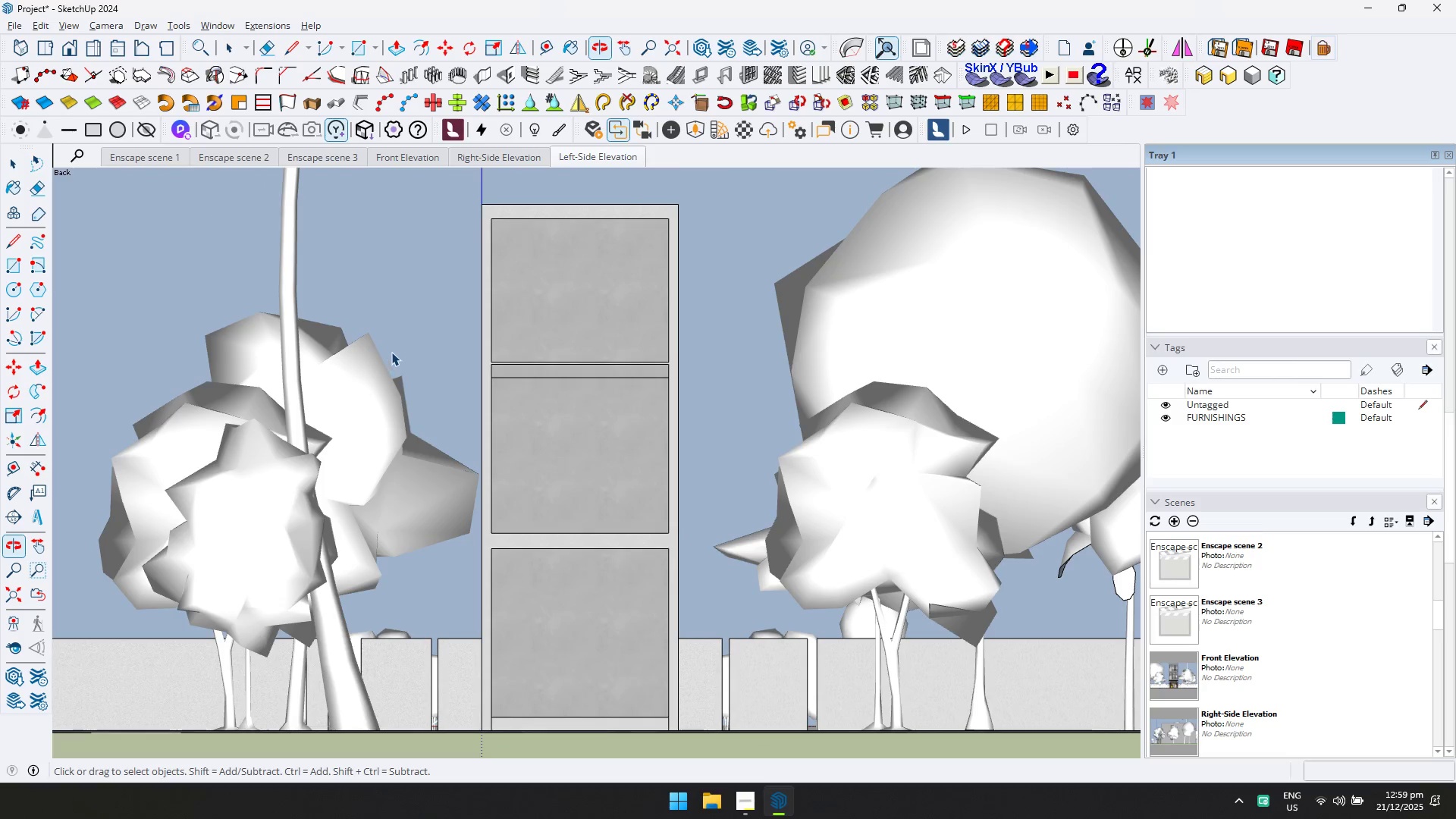 
scroll: coordinate [416, 386], scroll_direction: up, amount: 1.0
 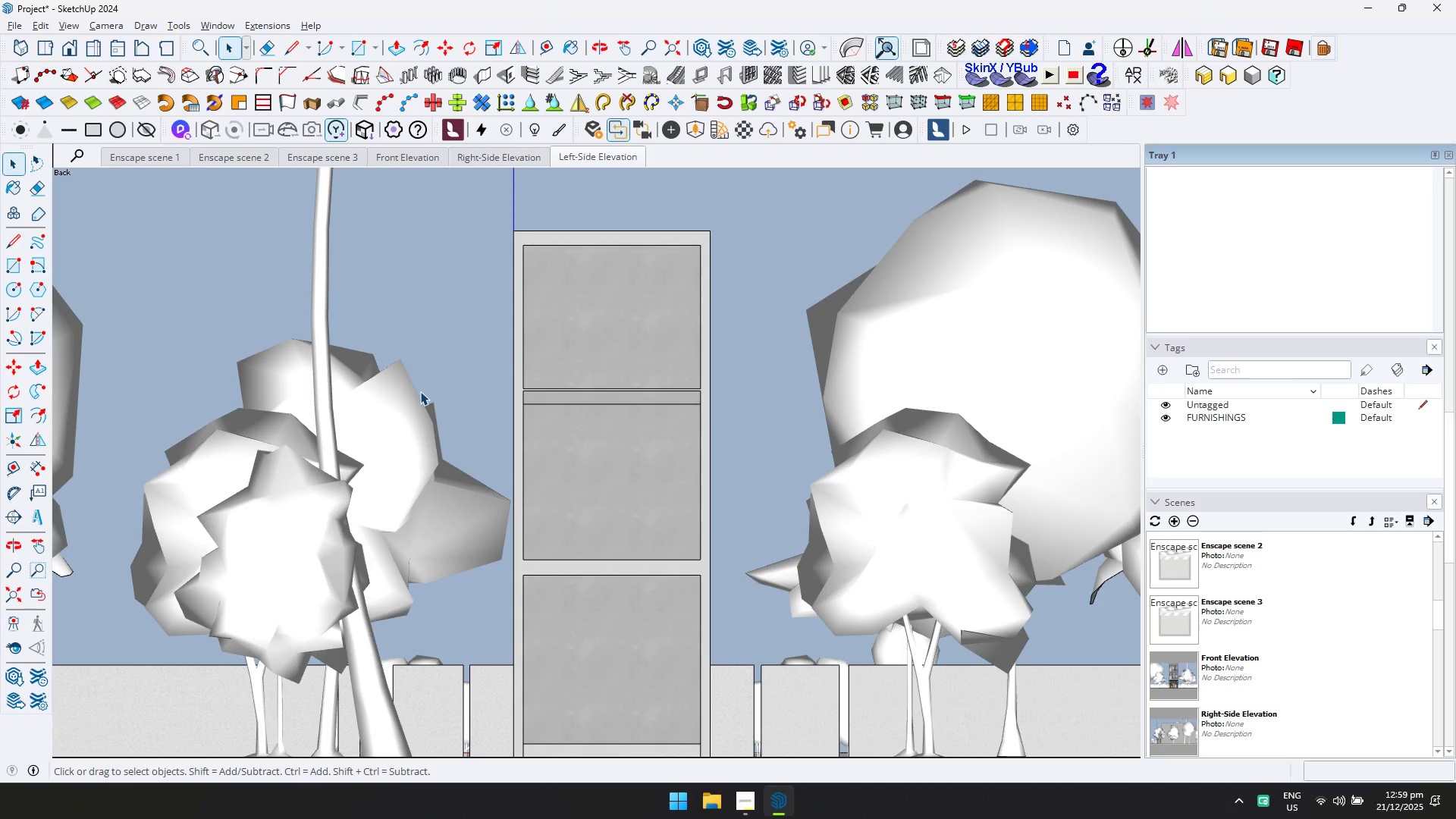 
hold_key(key=ShiftLeft, duration=0.97)
 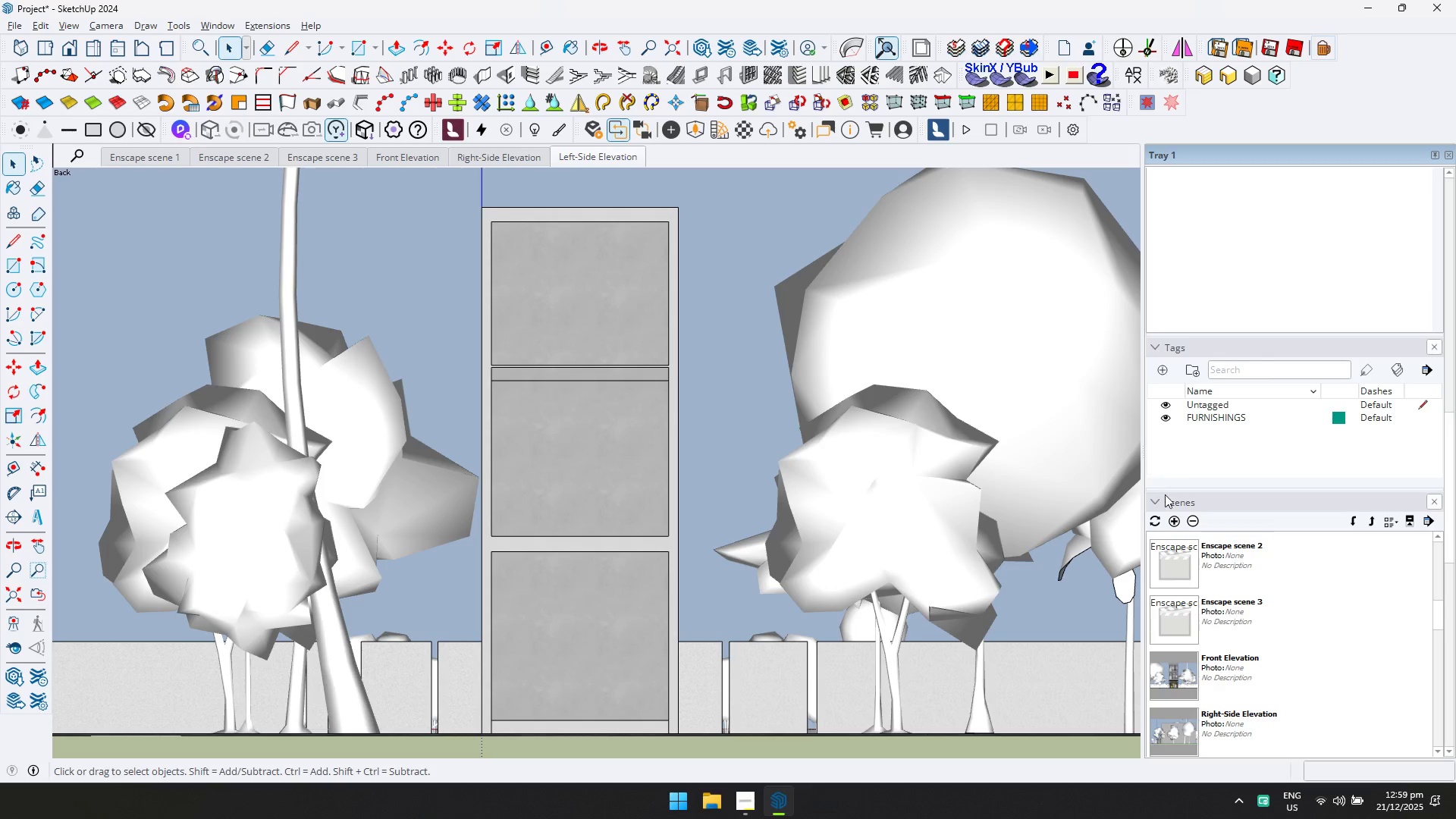 
left_click([1178, 521])
 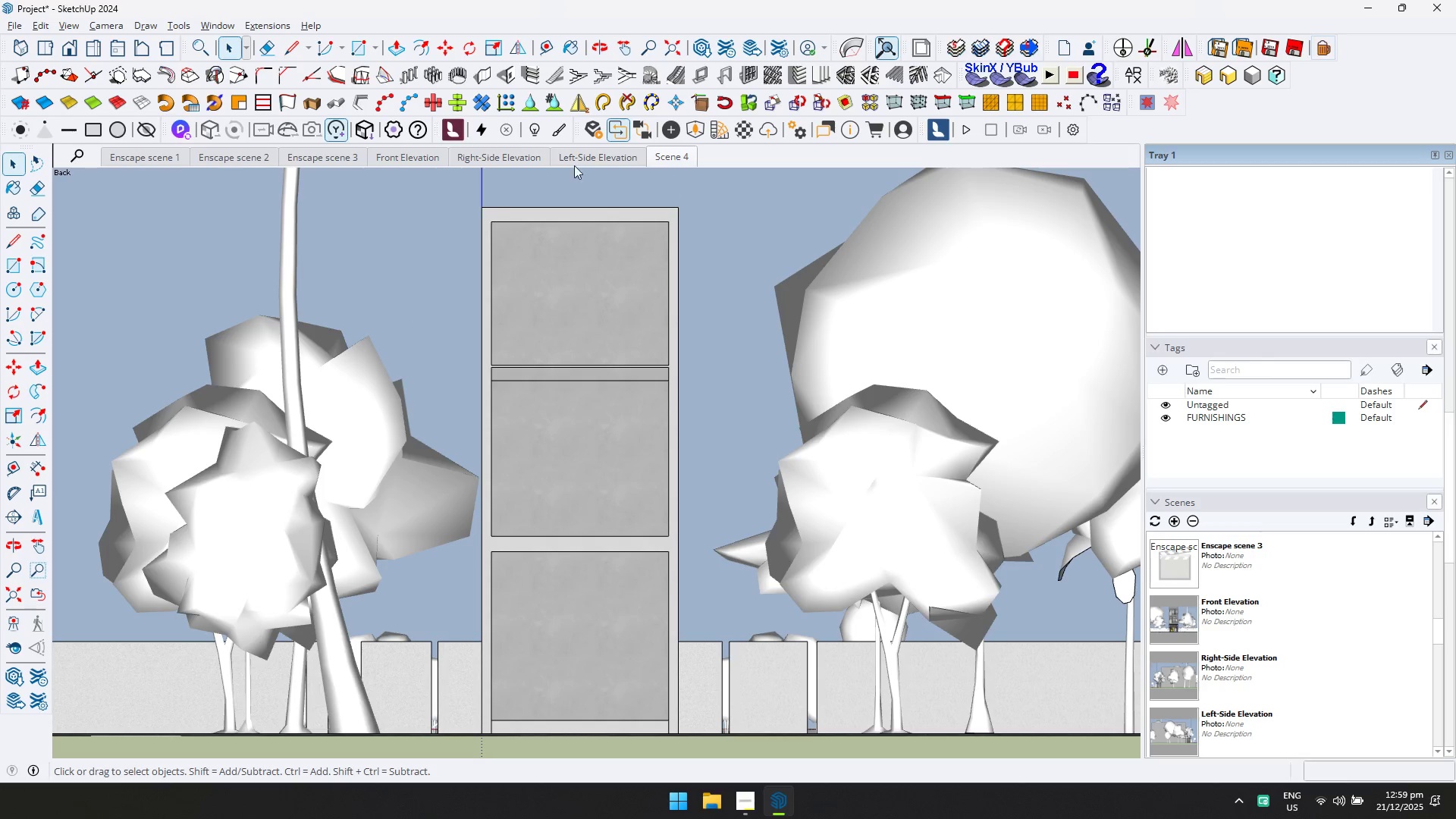 
right_click([668, 156])
 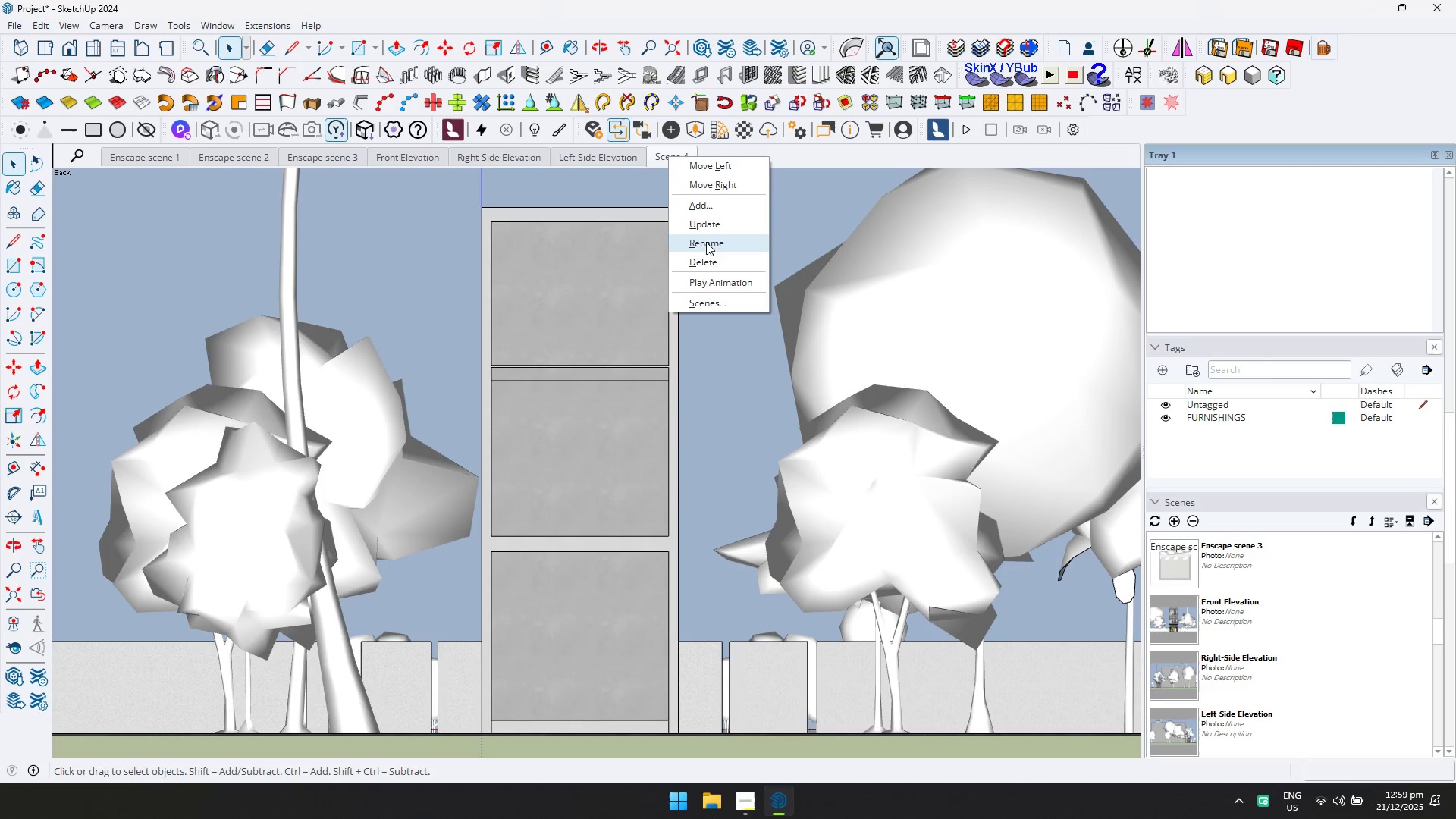 
left_click([706, 242])
 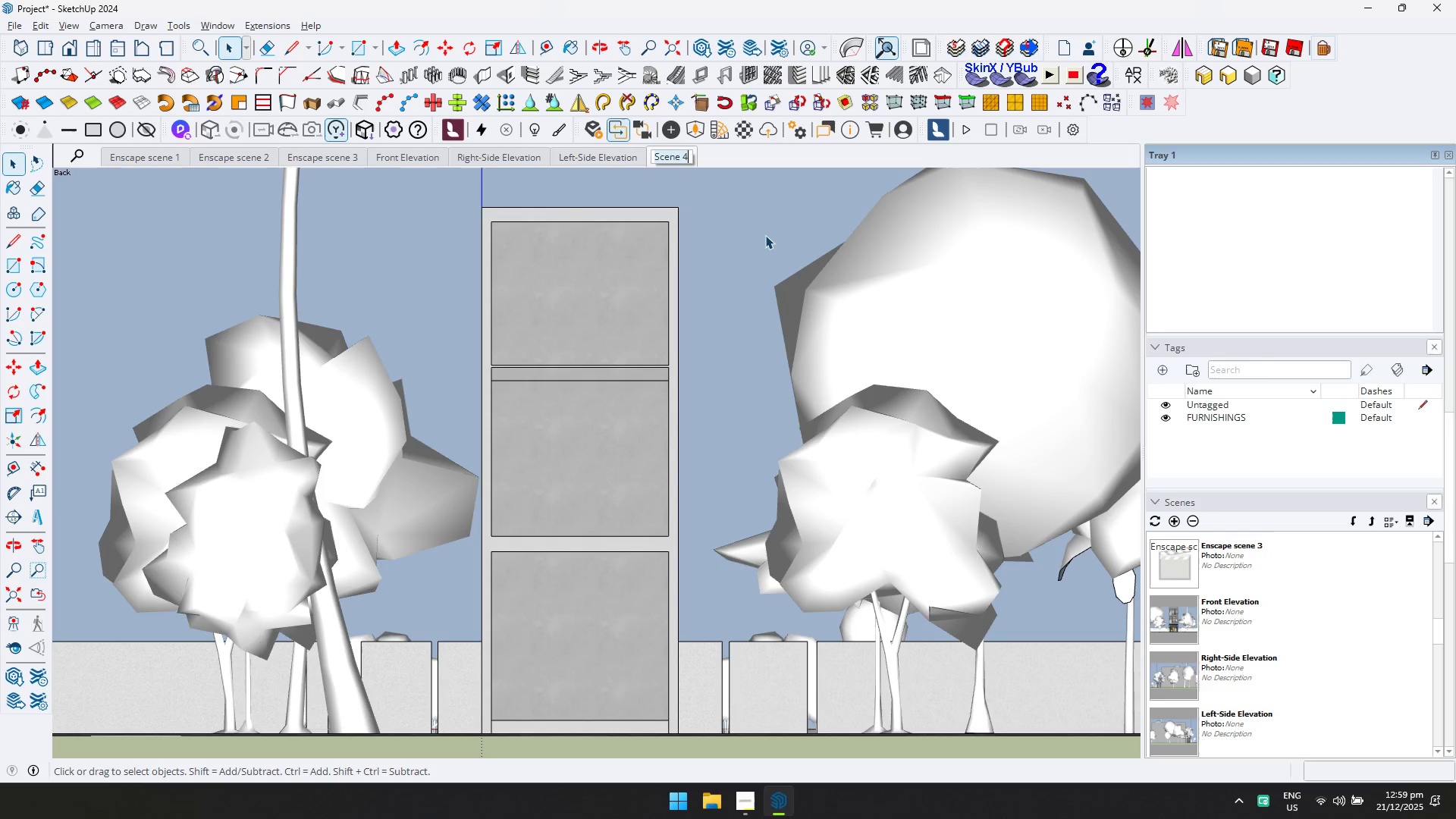 
type(Rewa)
key(Backspace)
key(Backspace)
type(ar Elevation)
 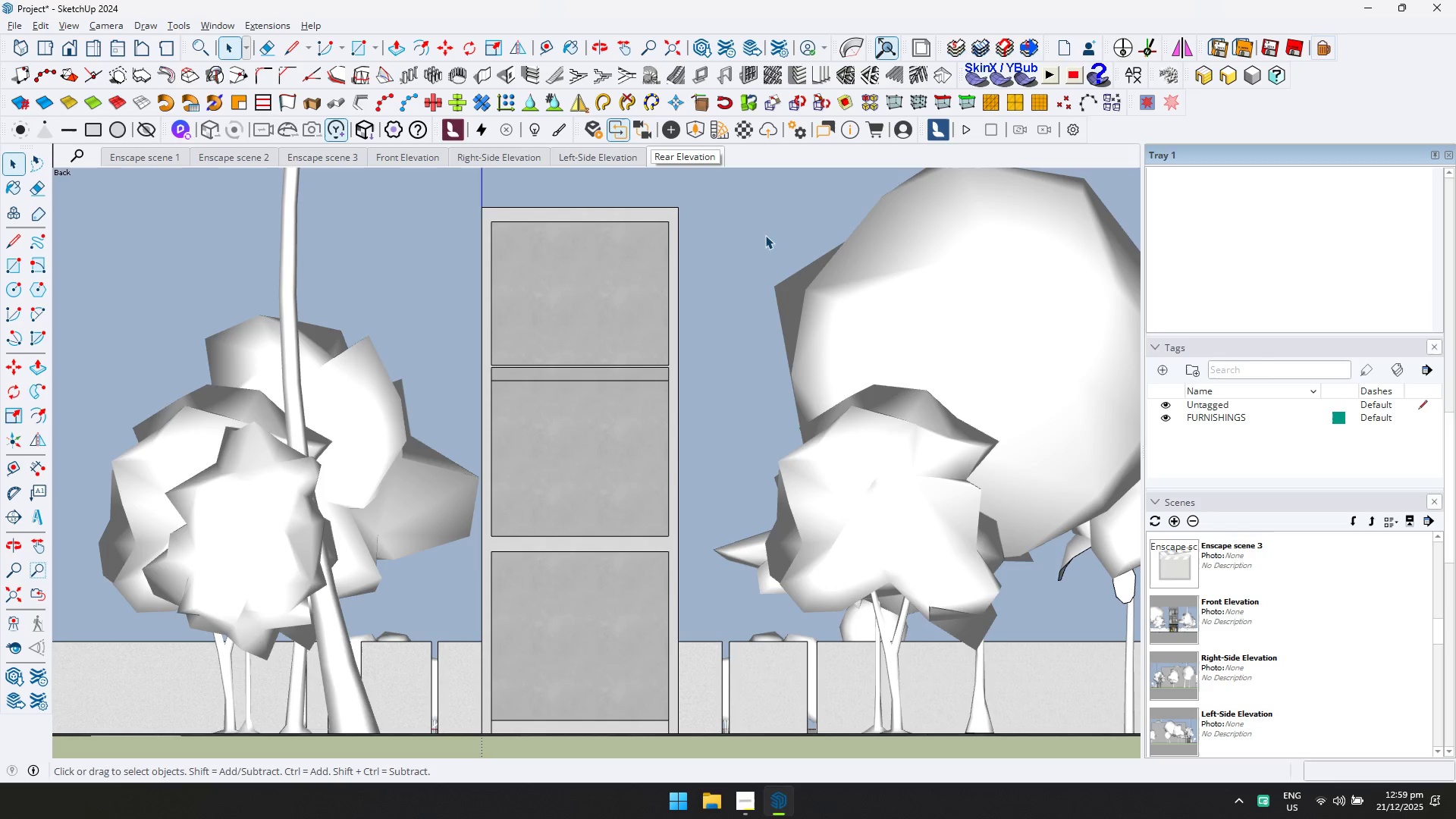 
left_click([779, 149])
 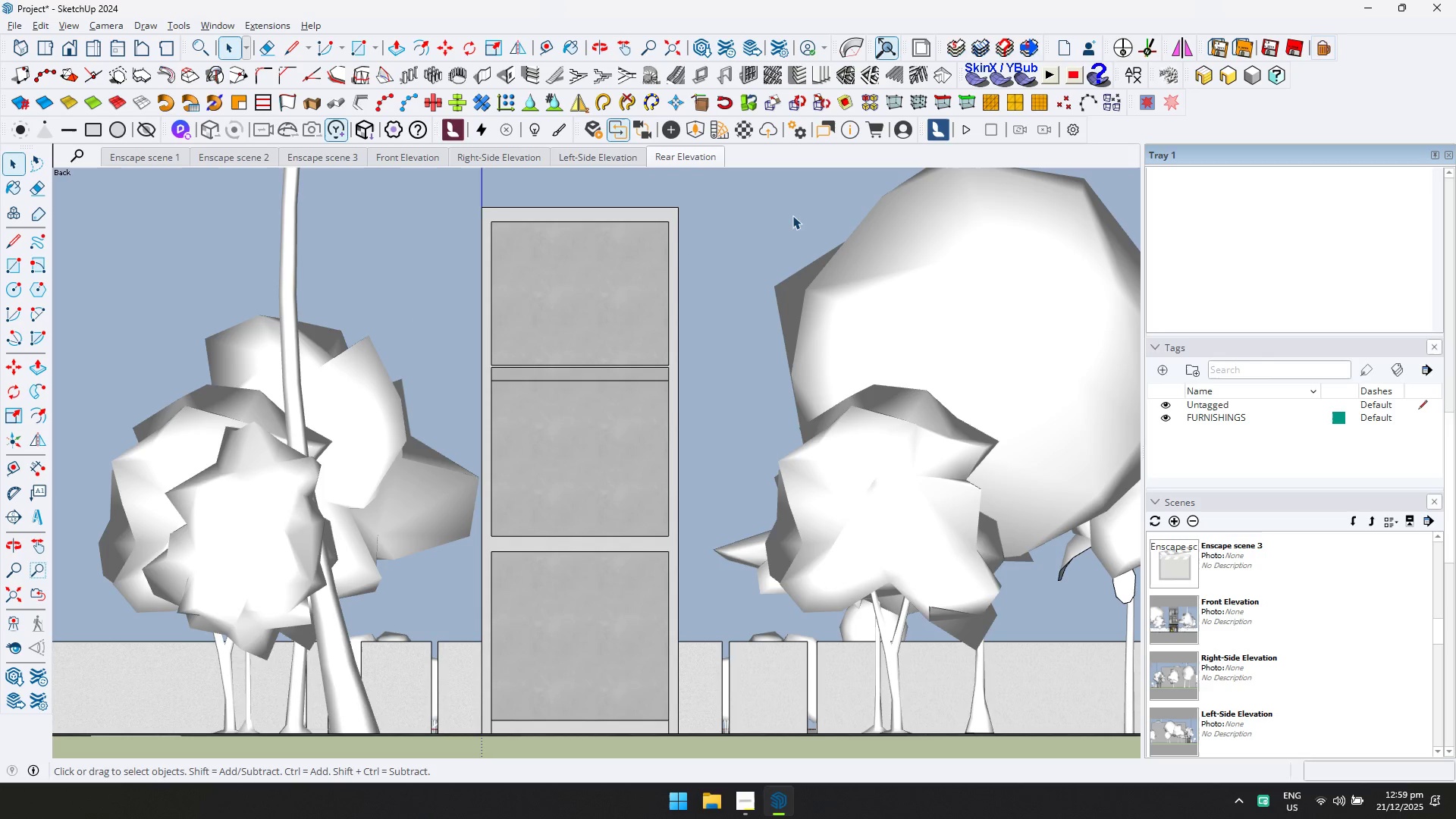 
scroll: coordinate [686, 473], scroll_direction: down, amount: 9.0
 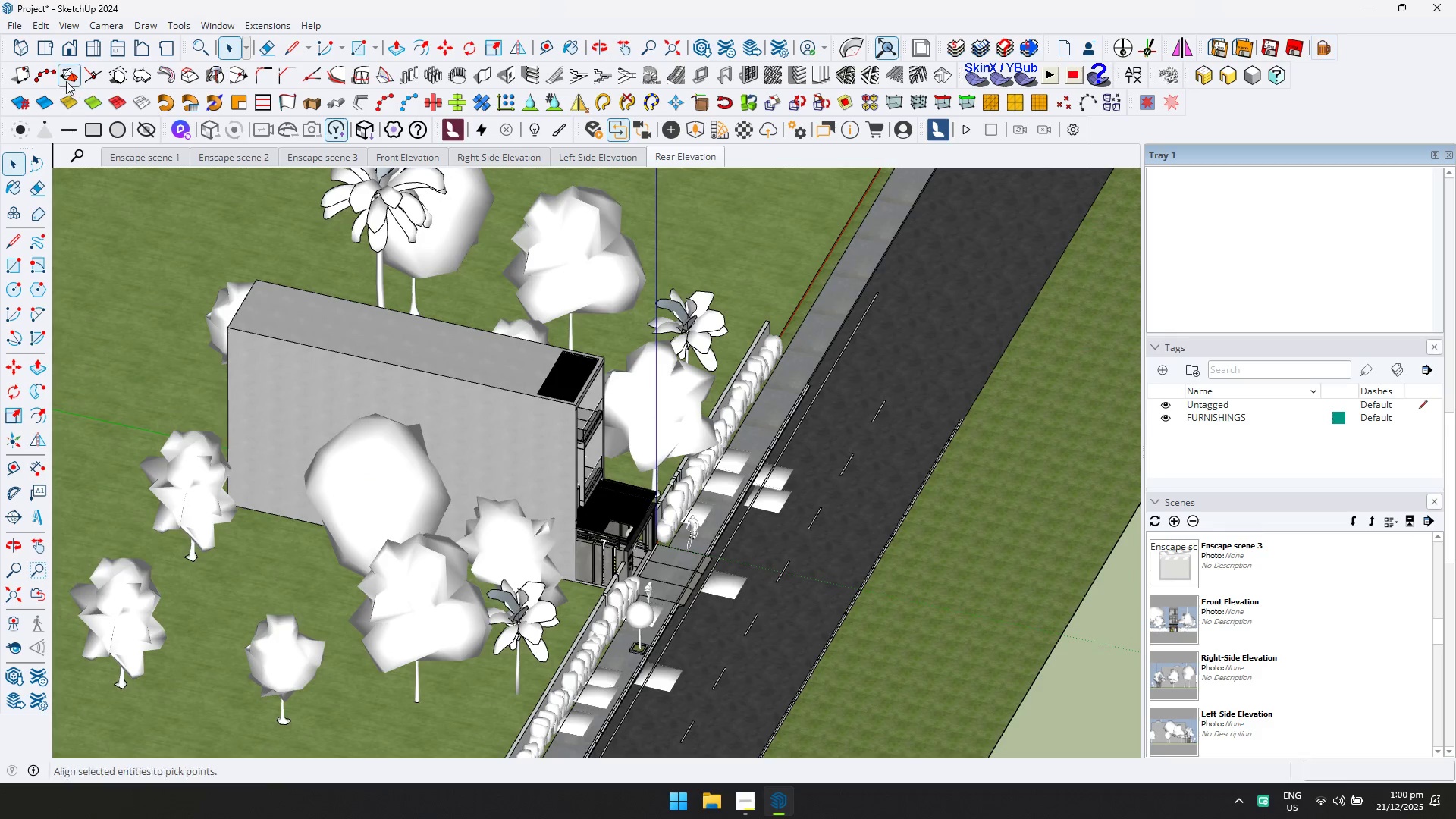 
left_click([14, 49])
 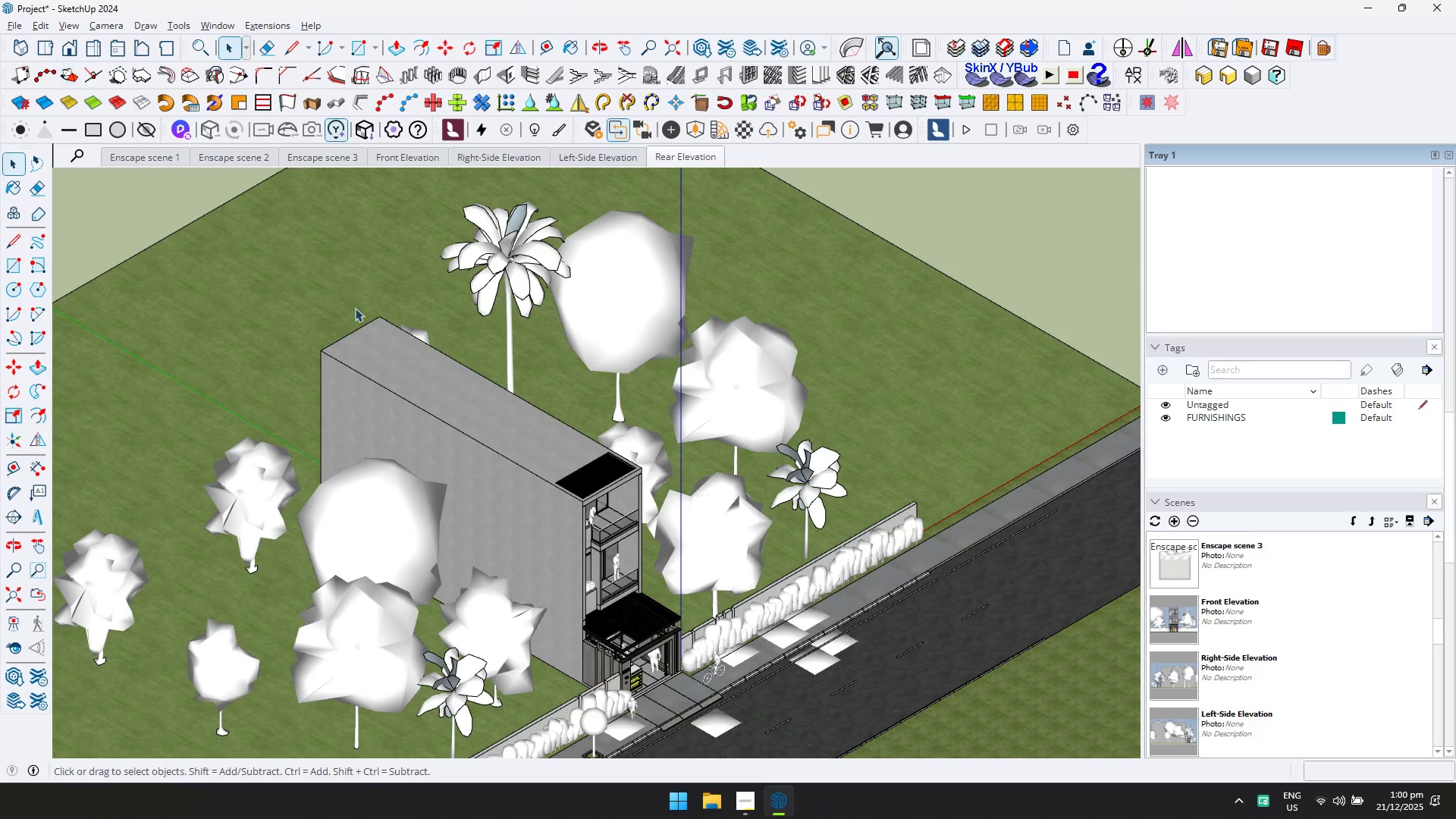 
hold_key(key=ShiftLeft, duration=0.53)
 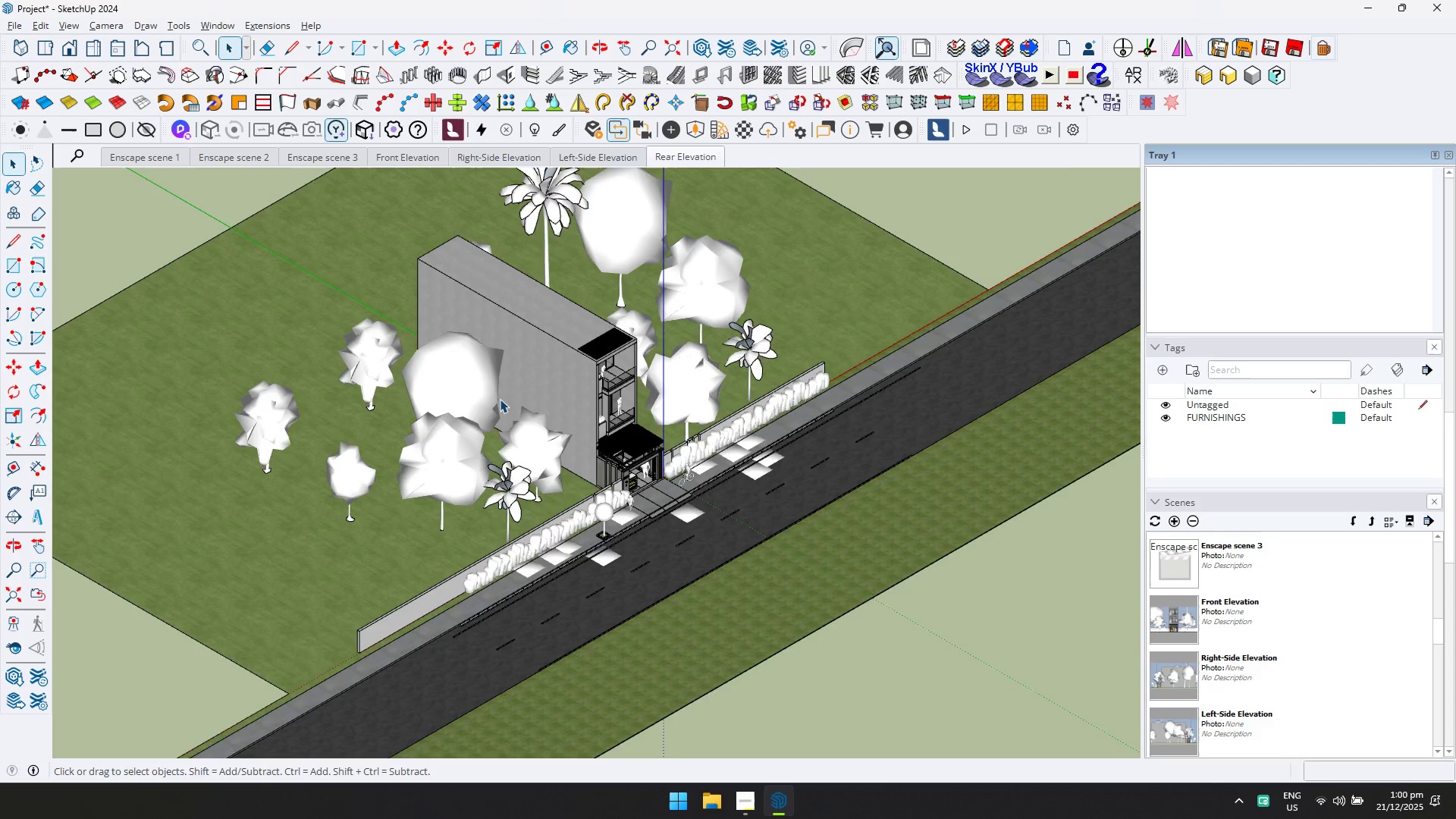 
scroll: coordinate [419, 378], scroll_direction: down, amount: 4.0
 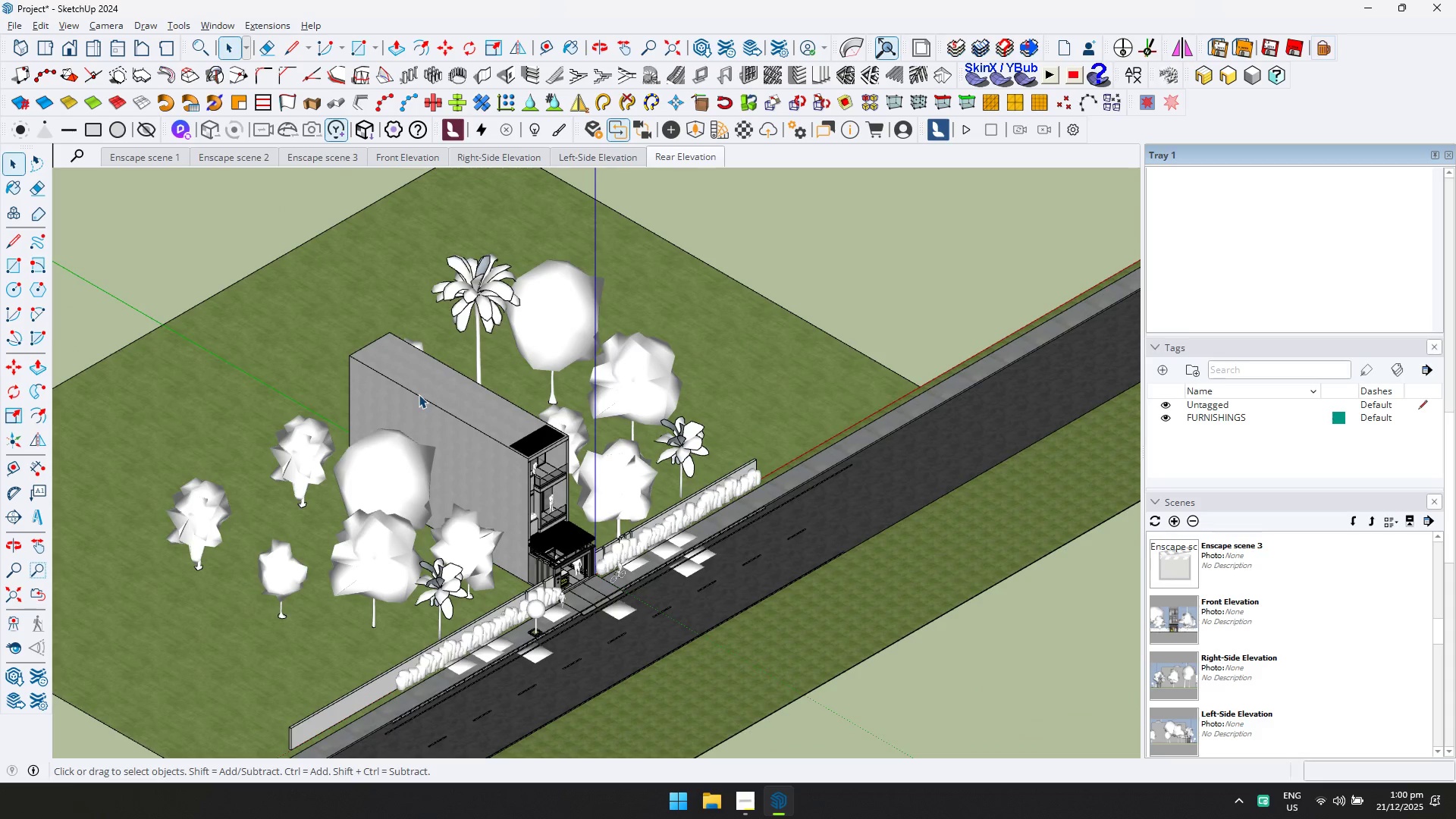 
scroll: coordinate [475, 372], scroll_direction: up, amount: 2.0
 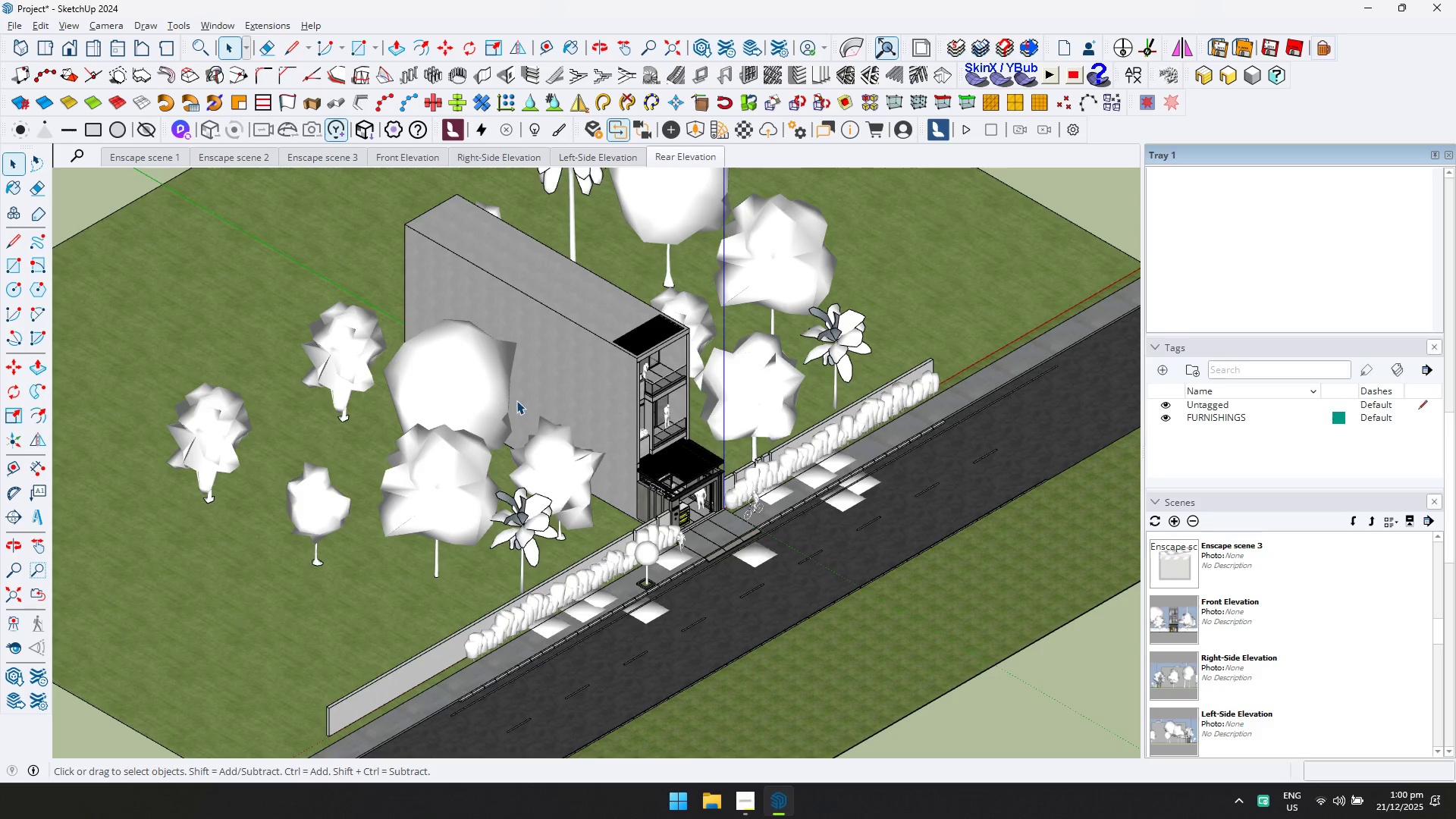 
hold_key(key=ShiftLeft, duration=0.83)
 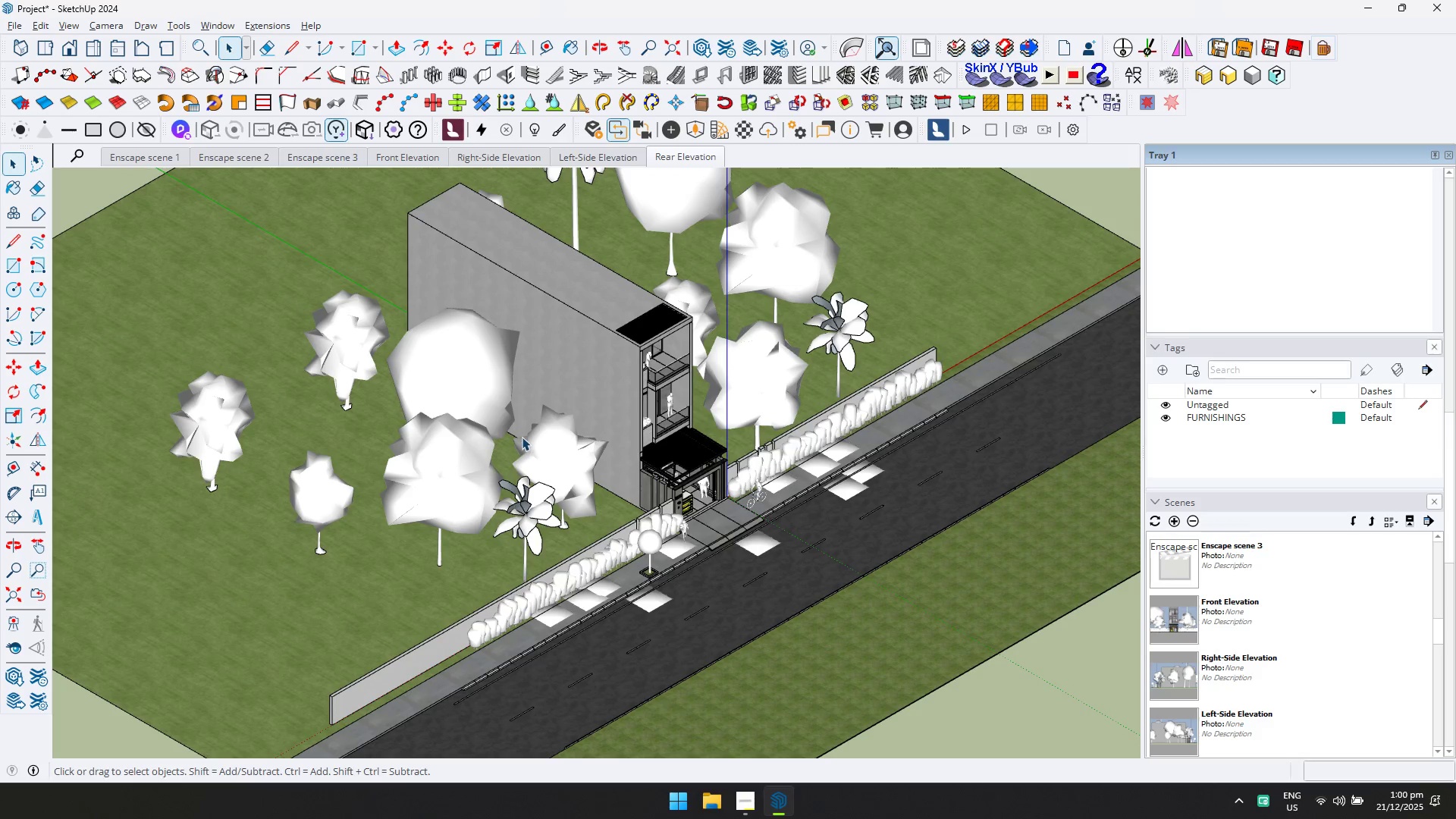 
hold_key(key=ShiftLeft, duration=0.66)
 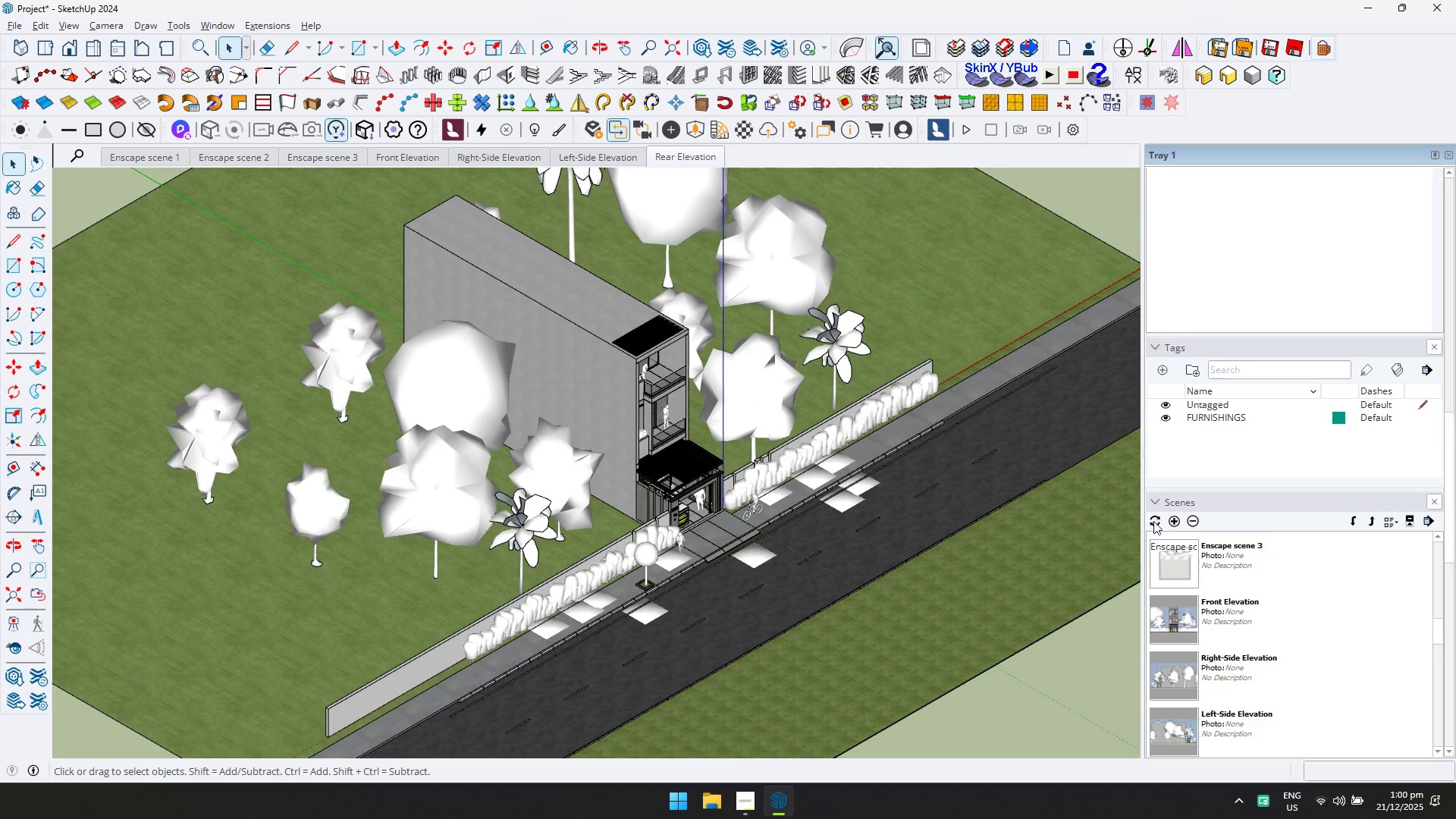 
left_click([1173, 518])
 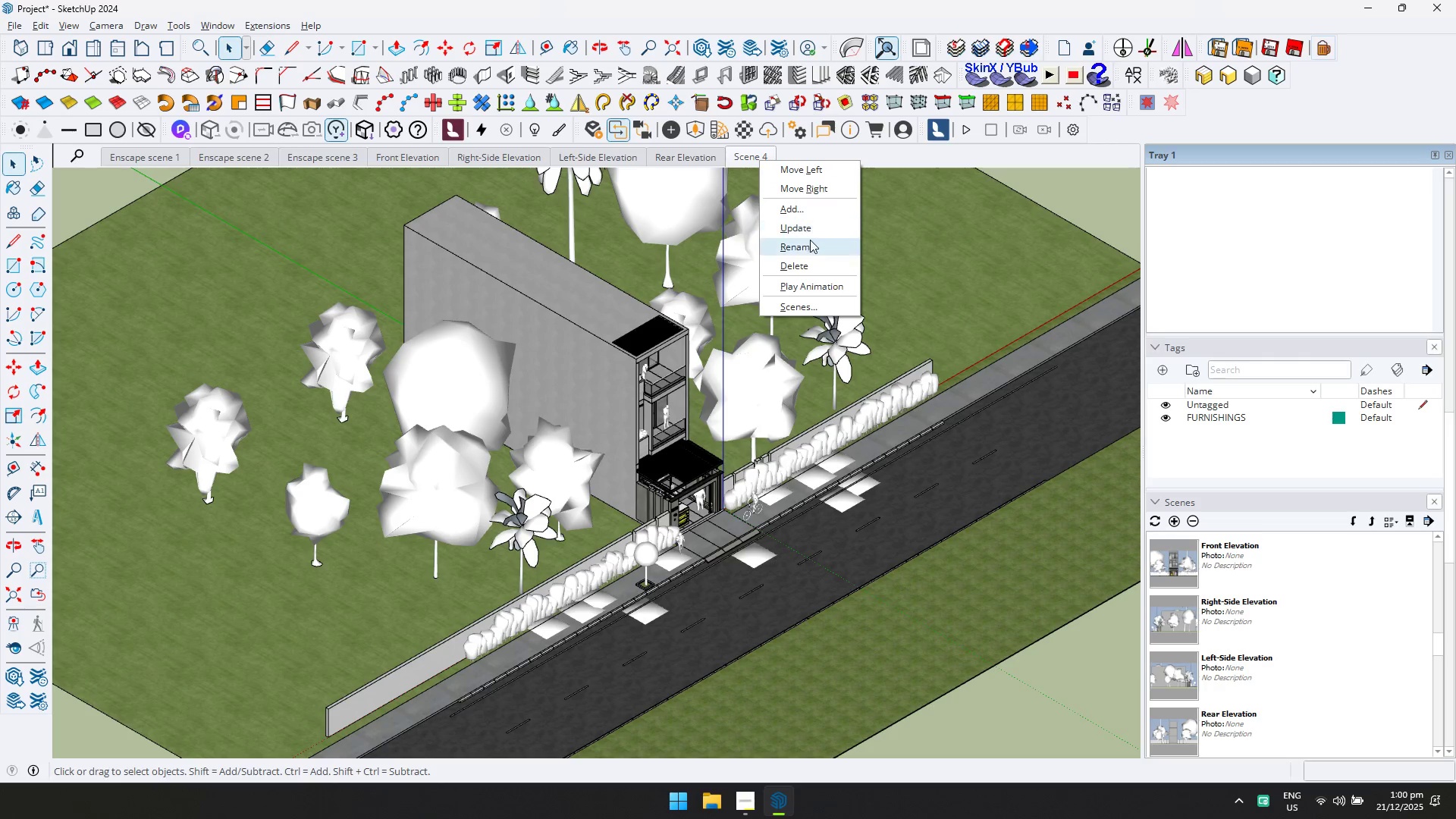 
left_click([814, 255])
 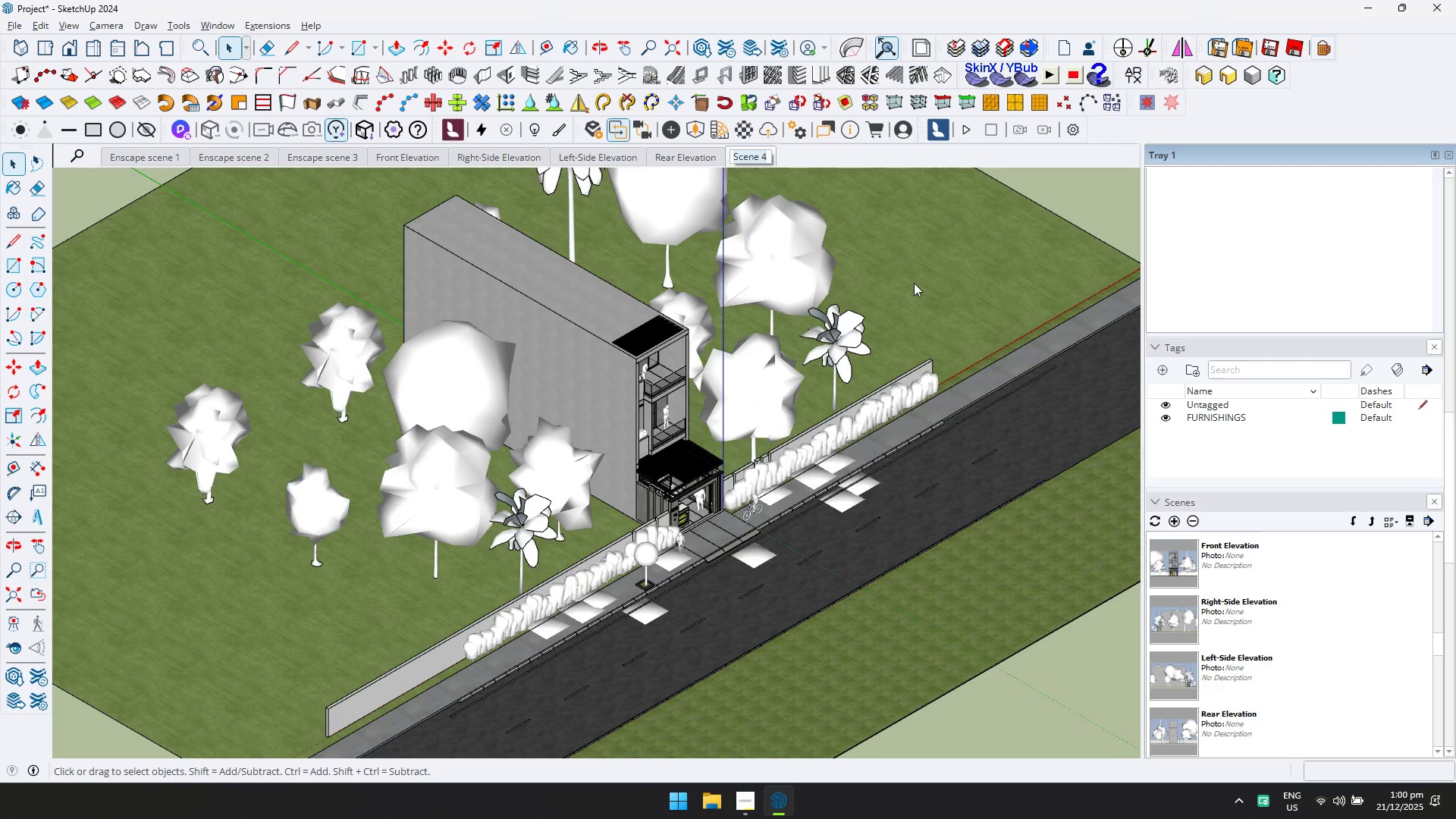 
type(Isometric D)
key(Backspace)
type(Perspective)
 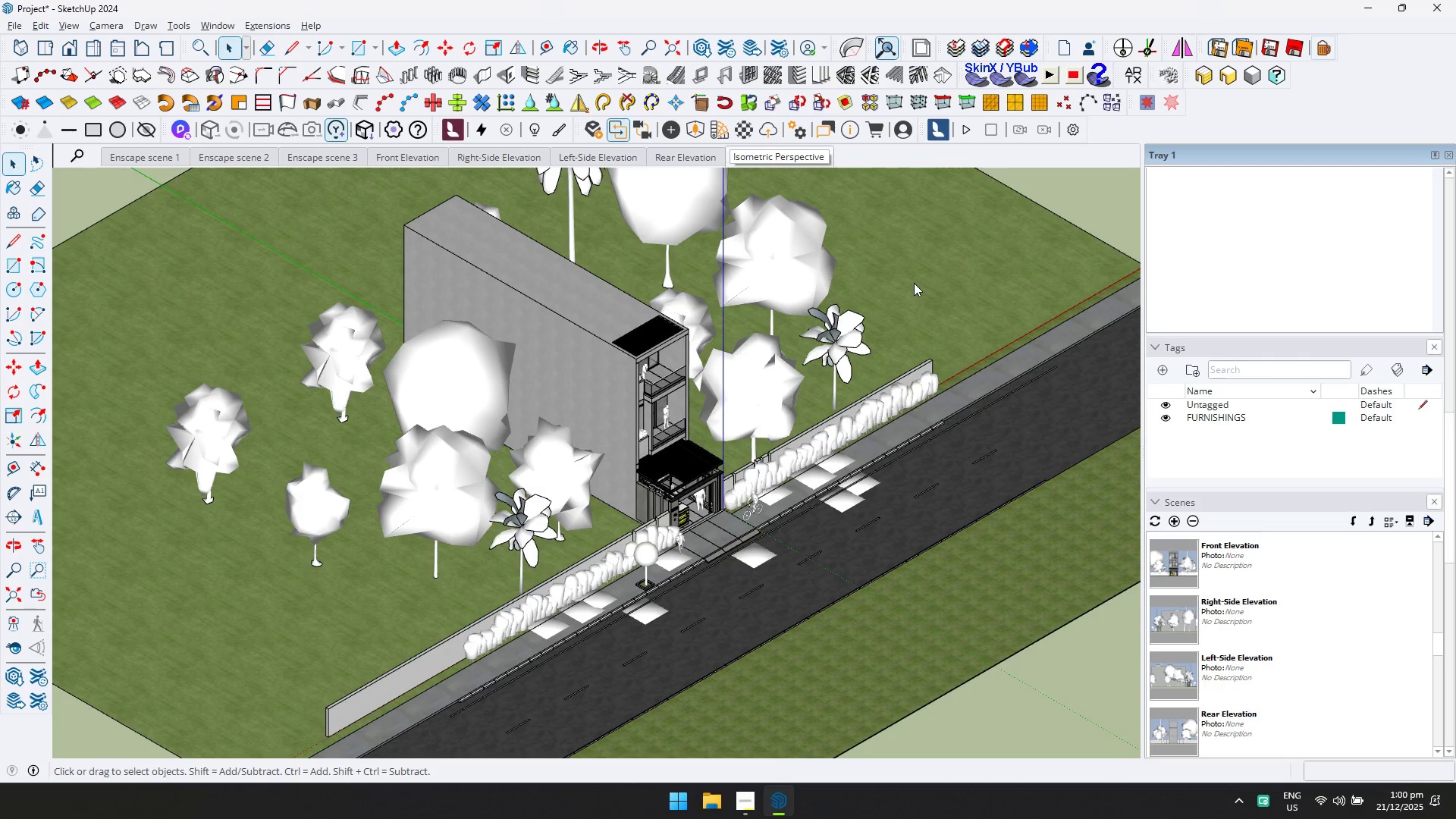 
right_click([807, 166])
 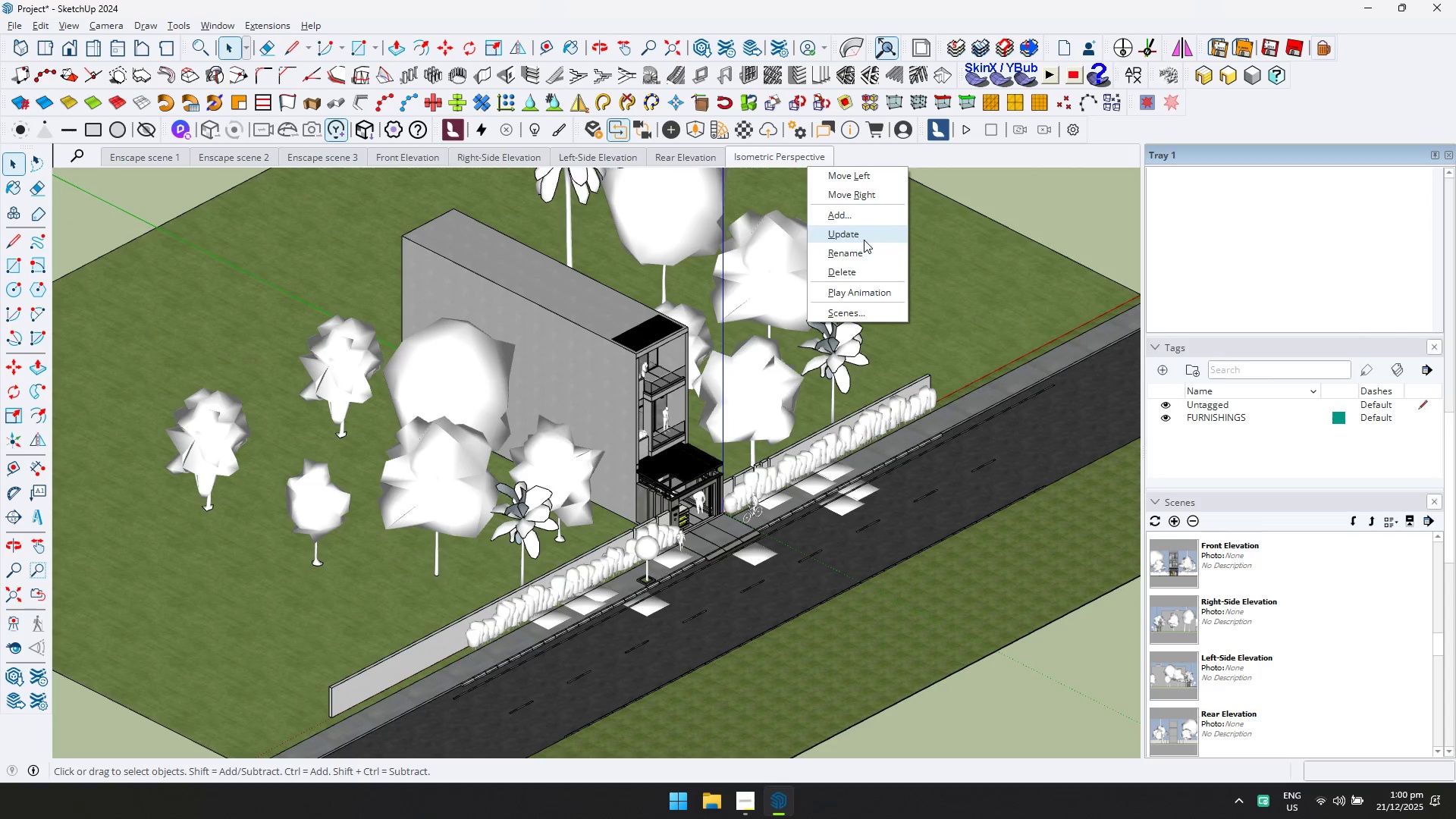 
left_click([865, 253])
 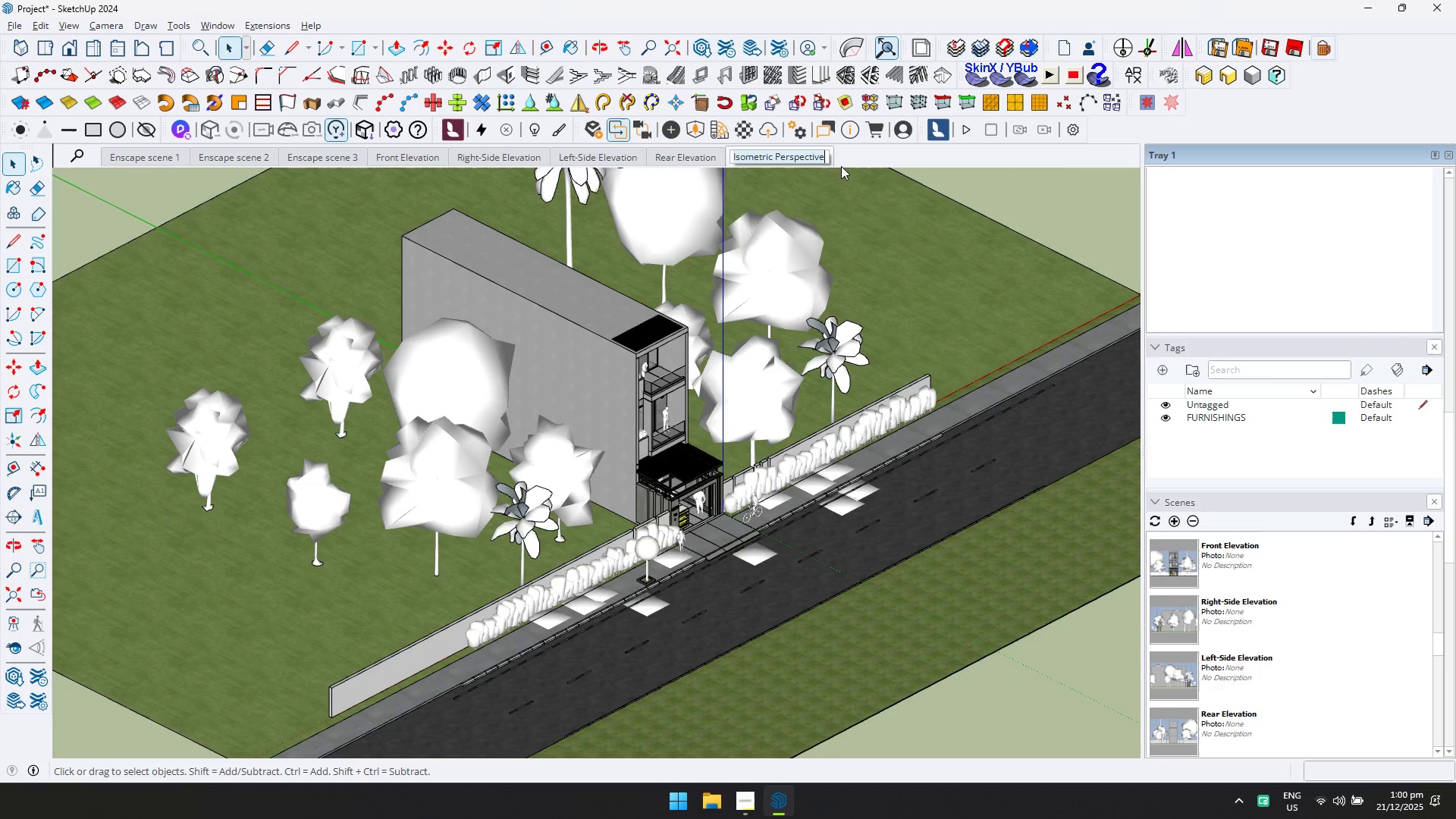 
key(ArrowRight)
 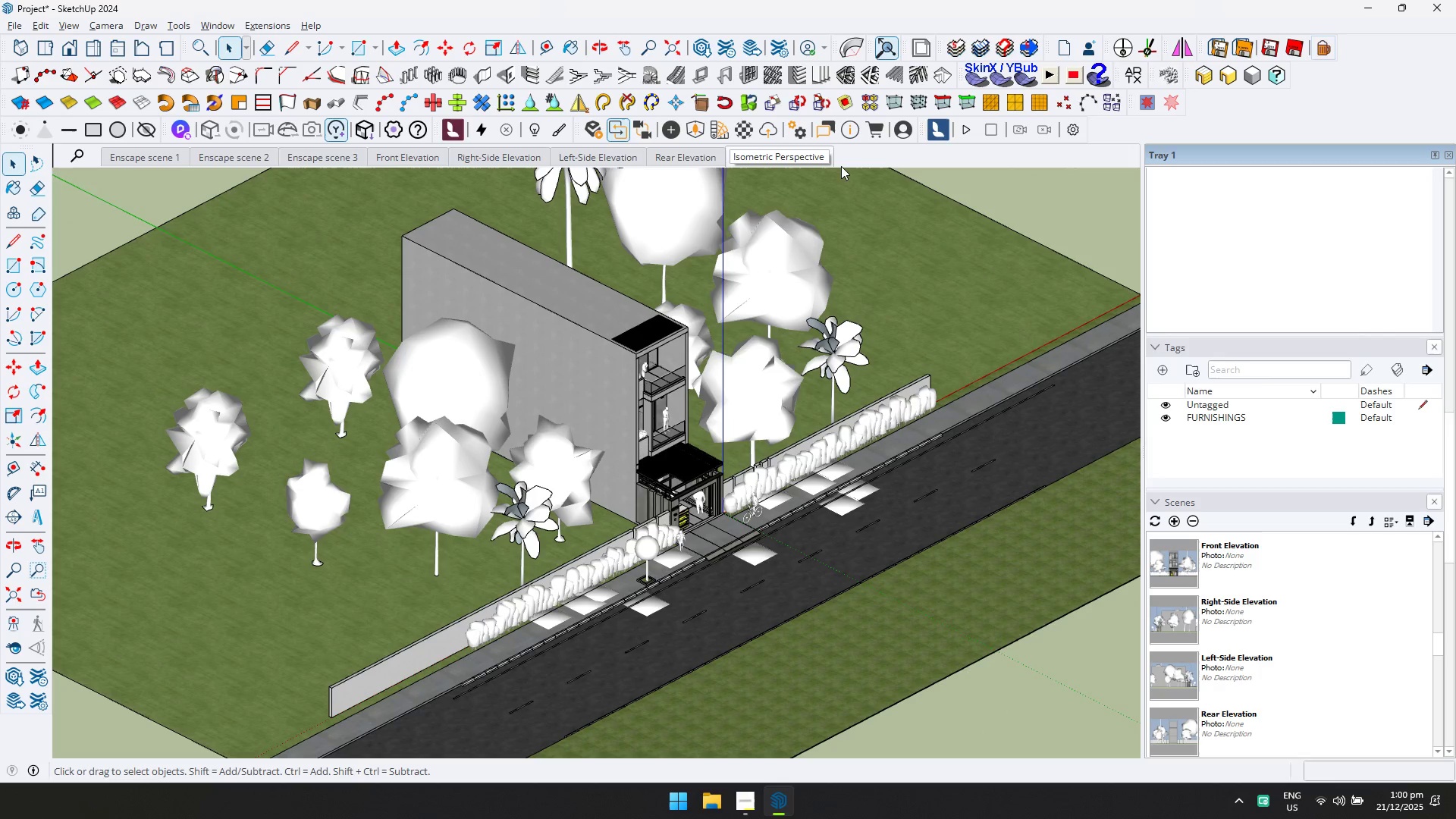 
type( No,1)
 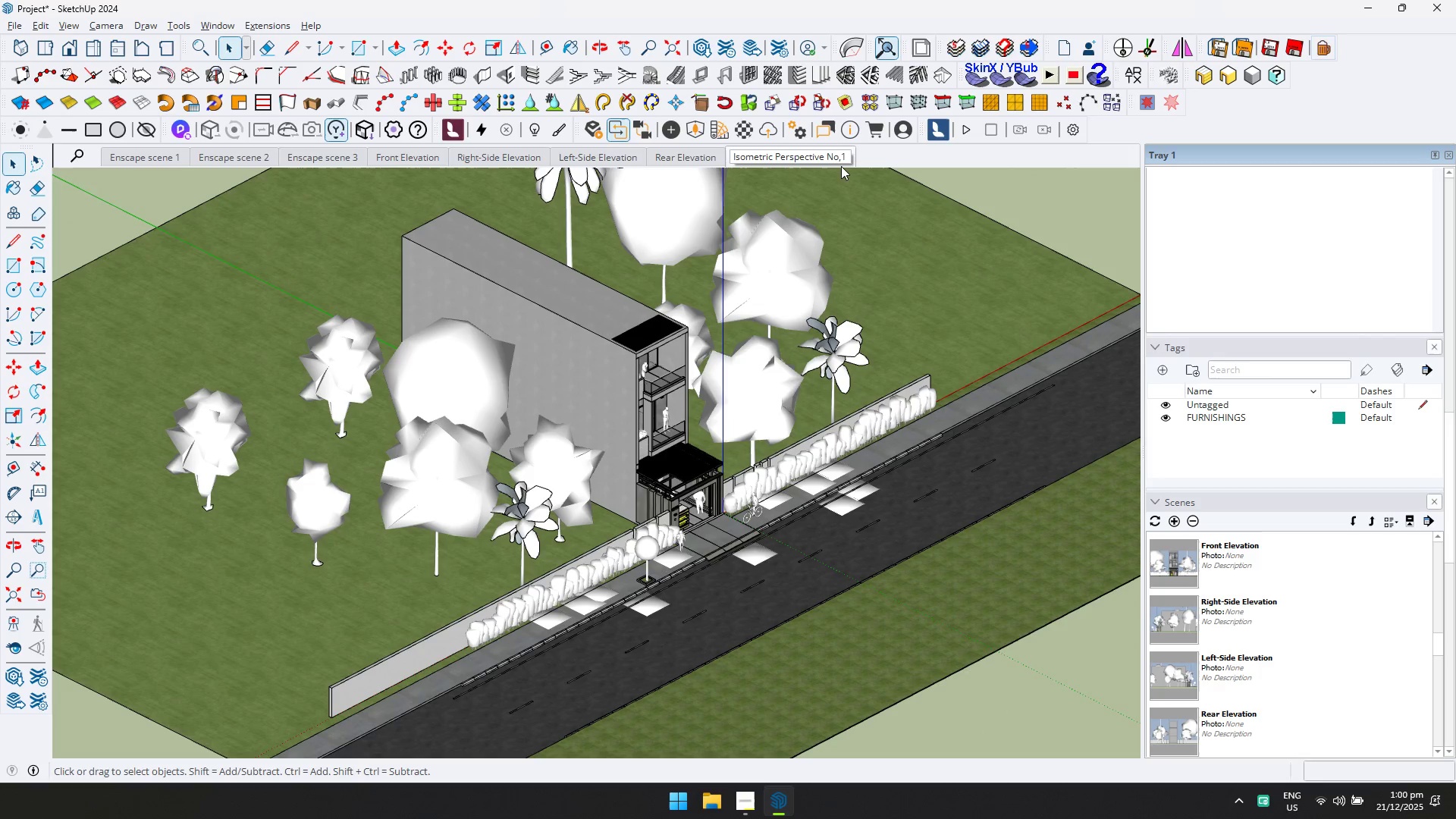 
key(Control+ControlLeft)
 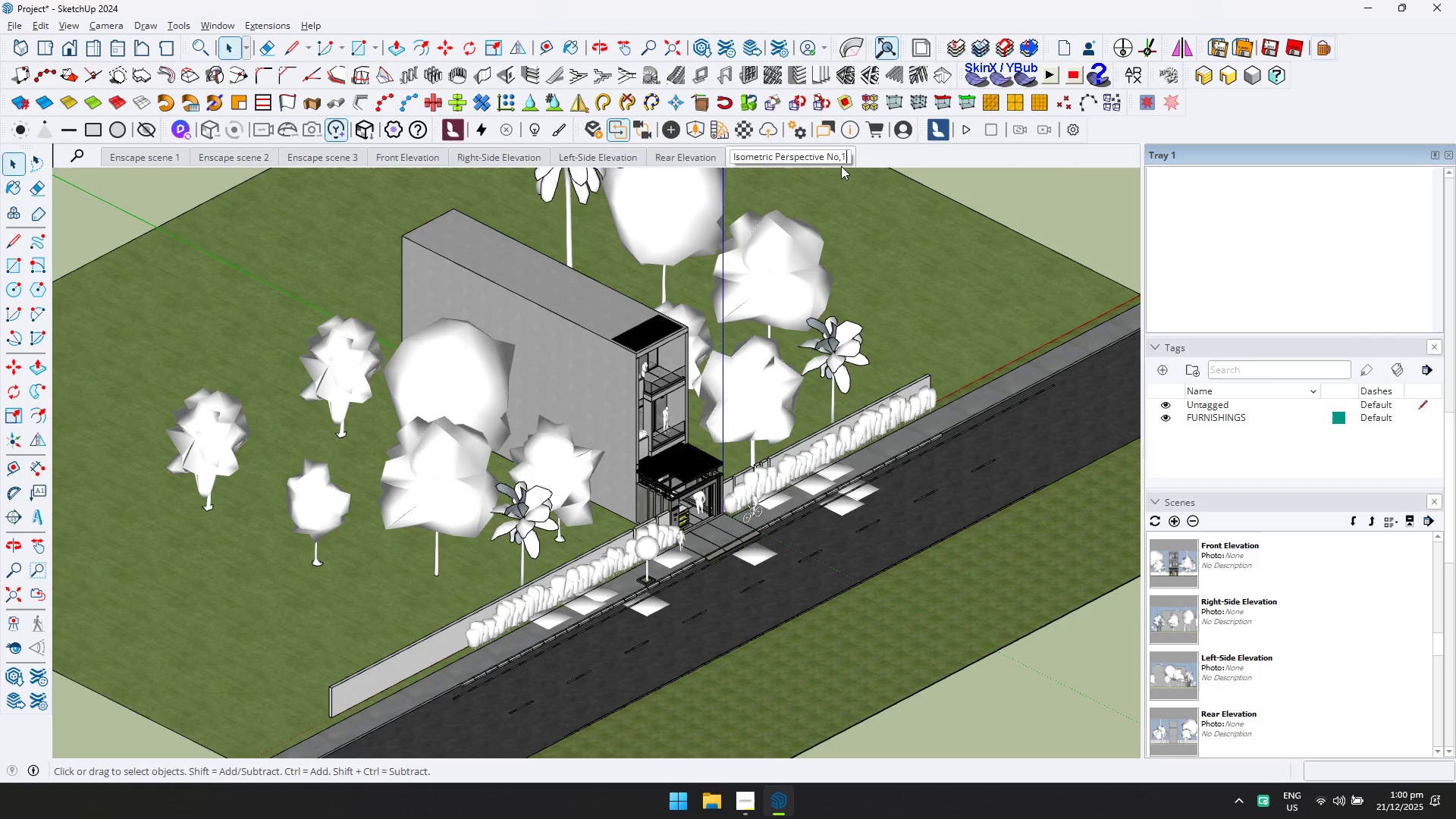 
key(Backspace)
 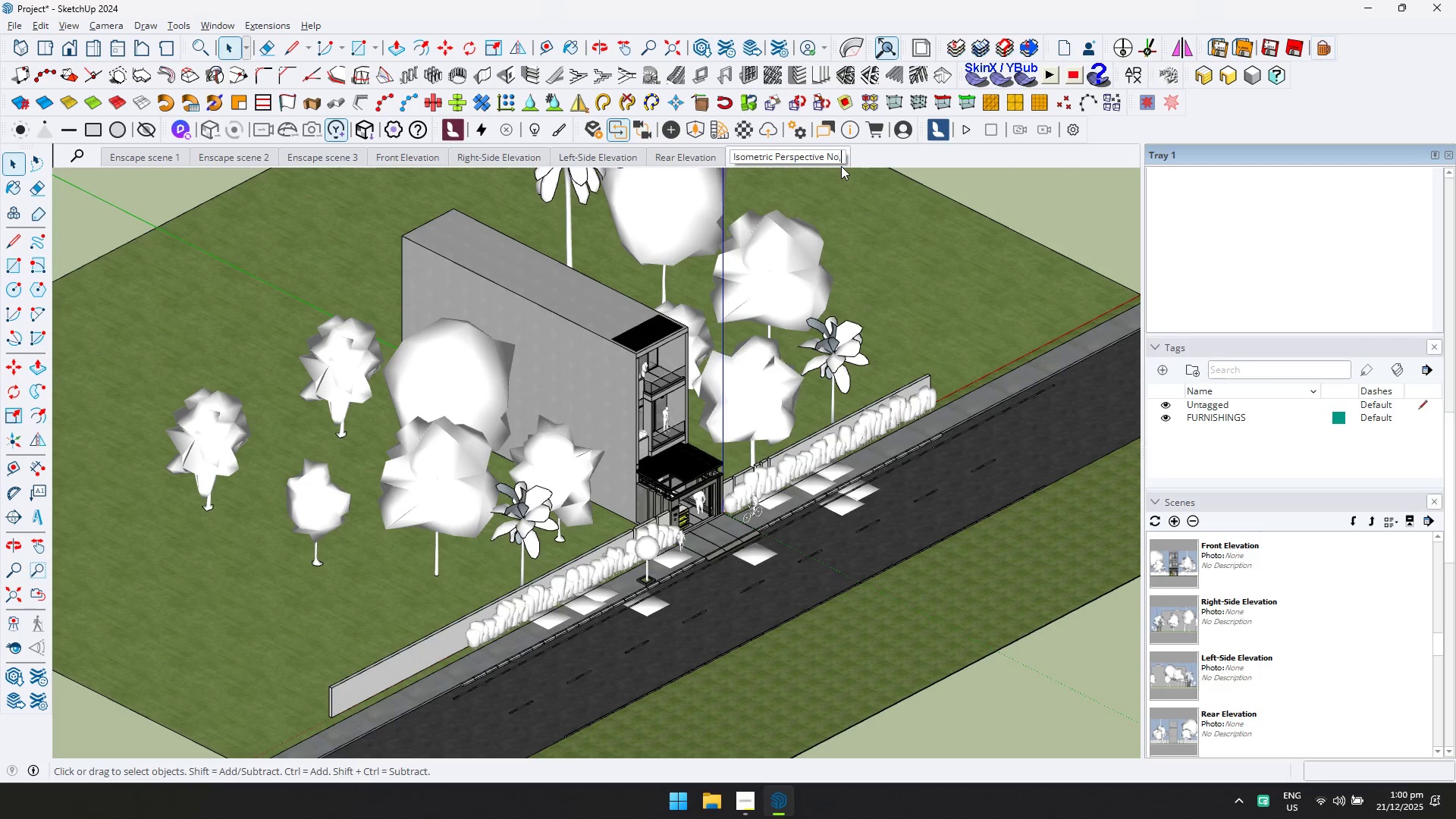 
key(Backspace)
 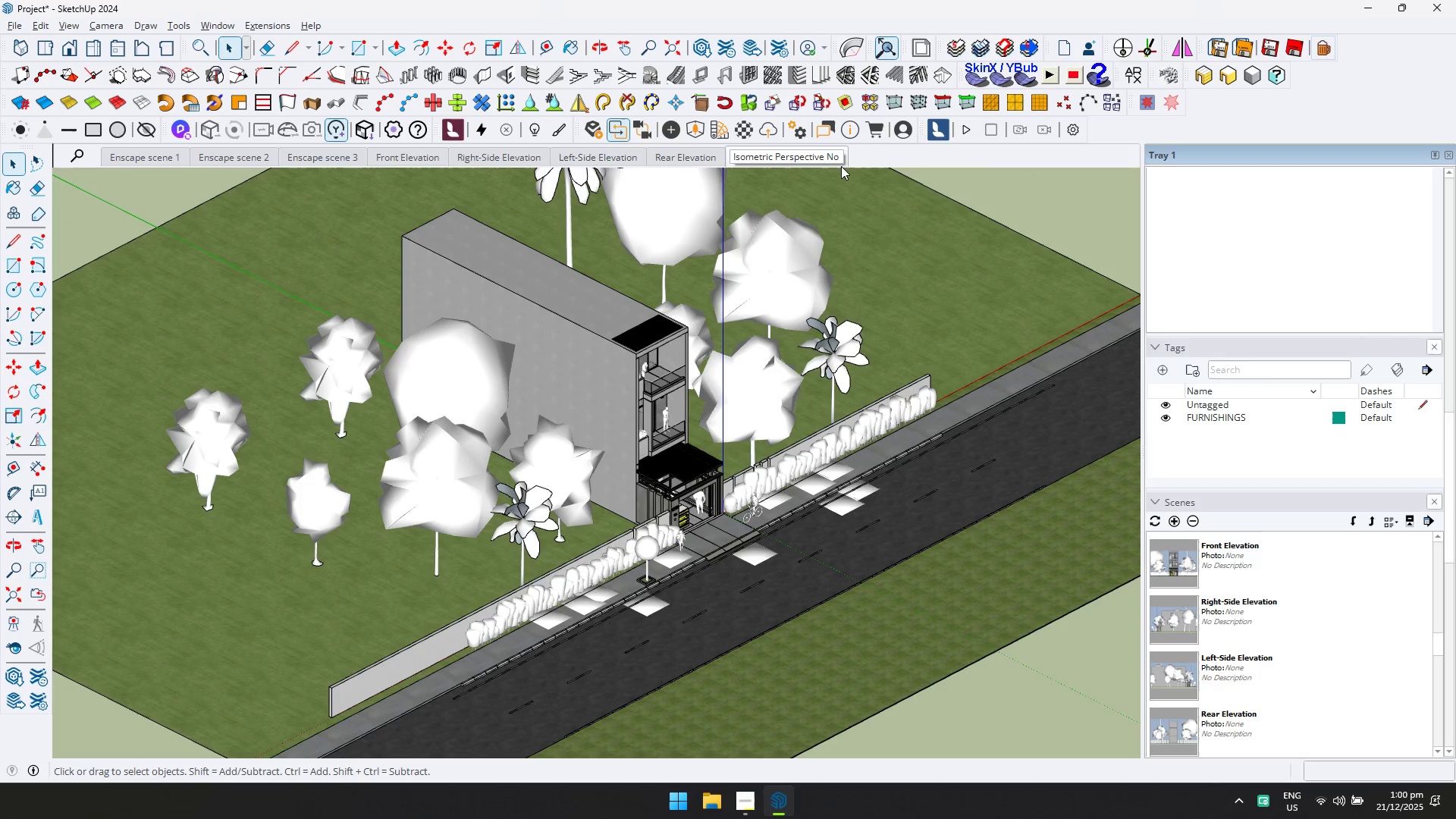 
key(Period)
 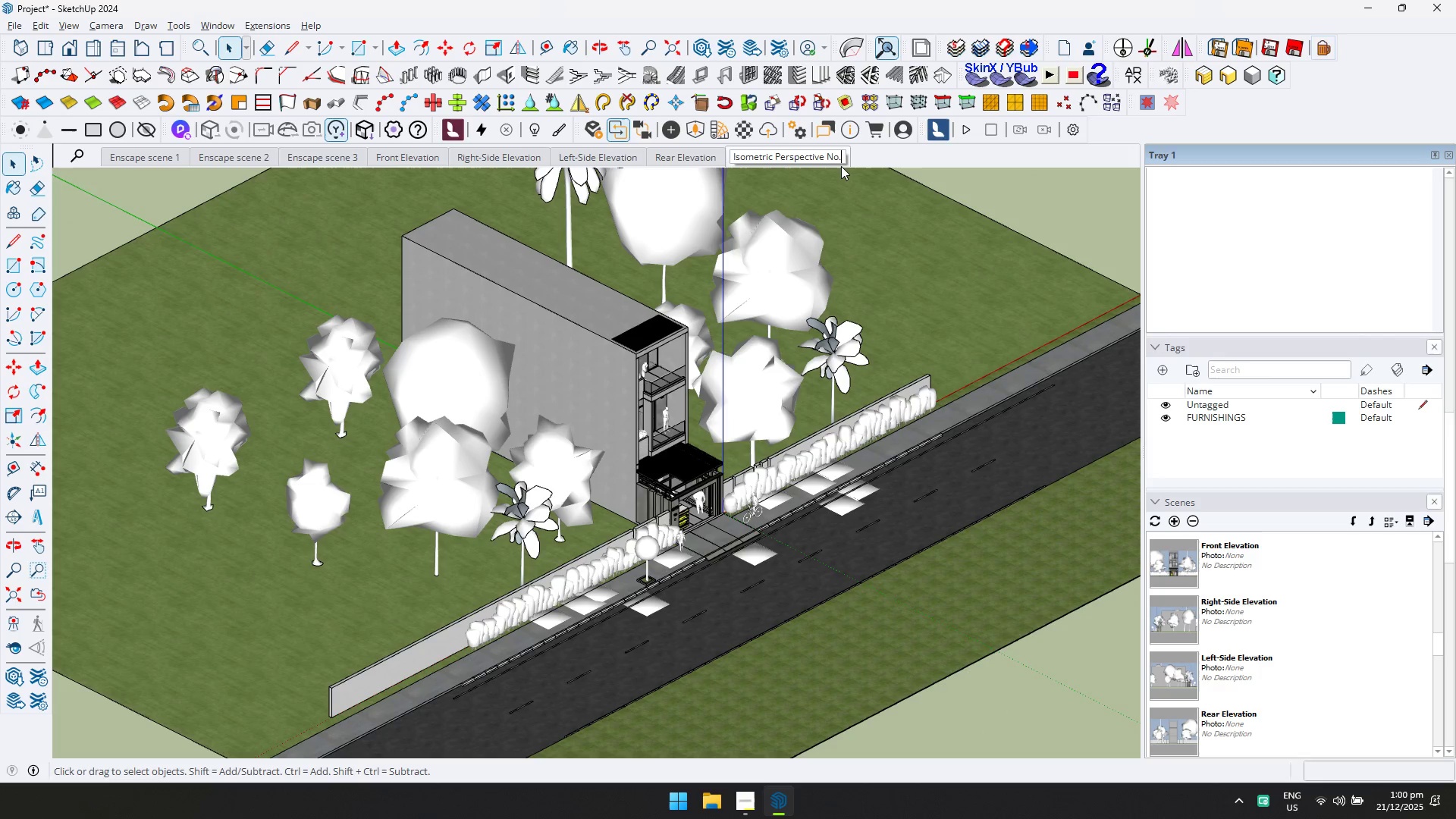 
key(1)
 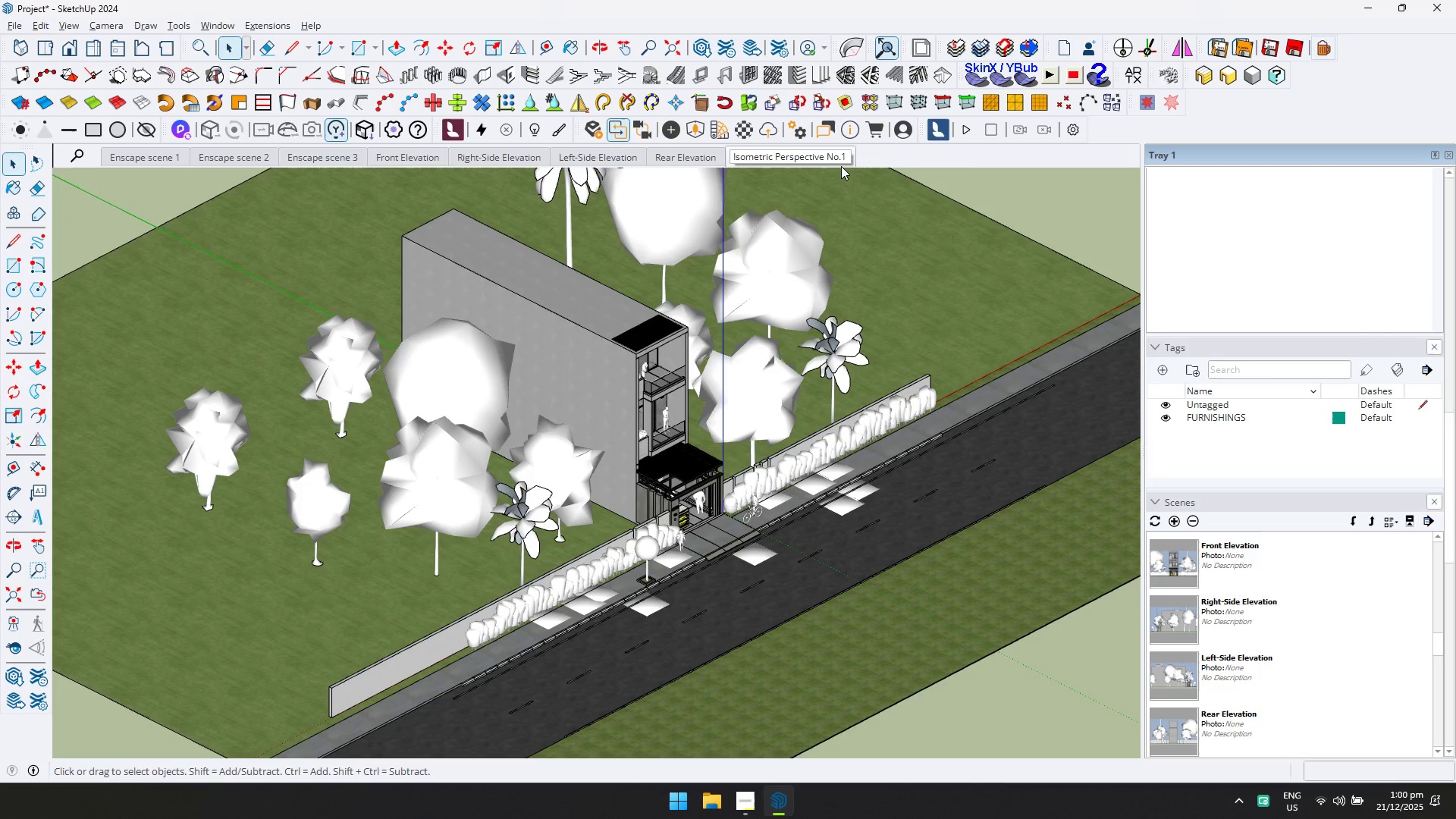 
key(Control+A)
 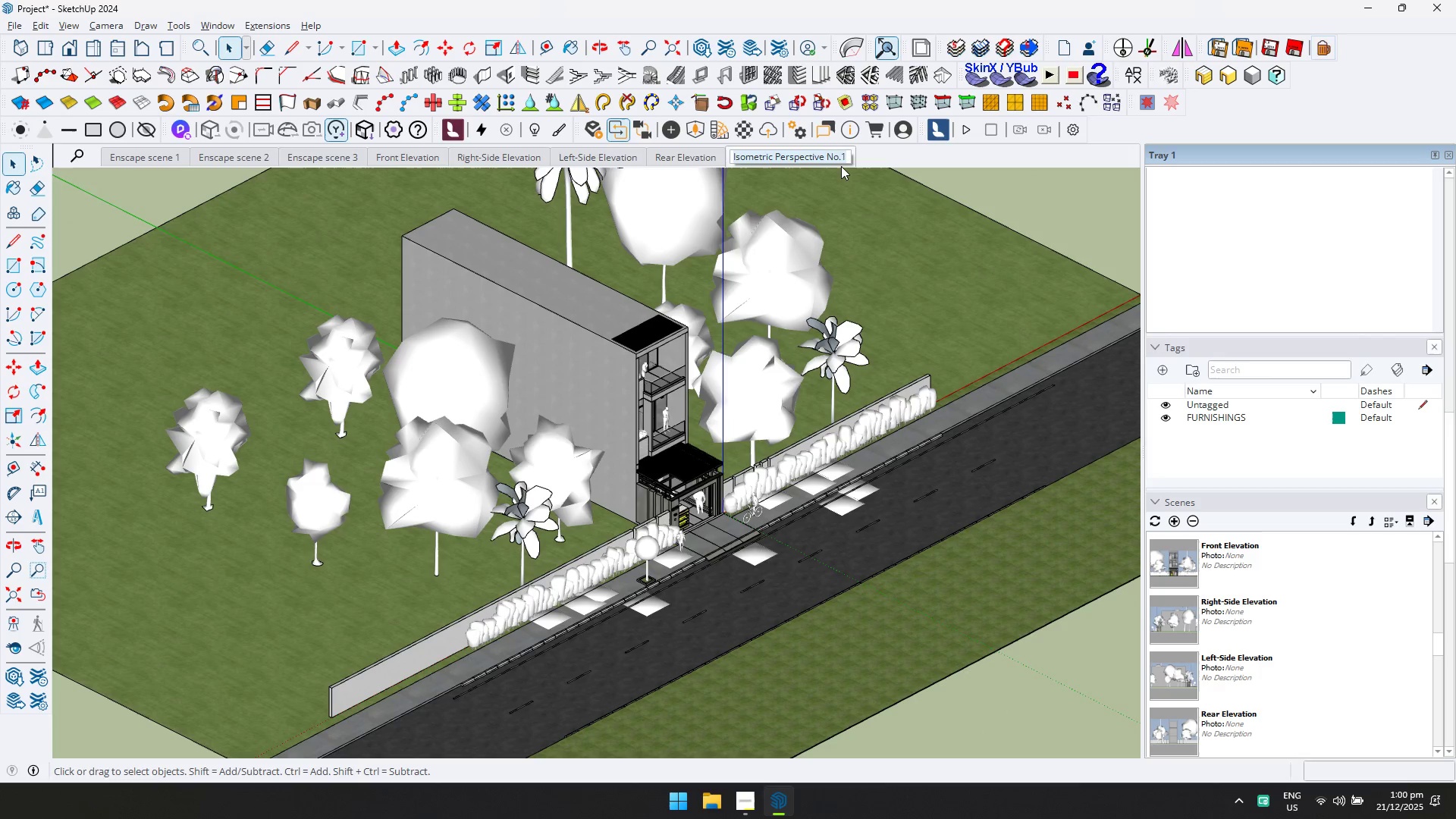 
key(Control+C)
 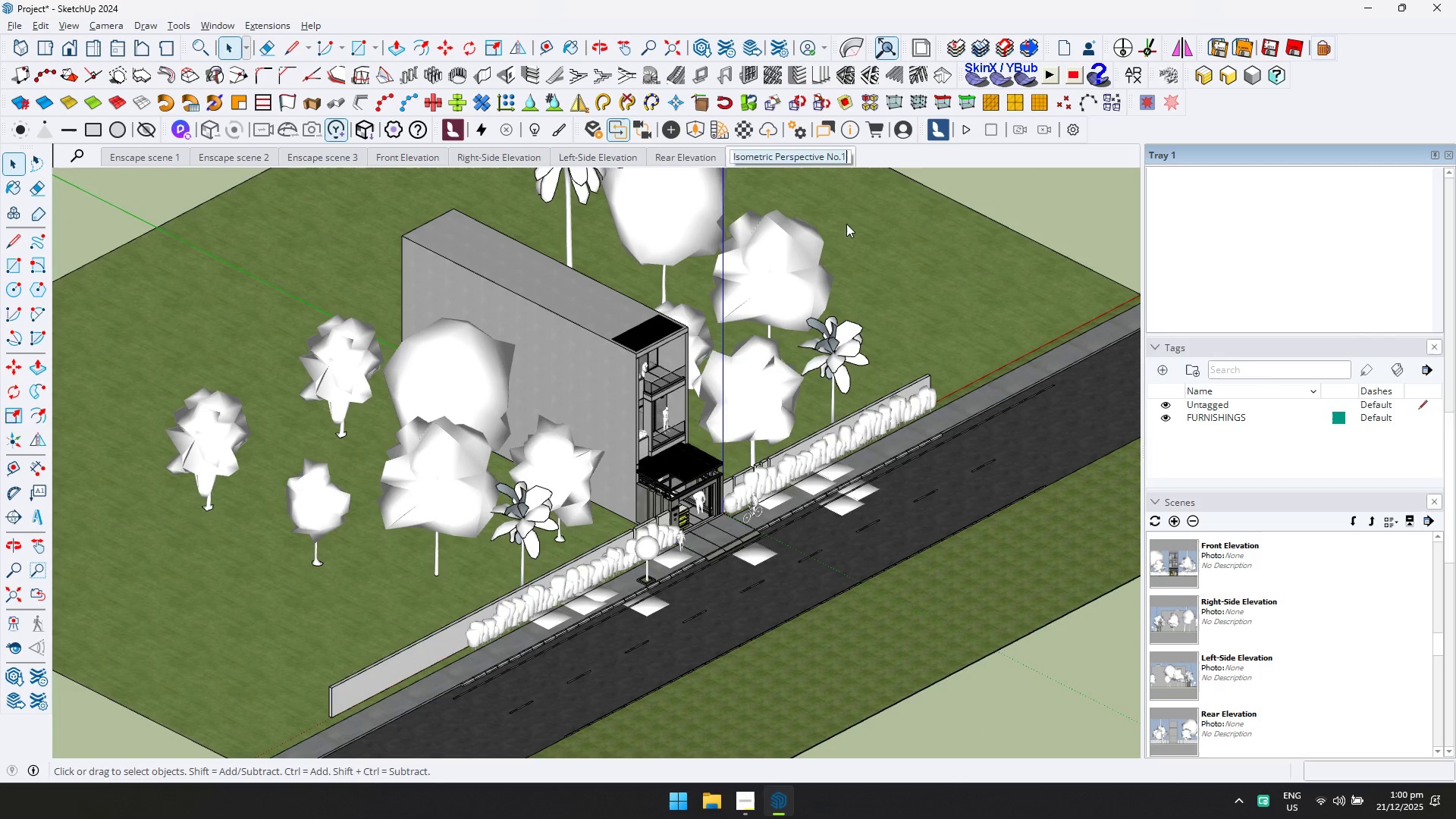 
left_click([846, 224])
 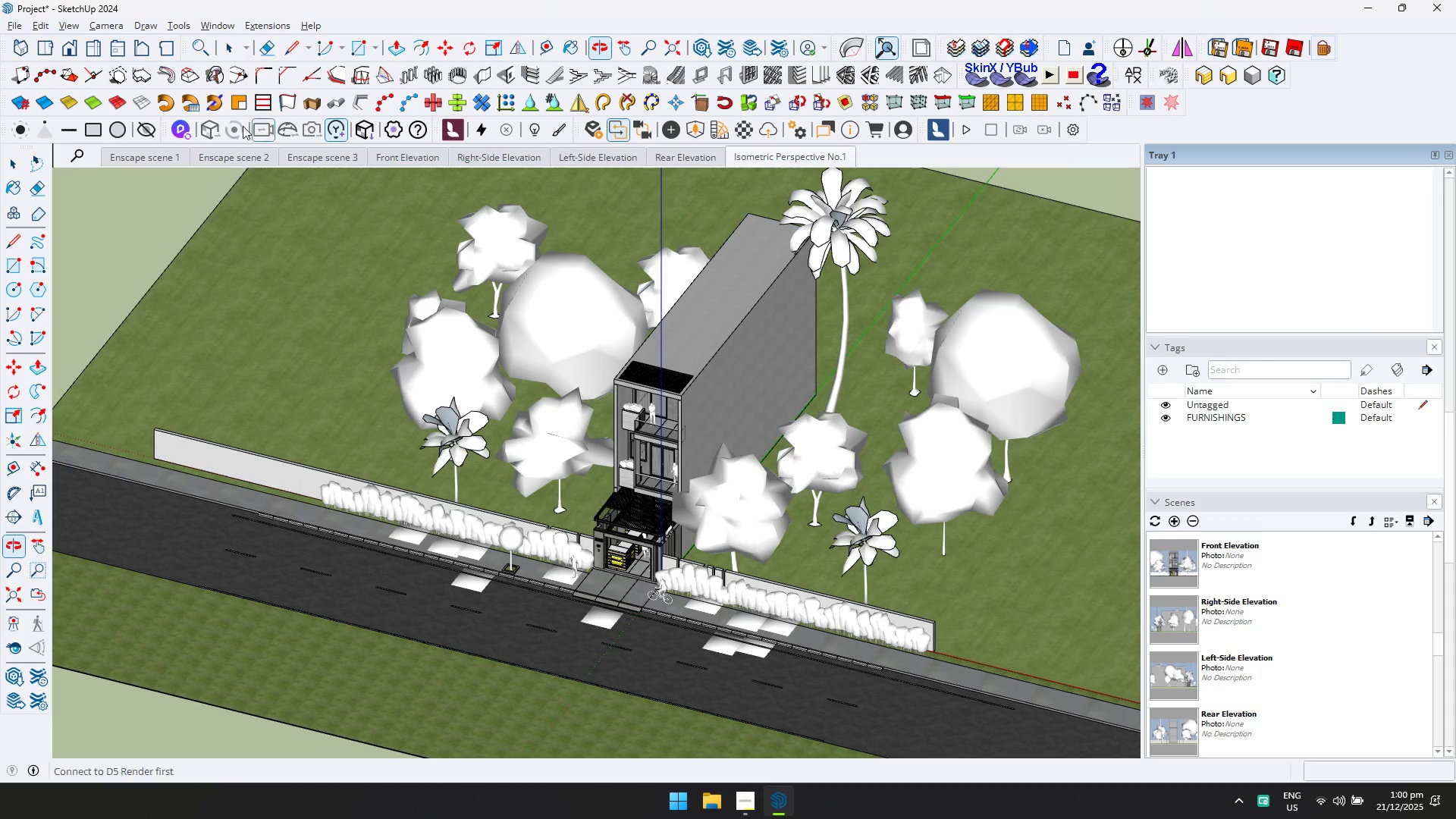 
left_click([14, 46])
 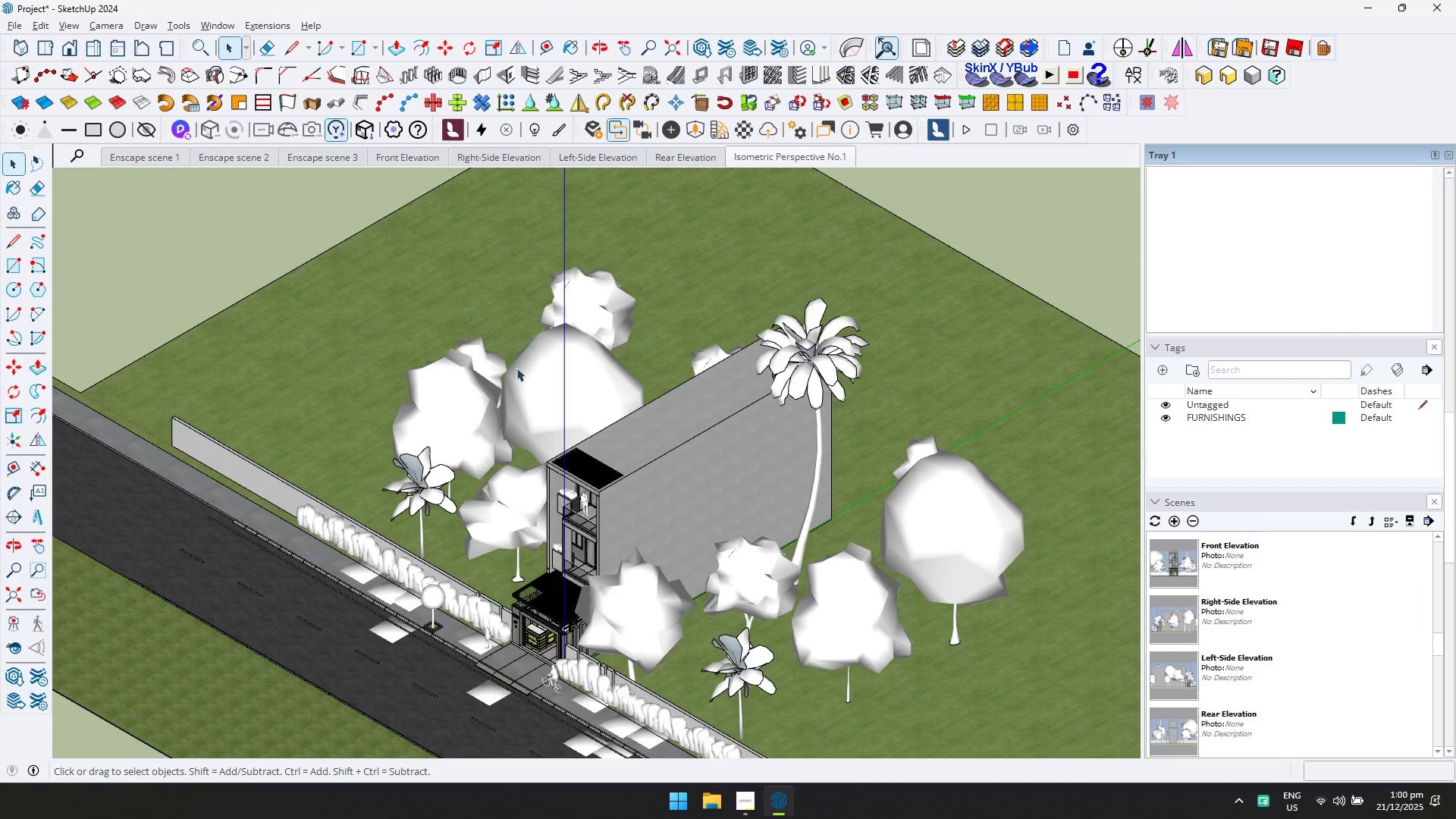 
hold_key(key=ShiftLeft, duration=0.77)
 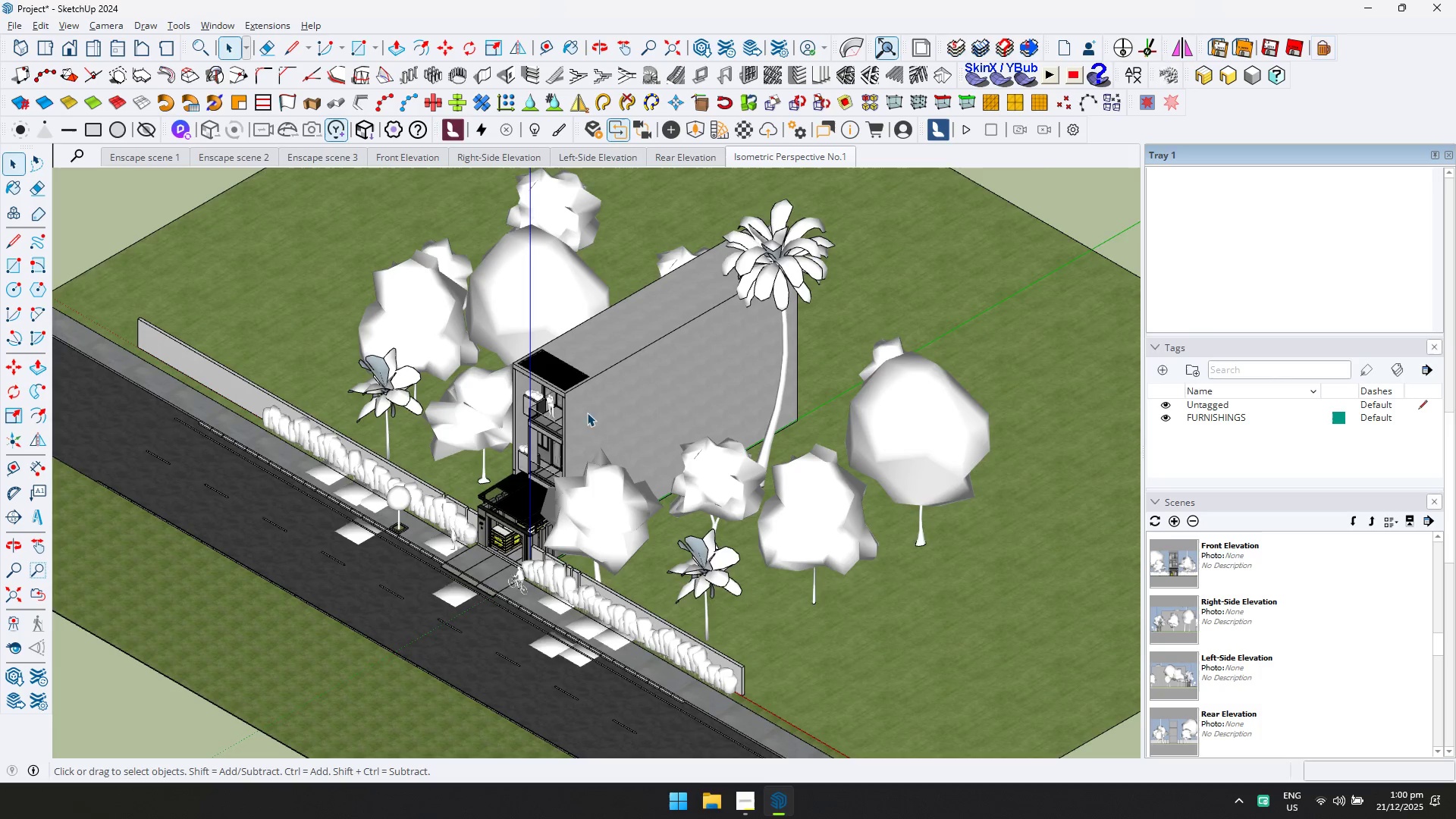 
hold_key(key=ShiftLeft, duration=1.5)
 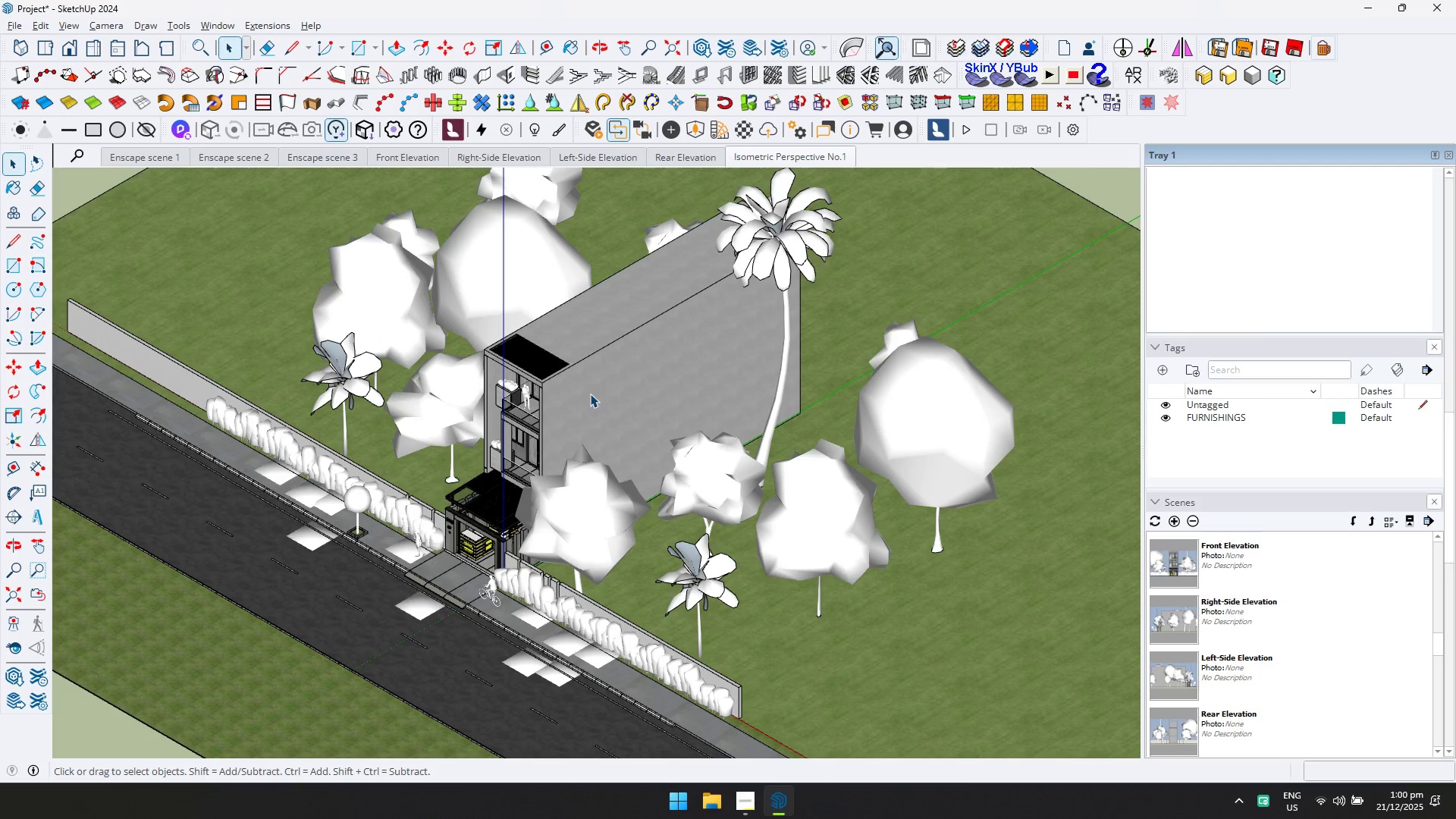 
scroll: coordinate [593, 427], scroll_direction: up, amount: 1.0
 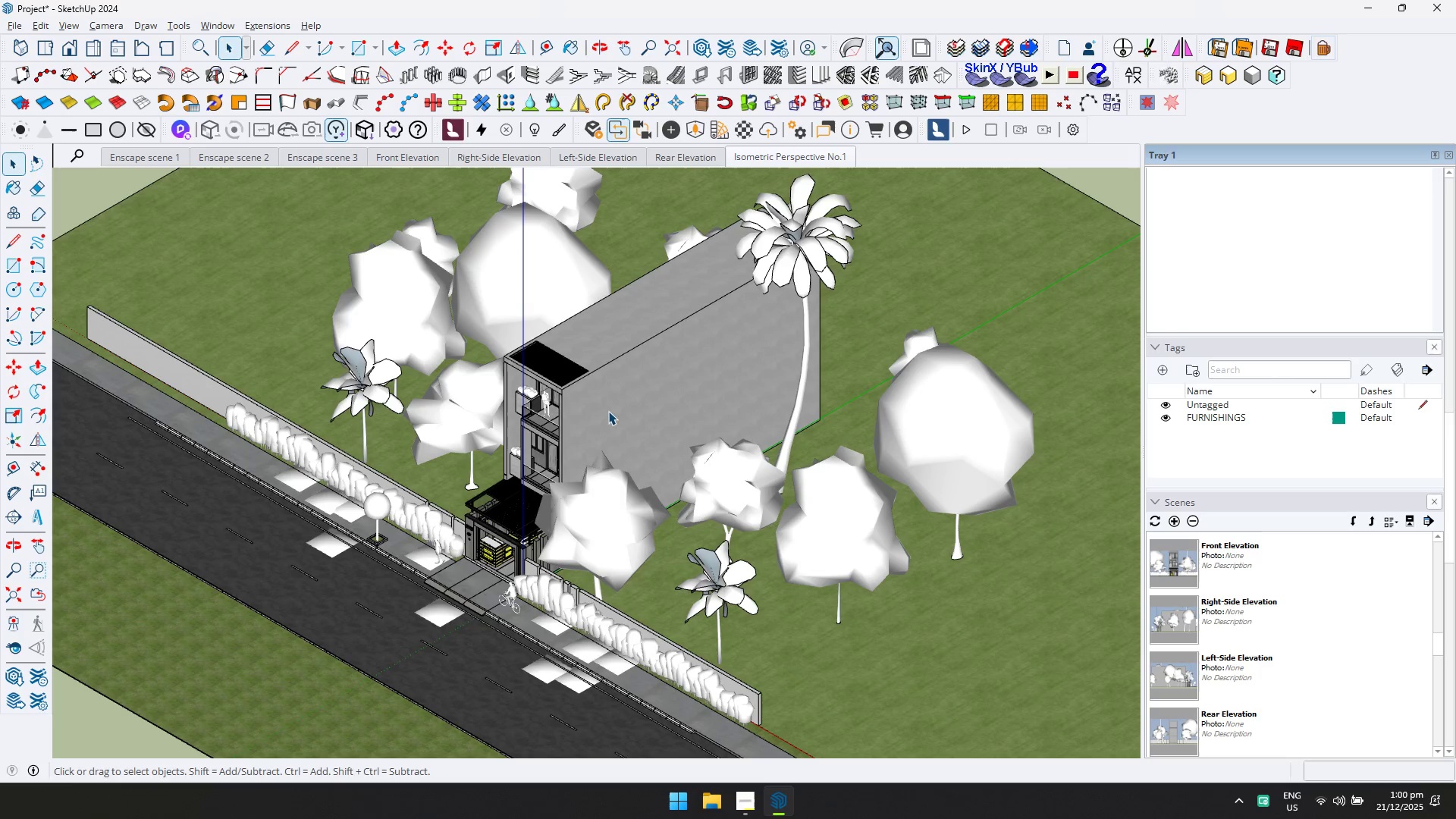 
hold_key(key=ShiftLeft, duration=1.5)
 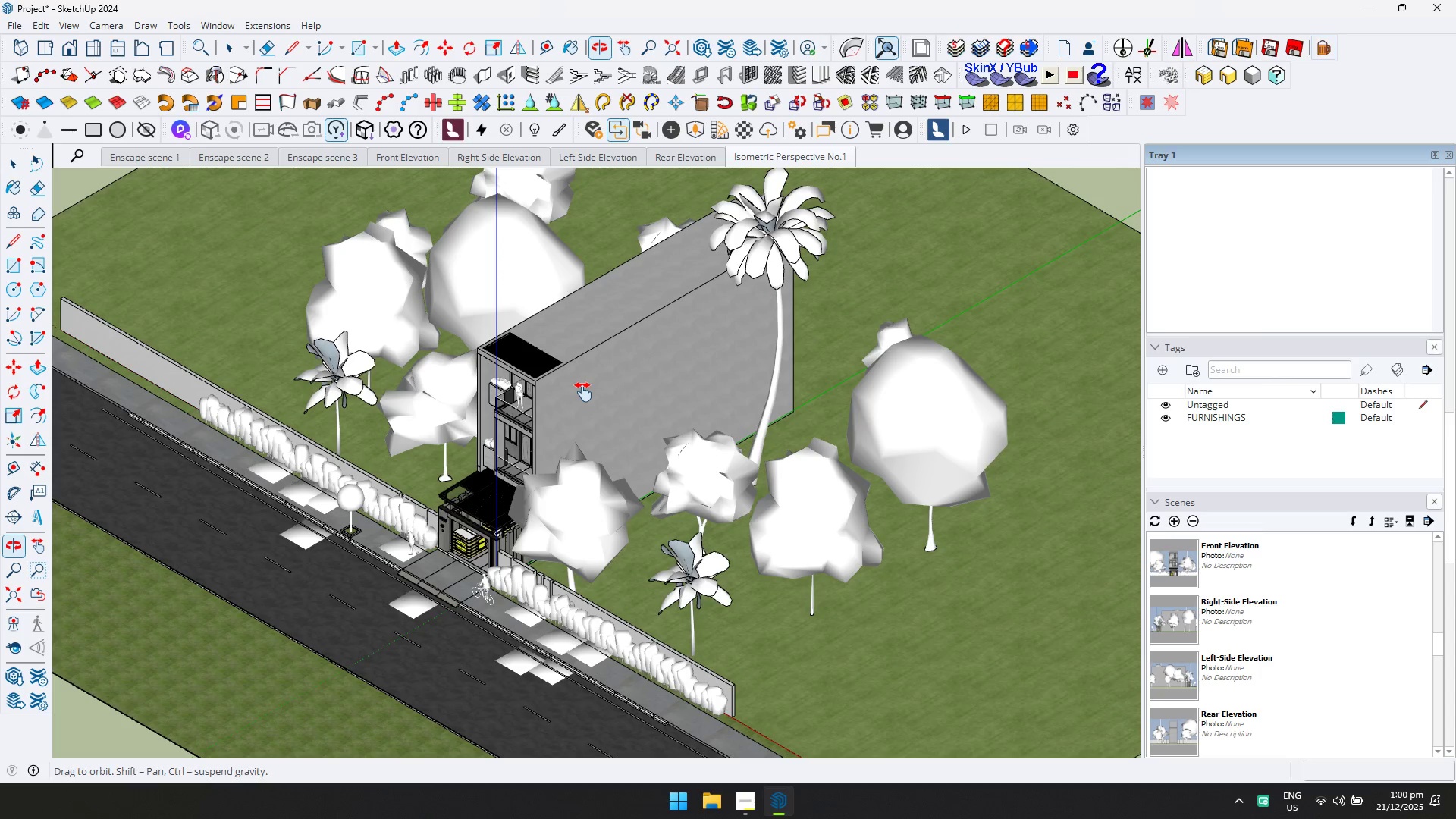 
hold_key(key=ShiftLeft, duration=1.31)
 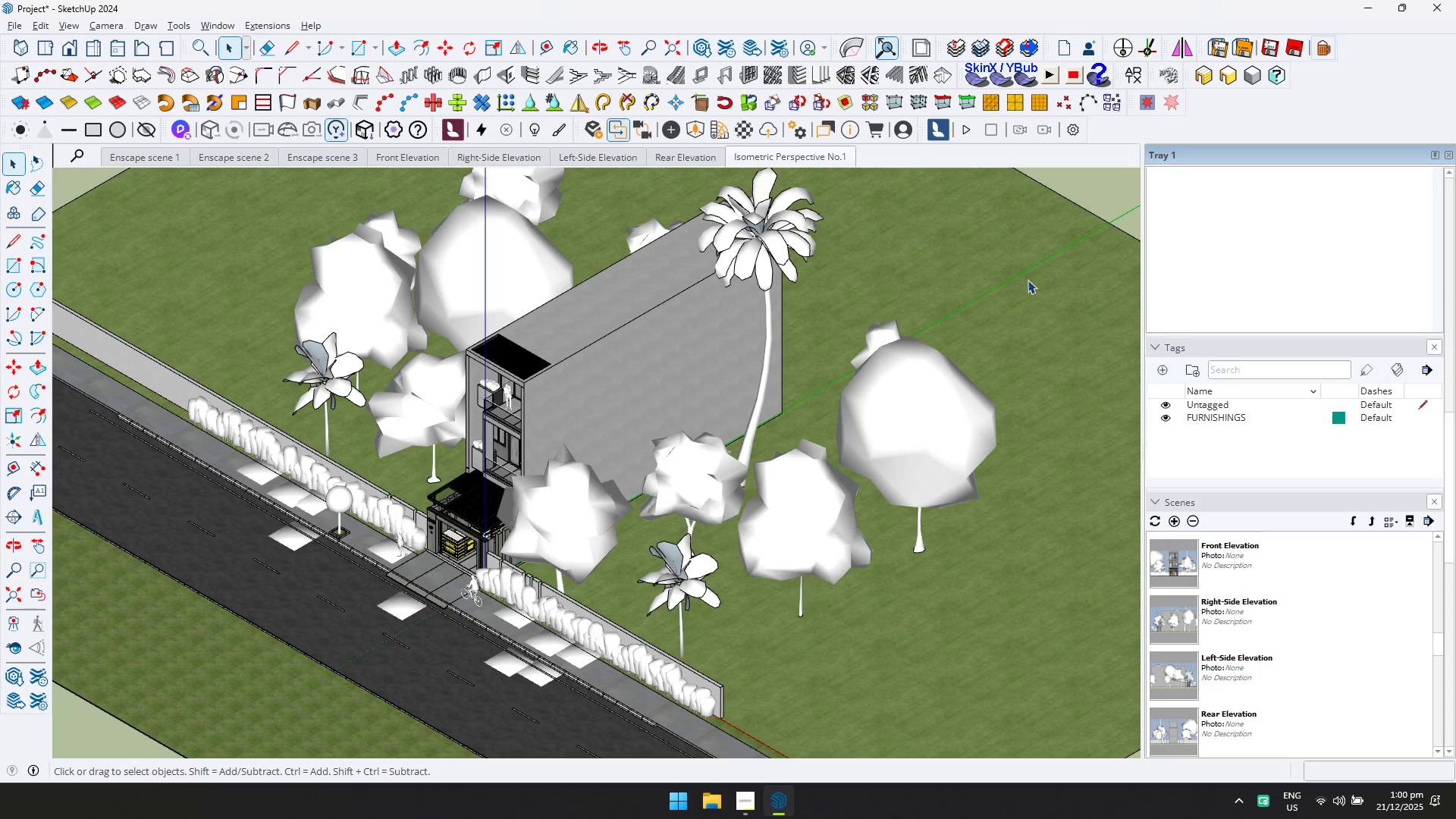 
left_click([1171, 524])
 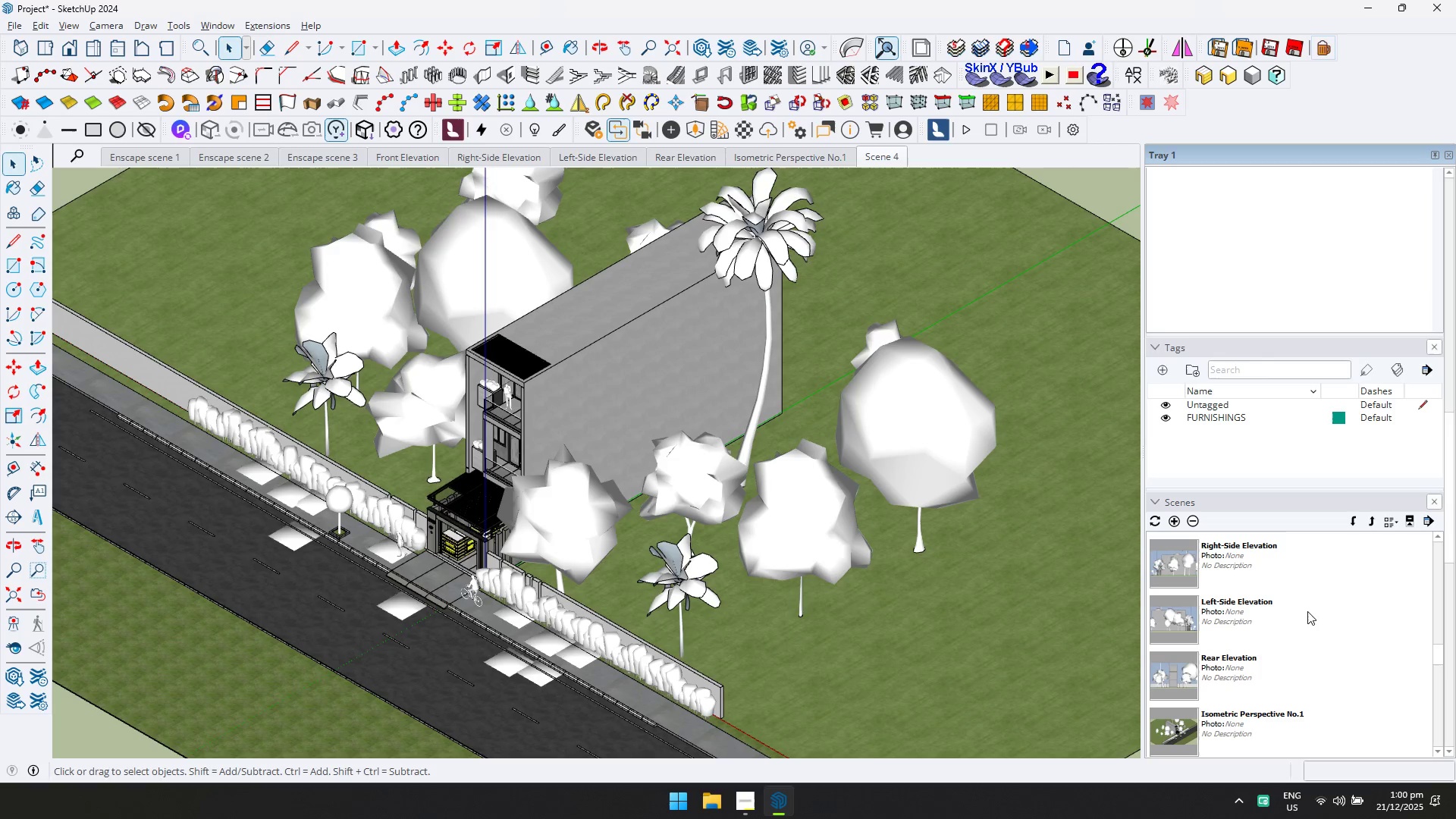 
scroll: coordinate [1307, 616], scroll_direction: down, amount: 2.0
 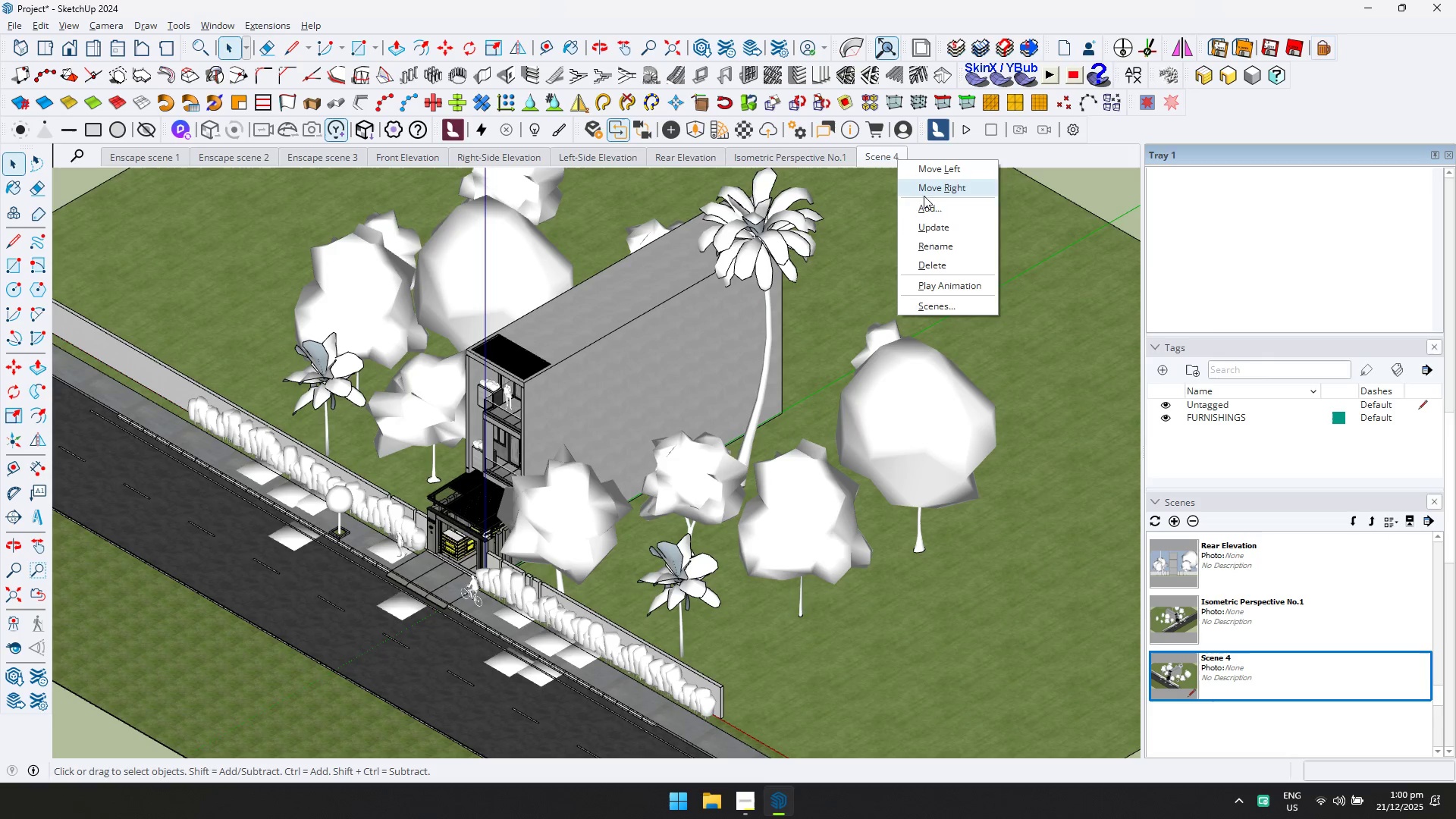 
left_click([941, 246])
 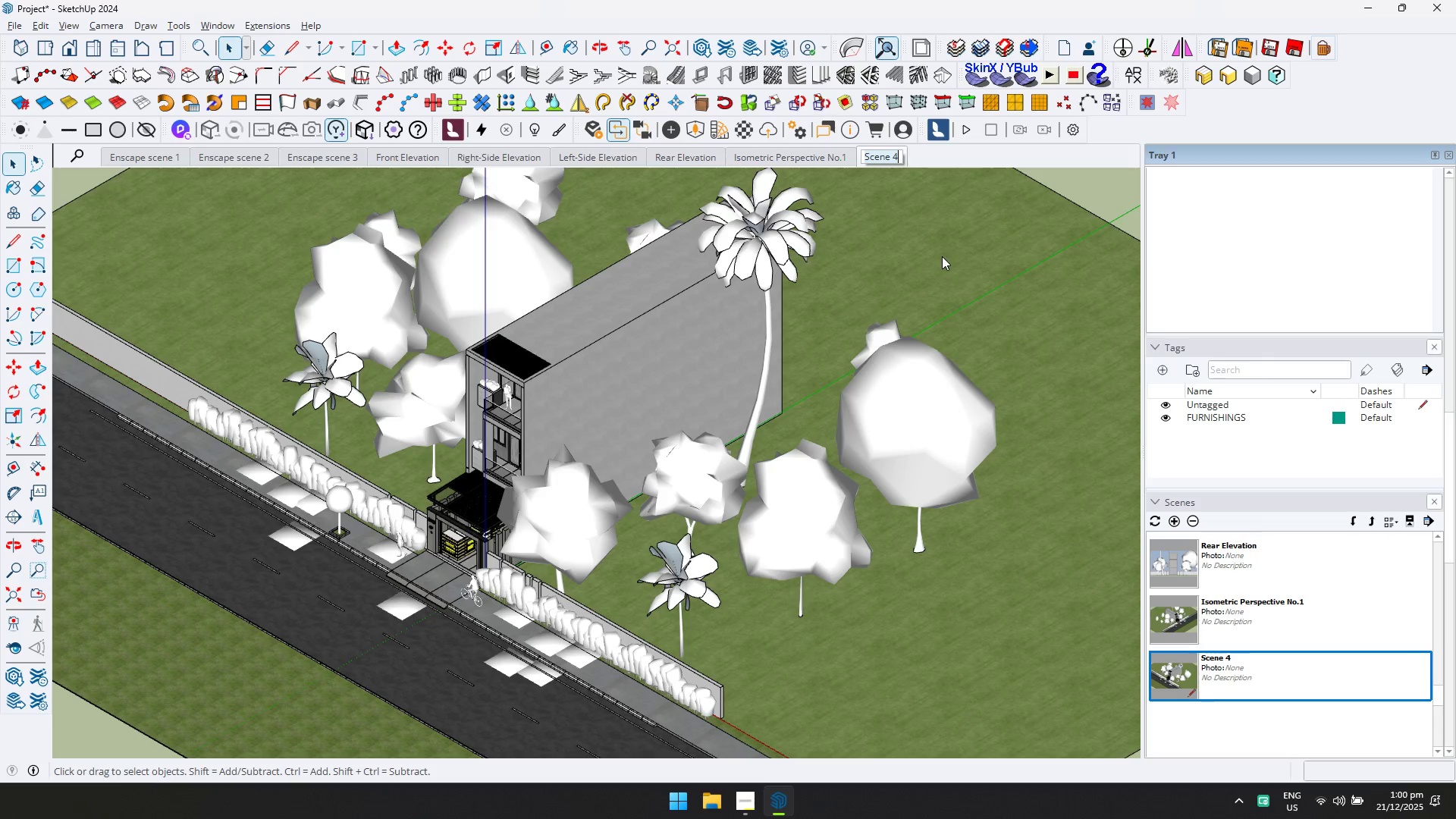 
key(Control+V)
 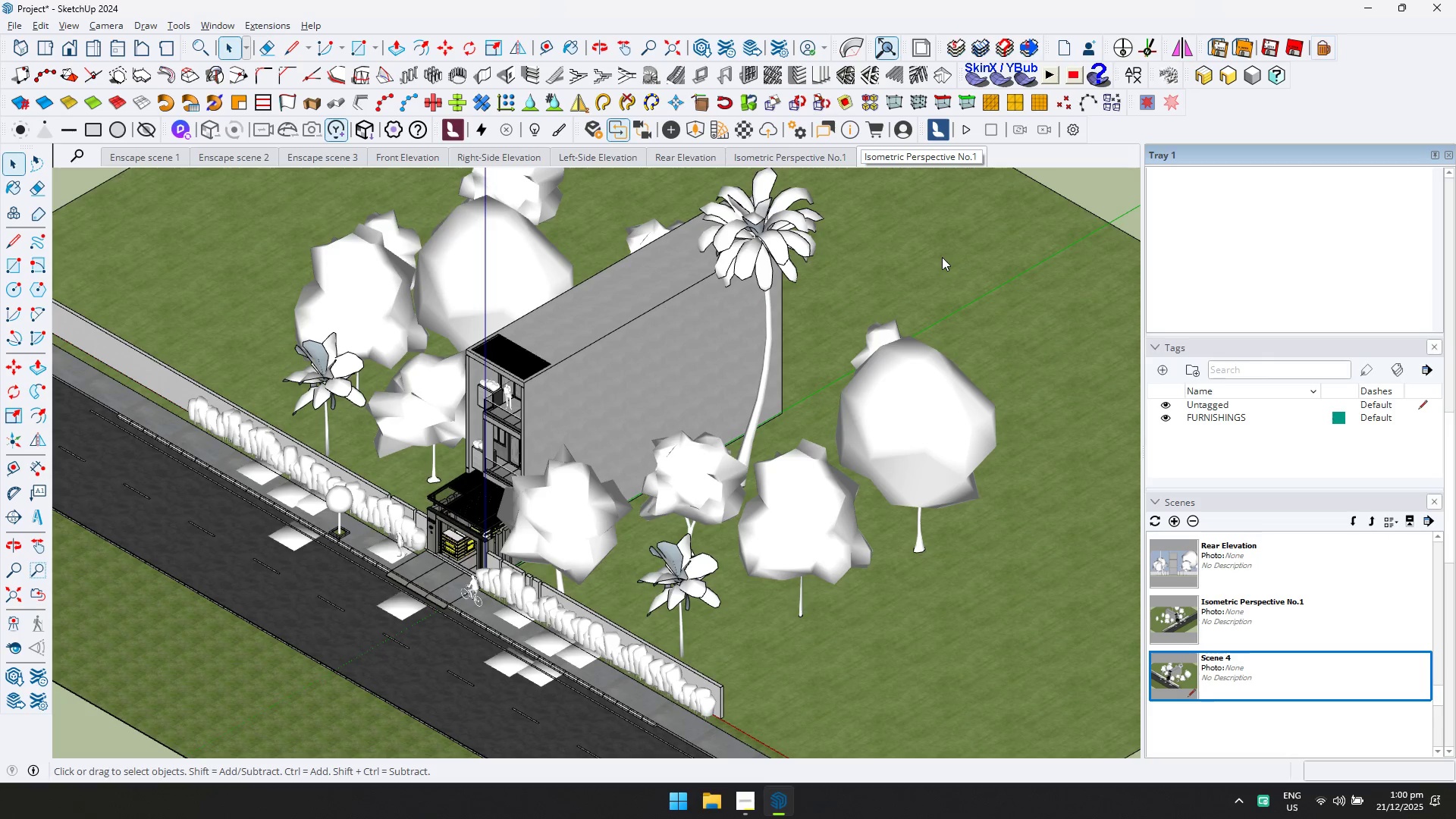 
key(Backspace)
 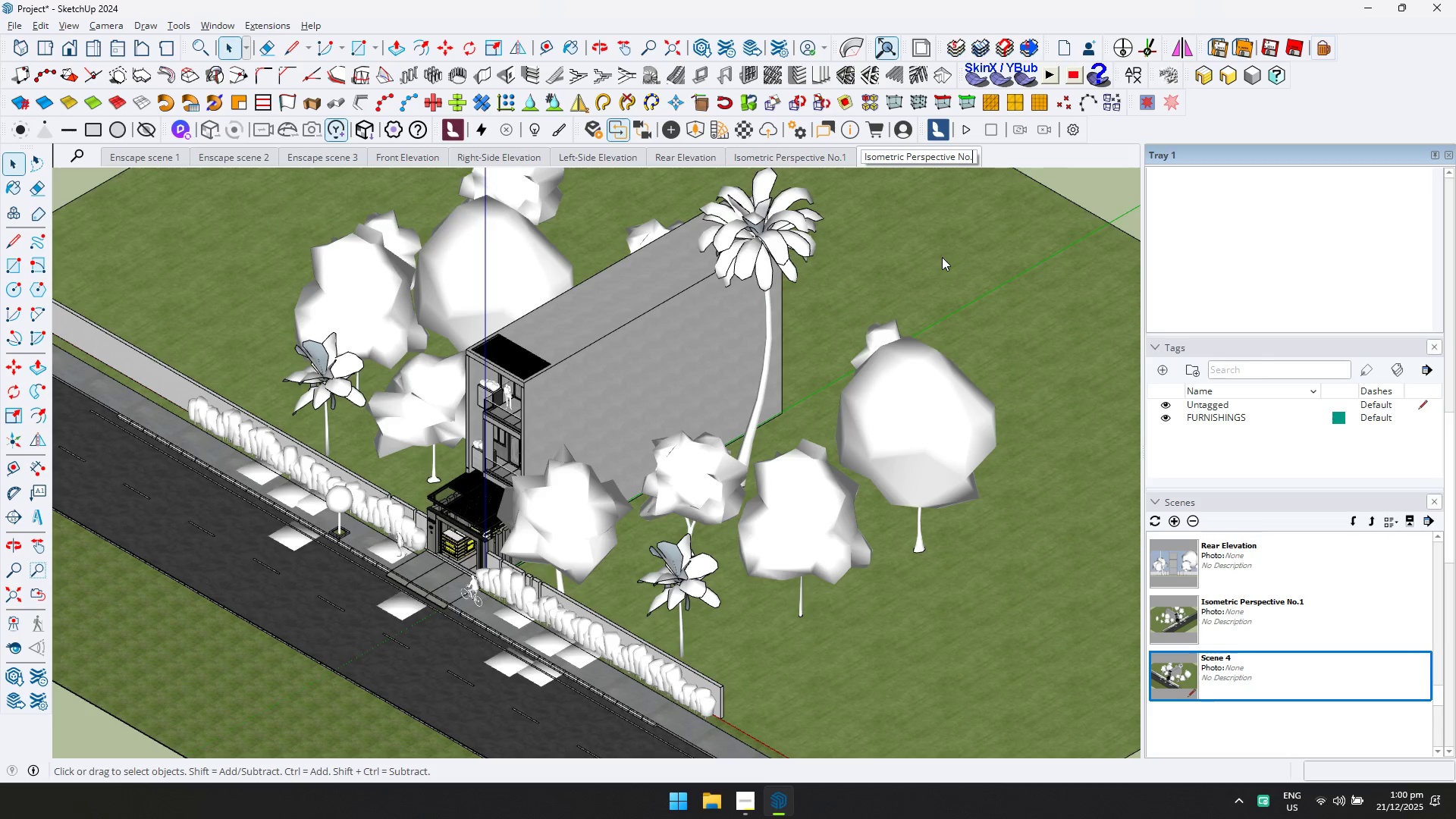 
key(2)
 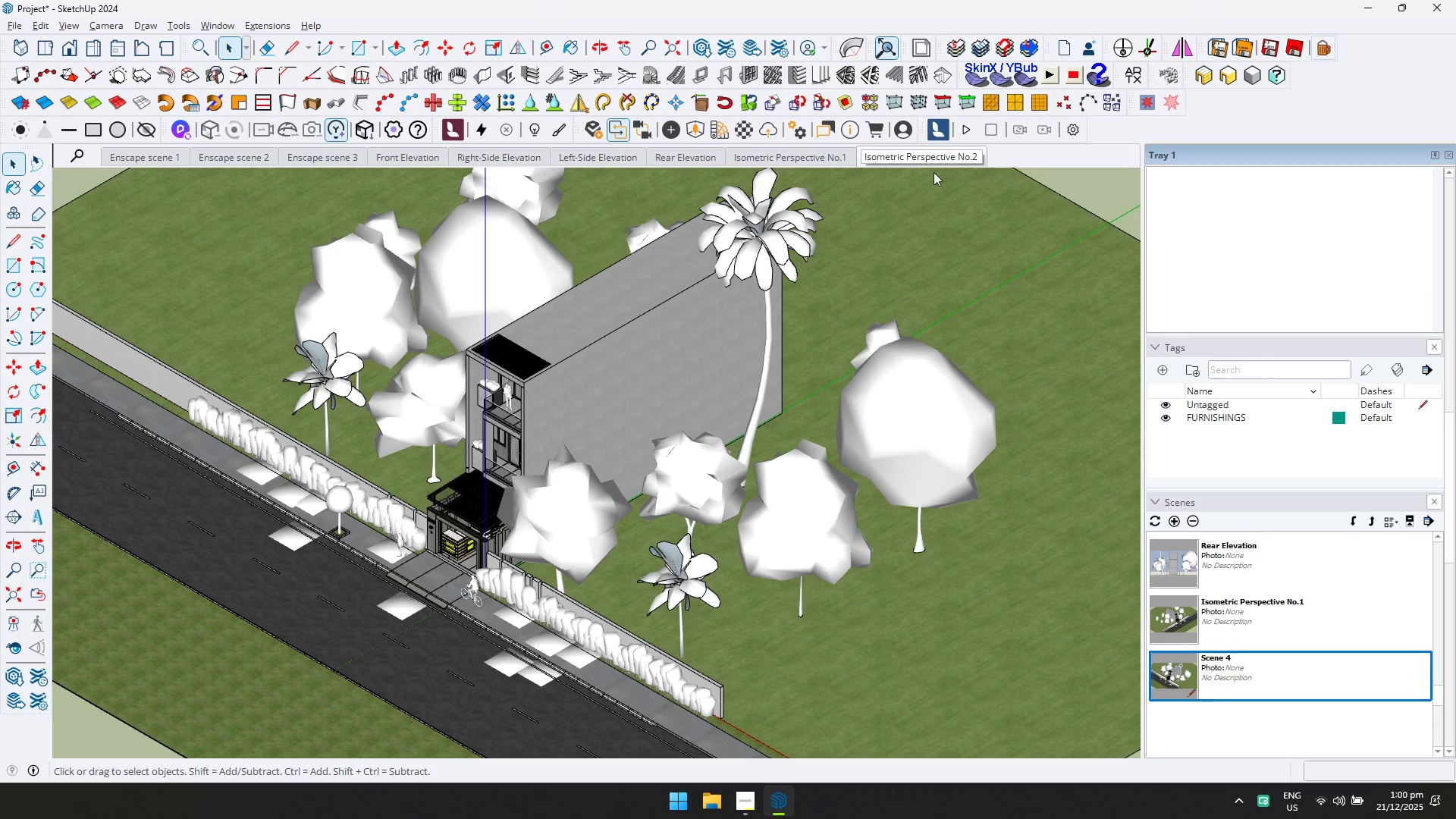 
left_click([1002, 162])
 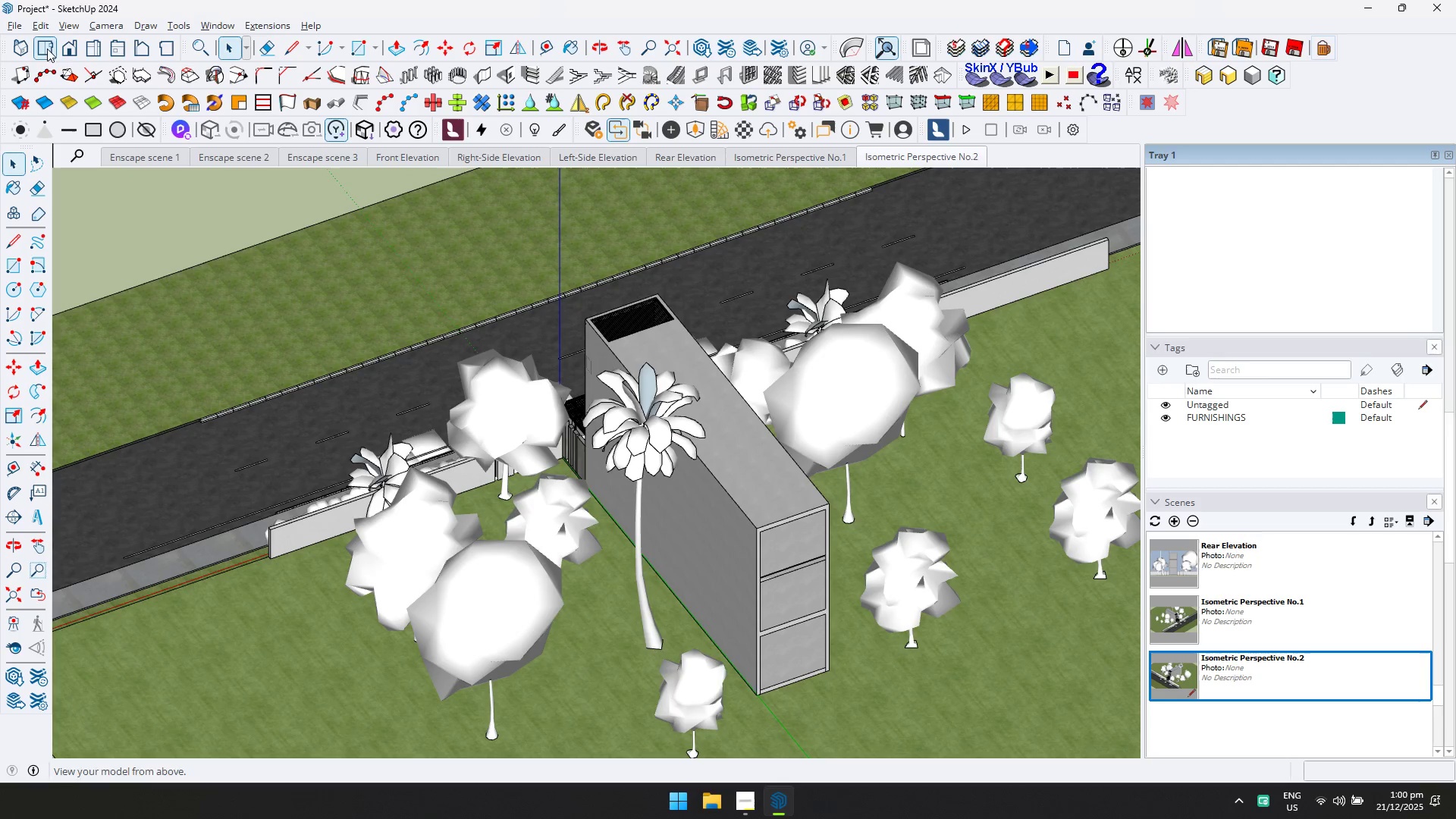 
hold_key(key=ShiftLeft, duration=0.97)
 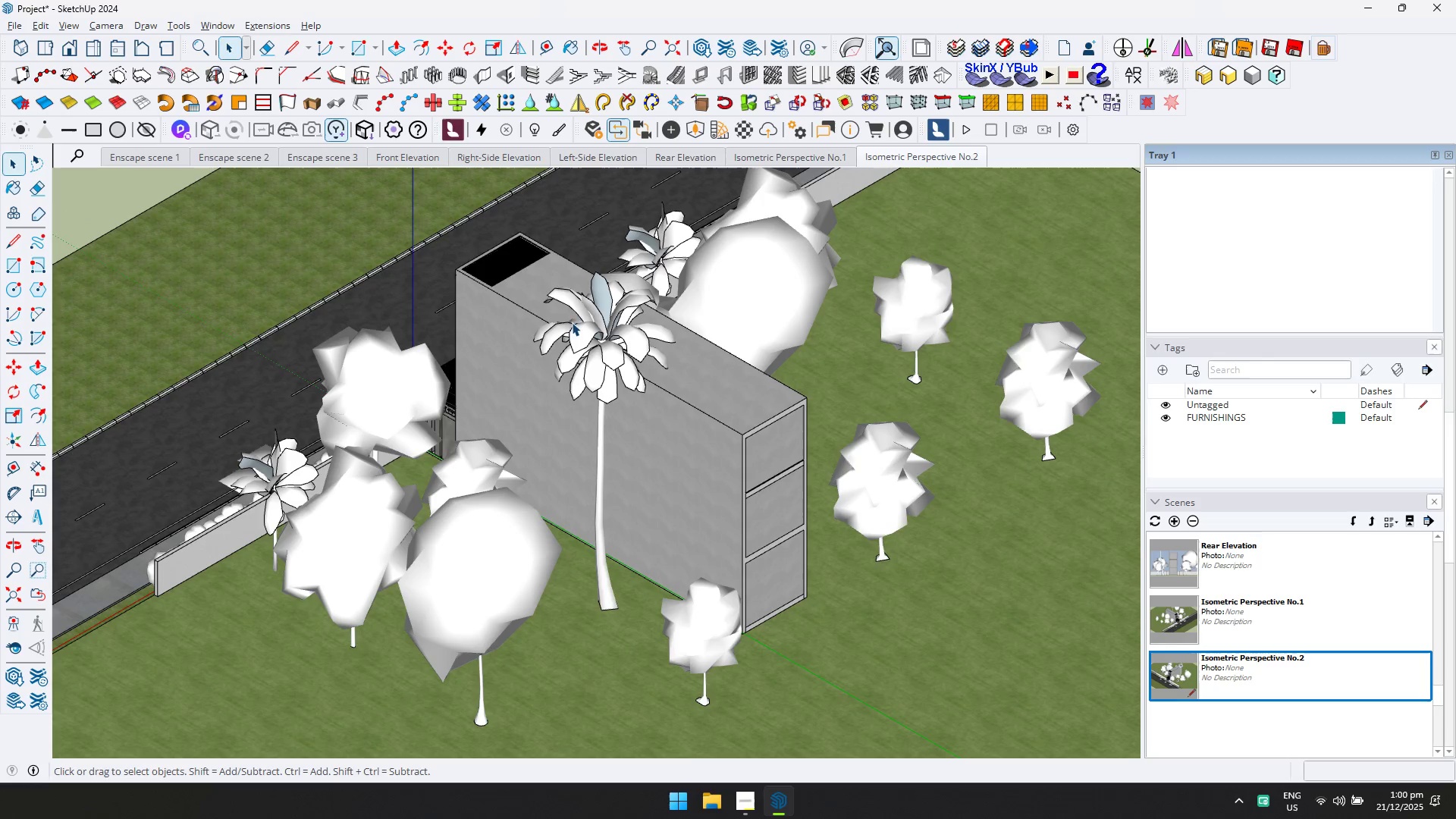 
hold_key(key=ShiftLeft, duration=1.51)
scroll: coordinate [571, 322], scroll_direction: up, amount: 1.0
 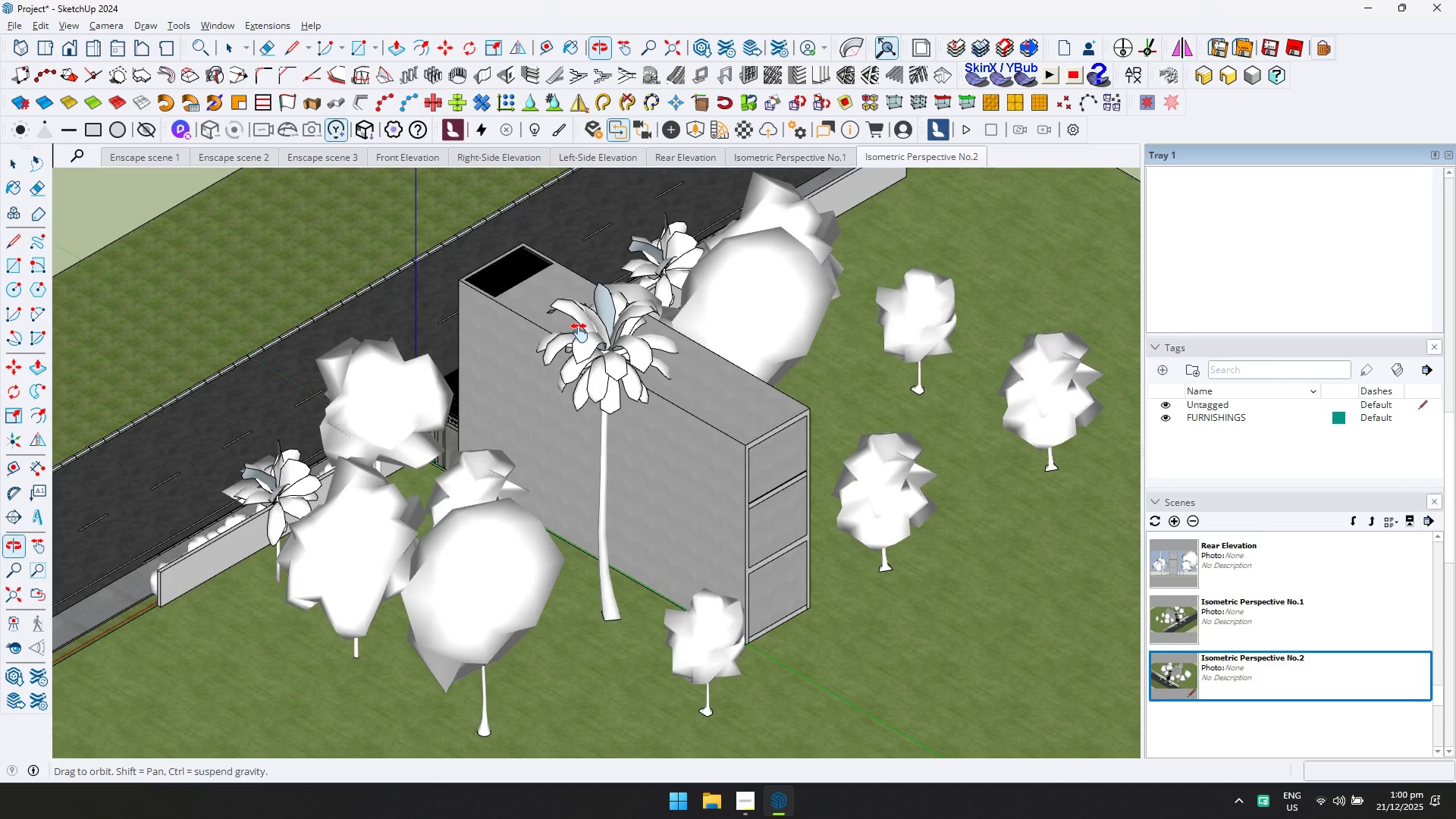 
hold_key(key=ShiftLeft, duration=1.25)
 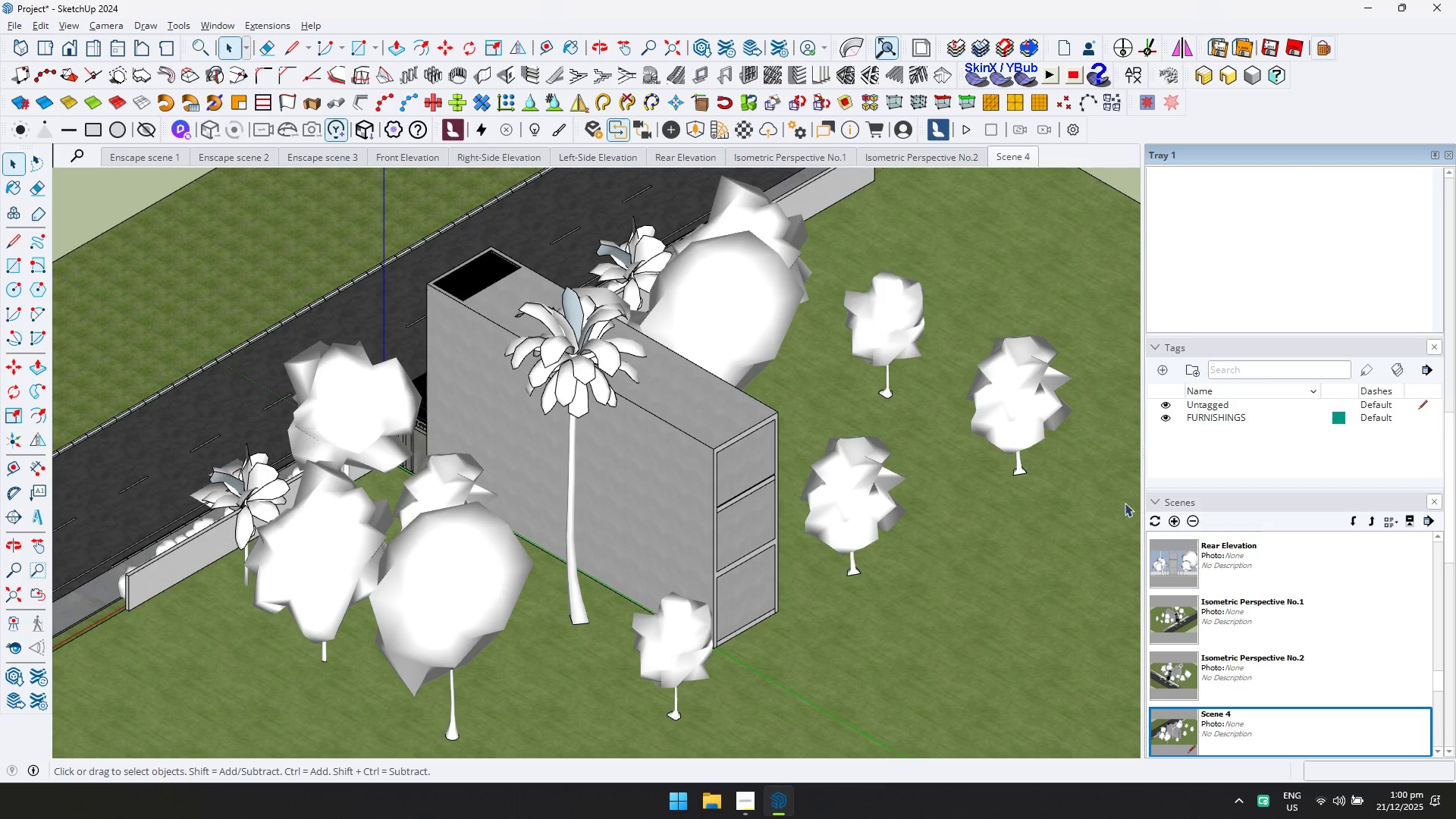 
right_click([1014, 162])
 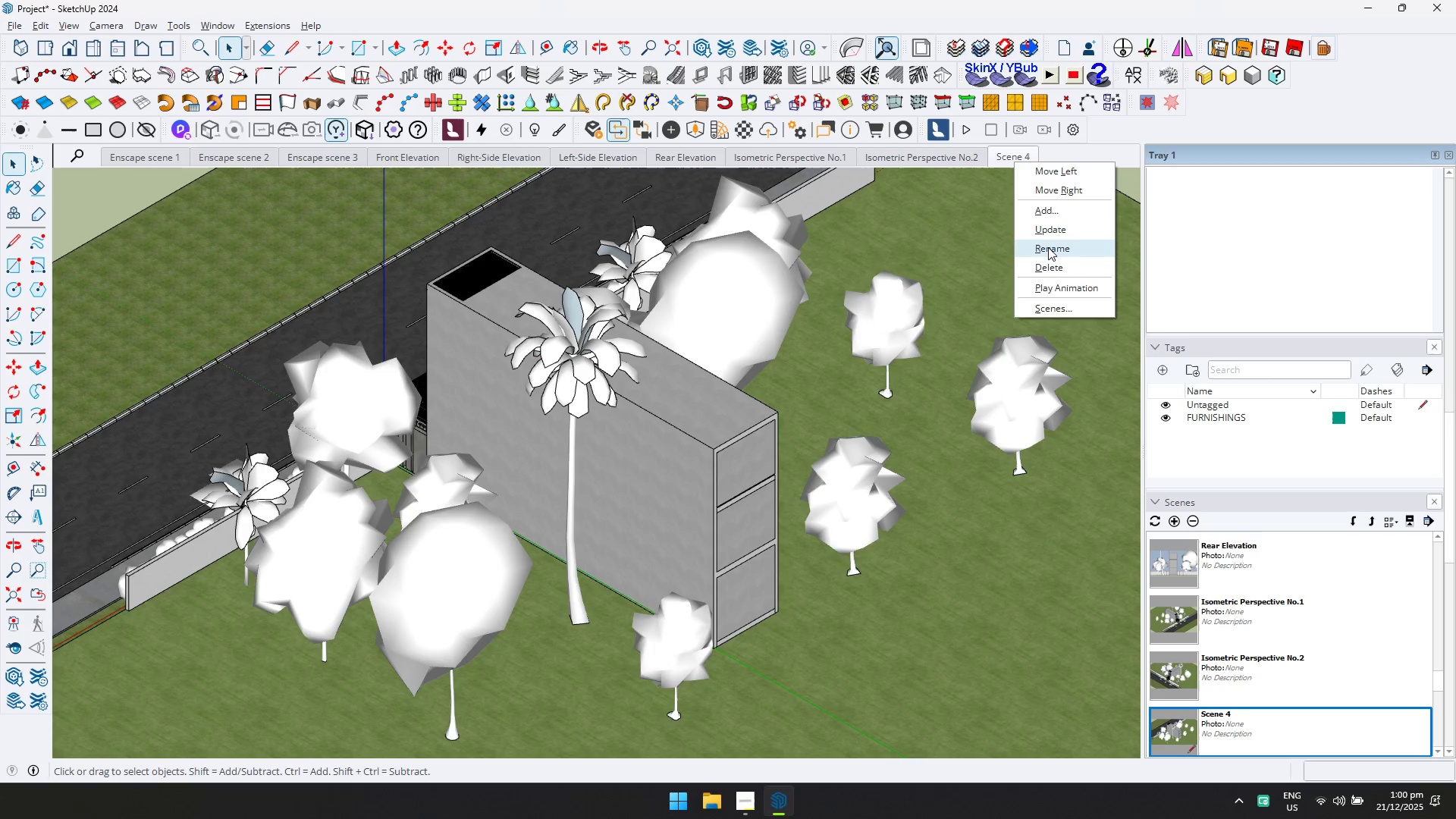 
key(Control+ControlLeft)
 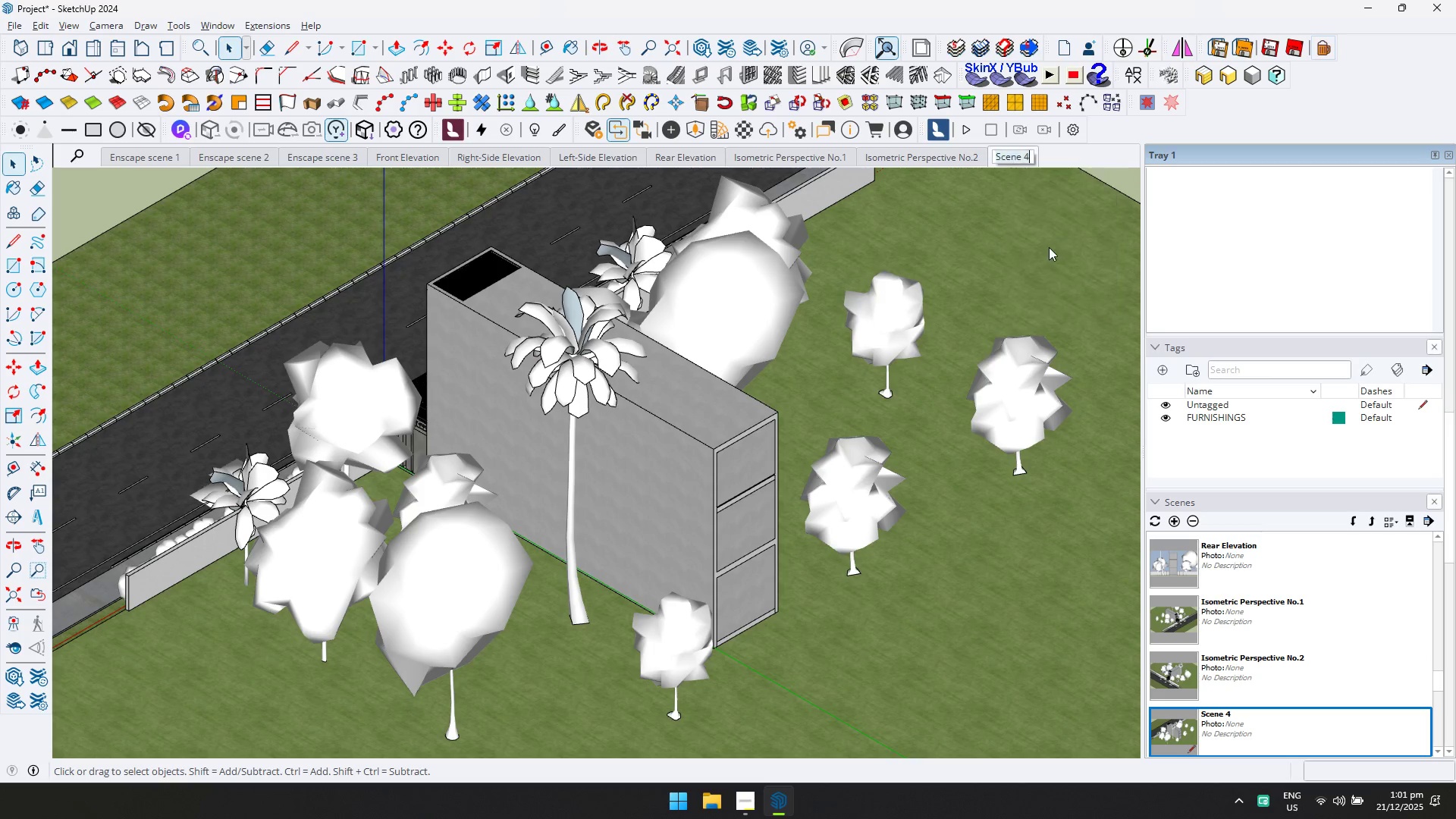 
key(Control+V)
 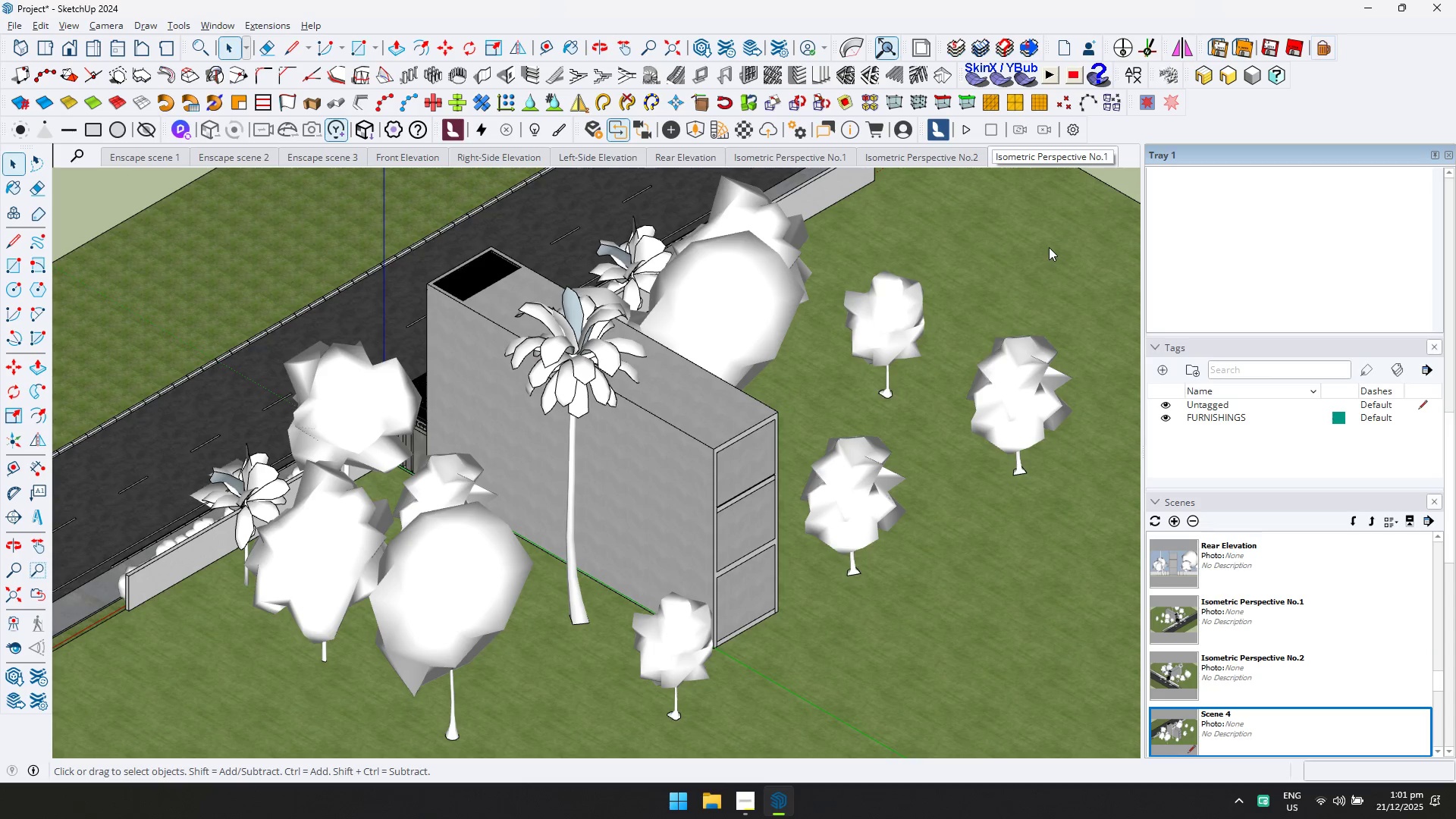 
key(Backspace)
 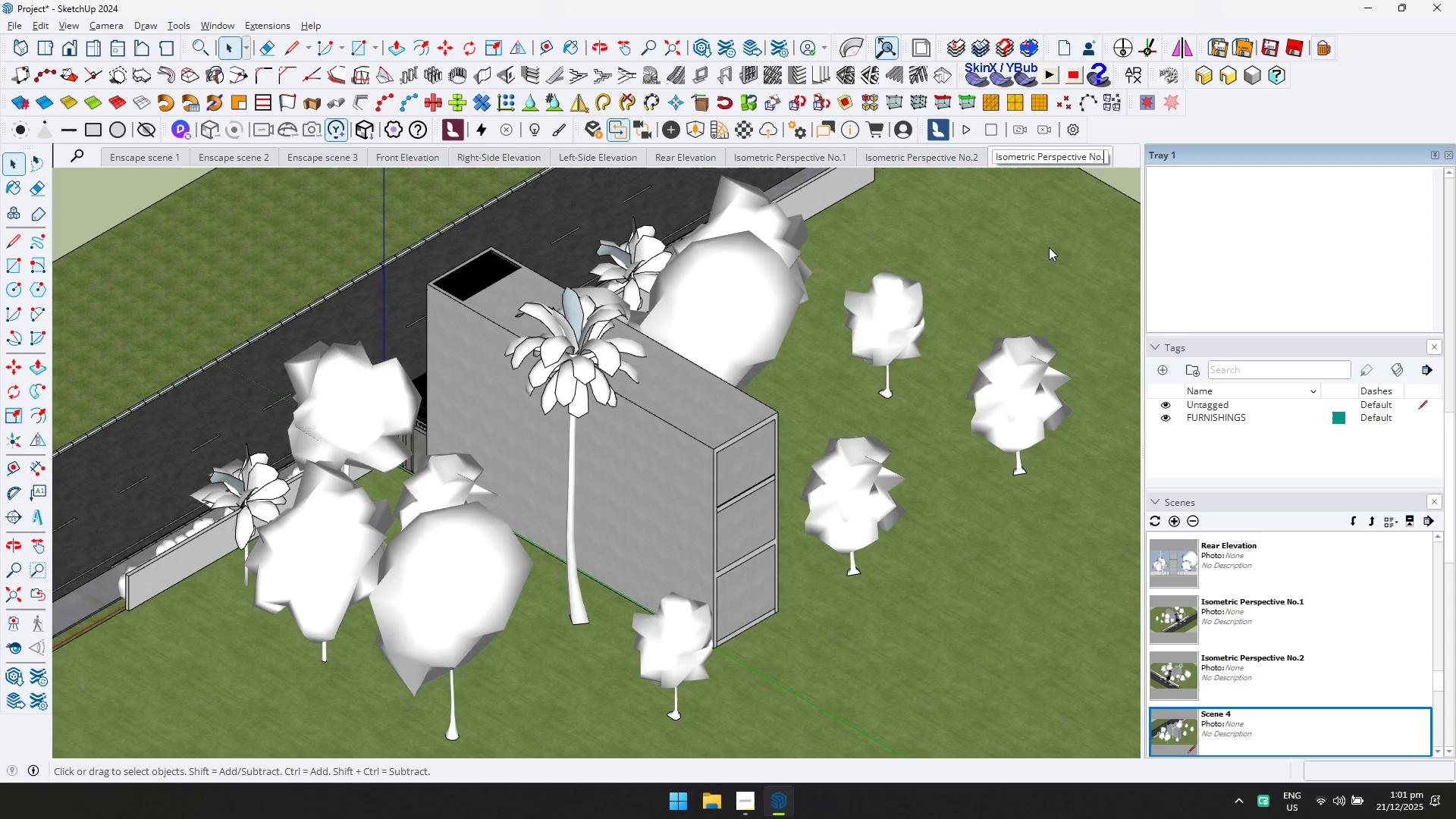 
key(3)
 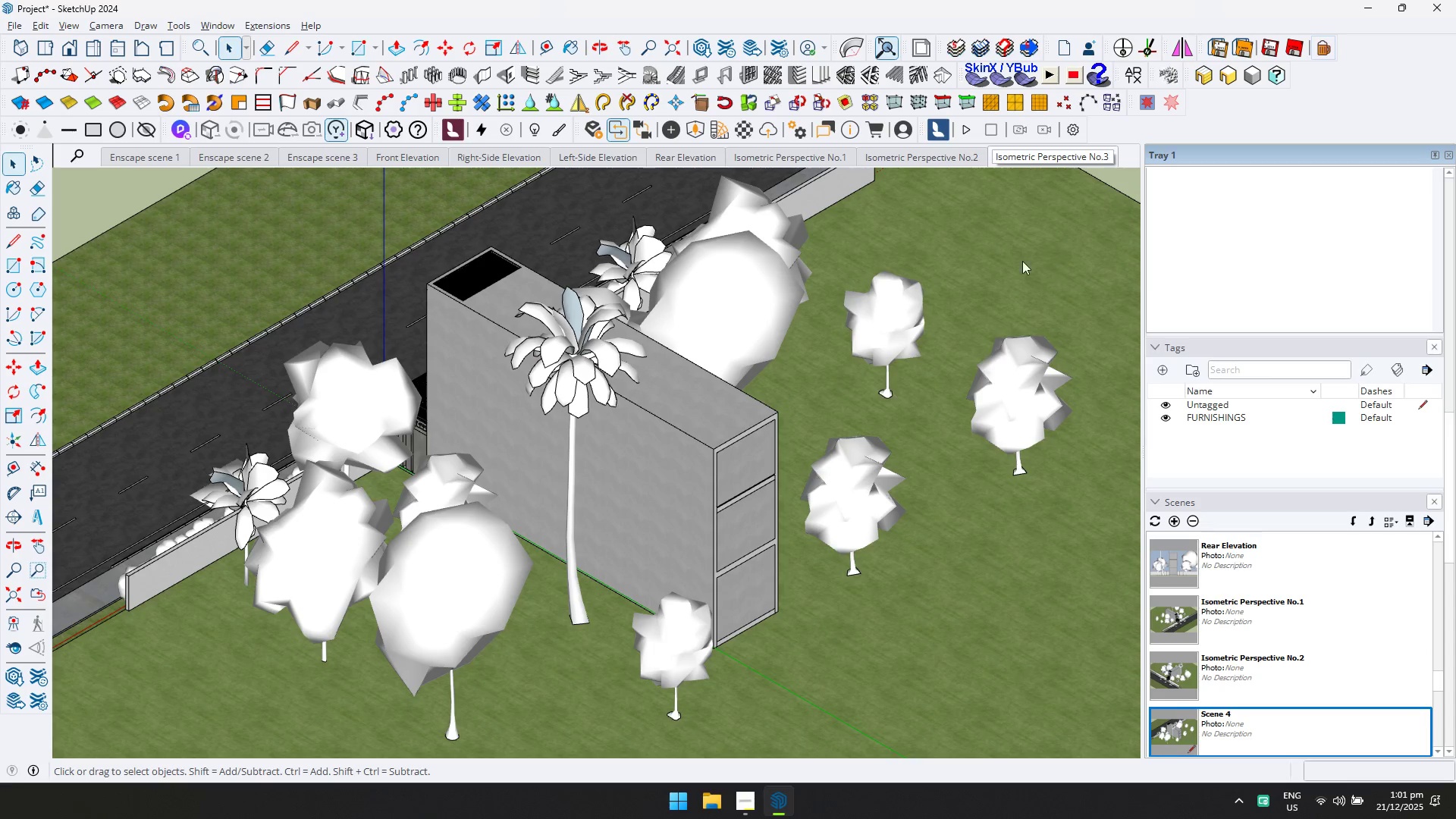 
left_click([966, 368])
 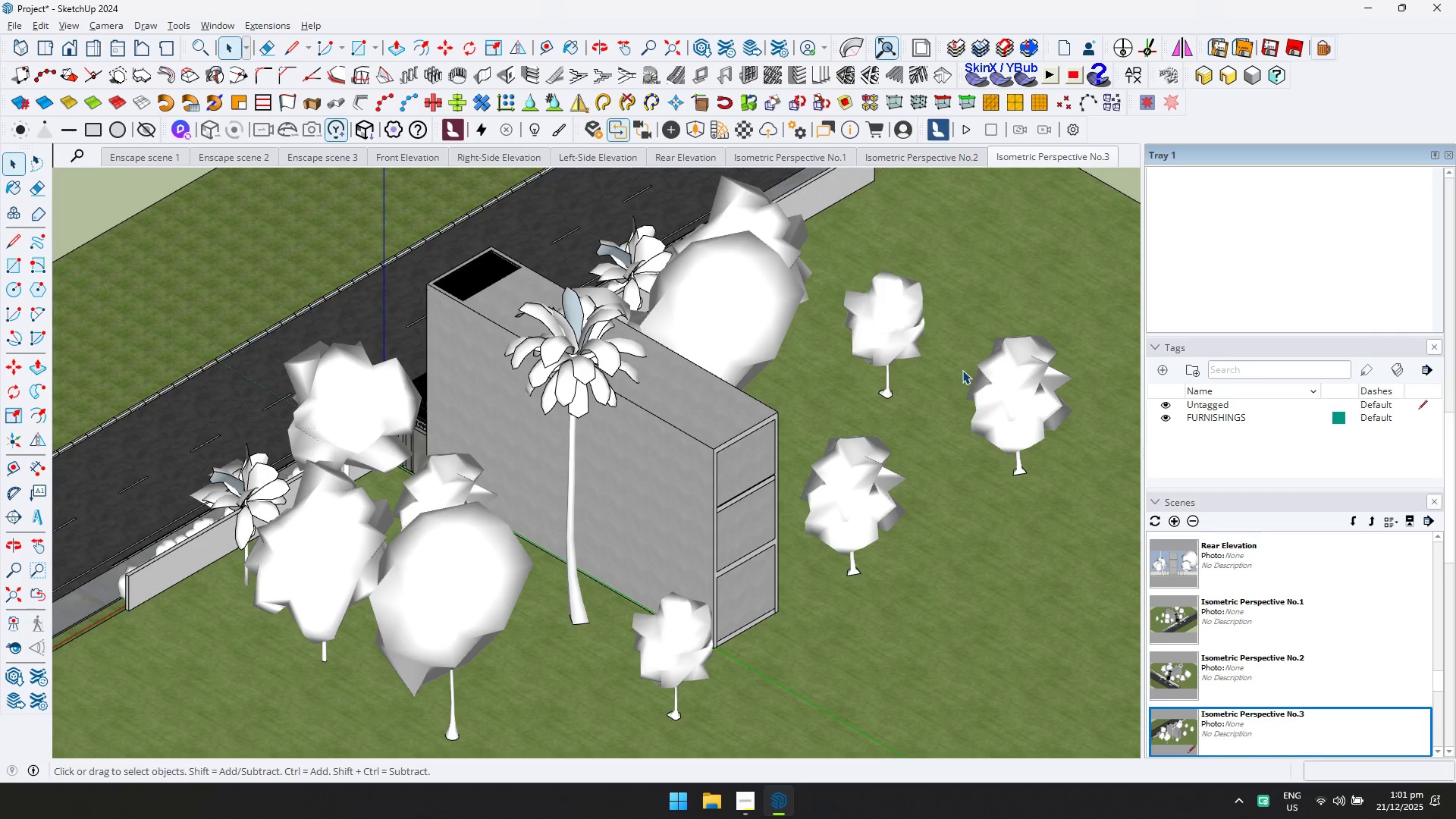 
scroll: coordinate [943, 375], scroll_direction: down, amount: 2.0
 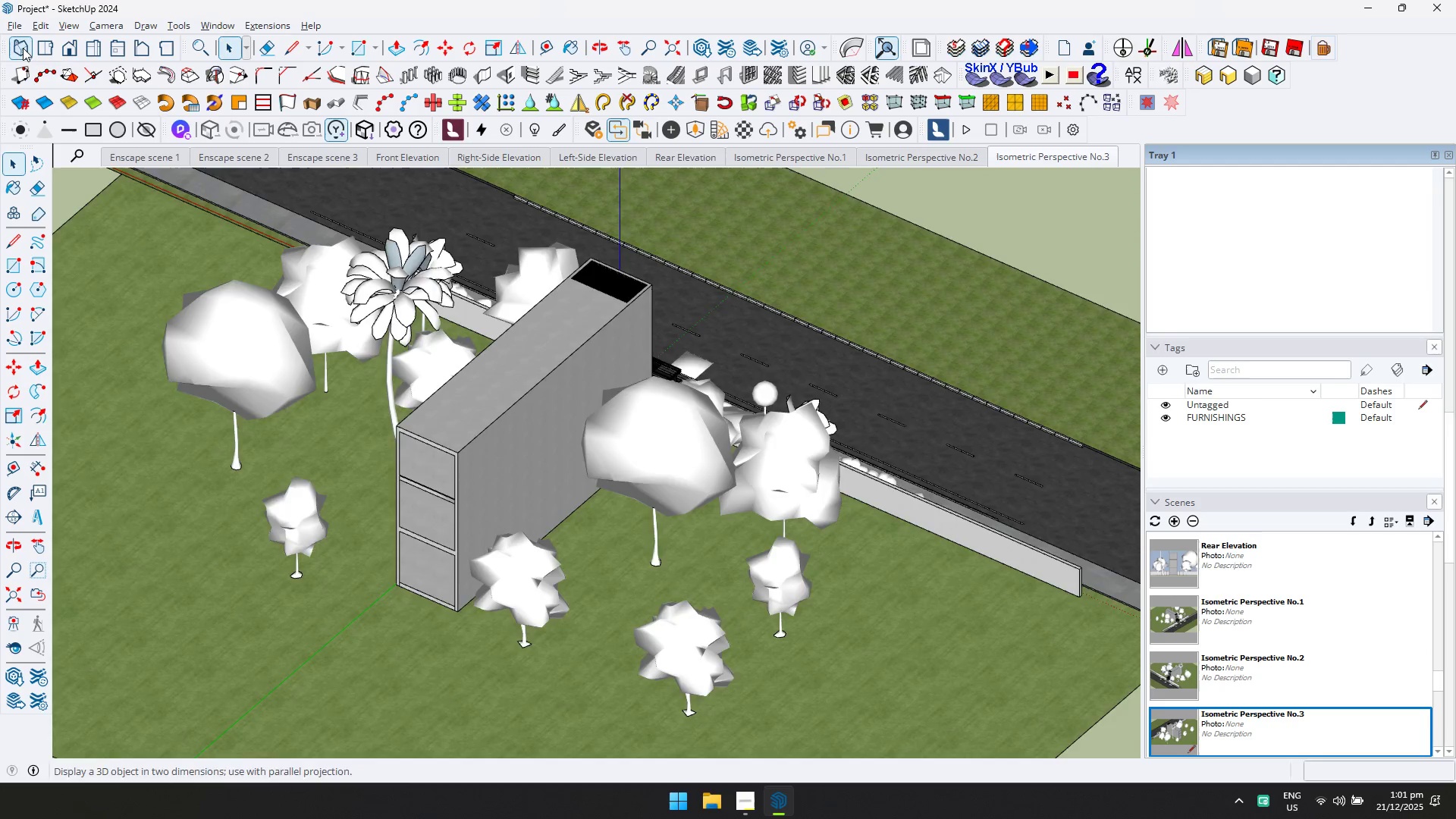 
hold_key(key=ShiftLeft, duration=0.48)
 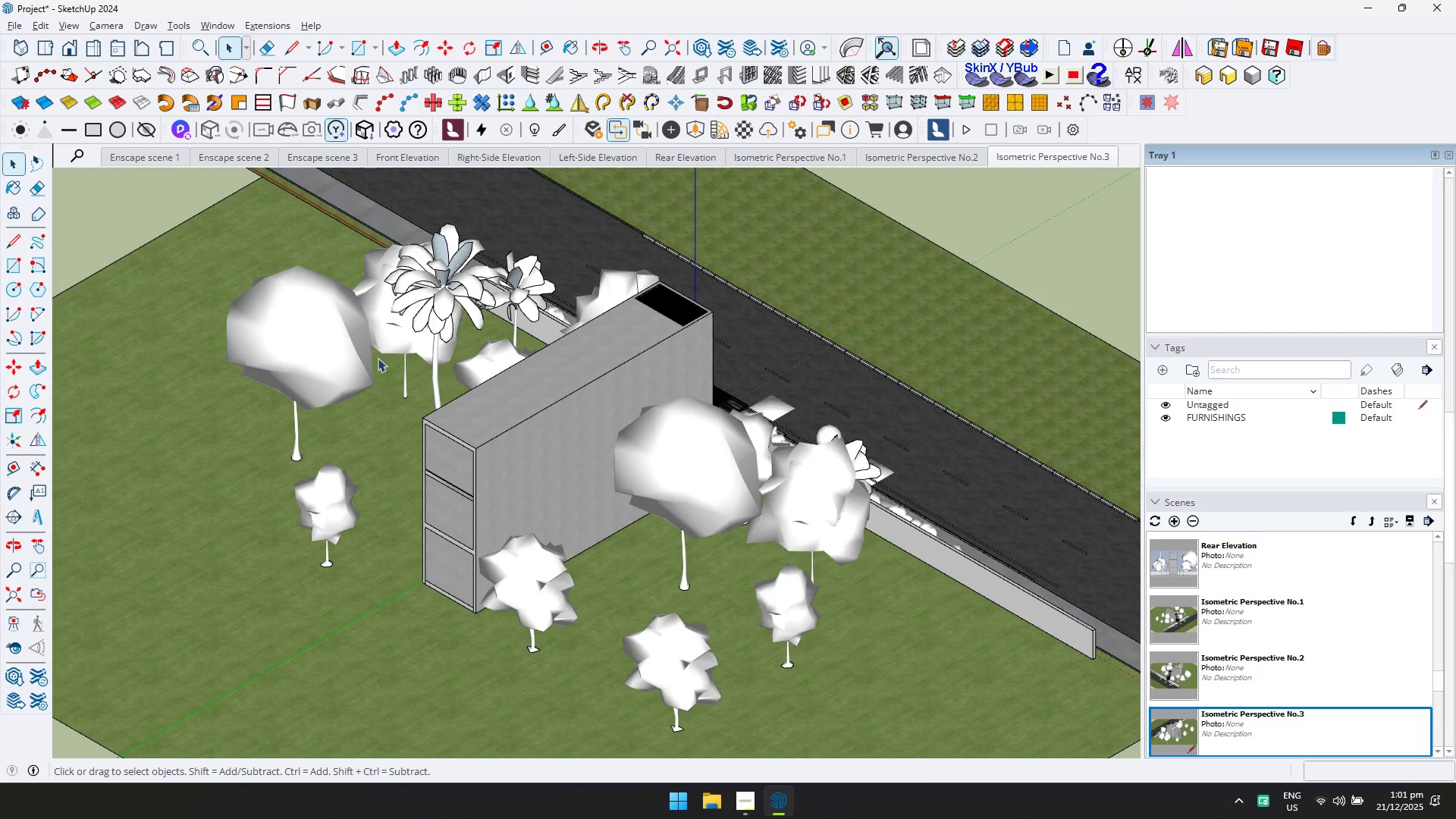 
scroll: coordinate [378, 364], scroll_direction: up, amount: 1.0
 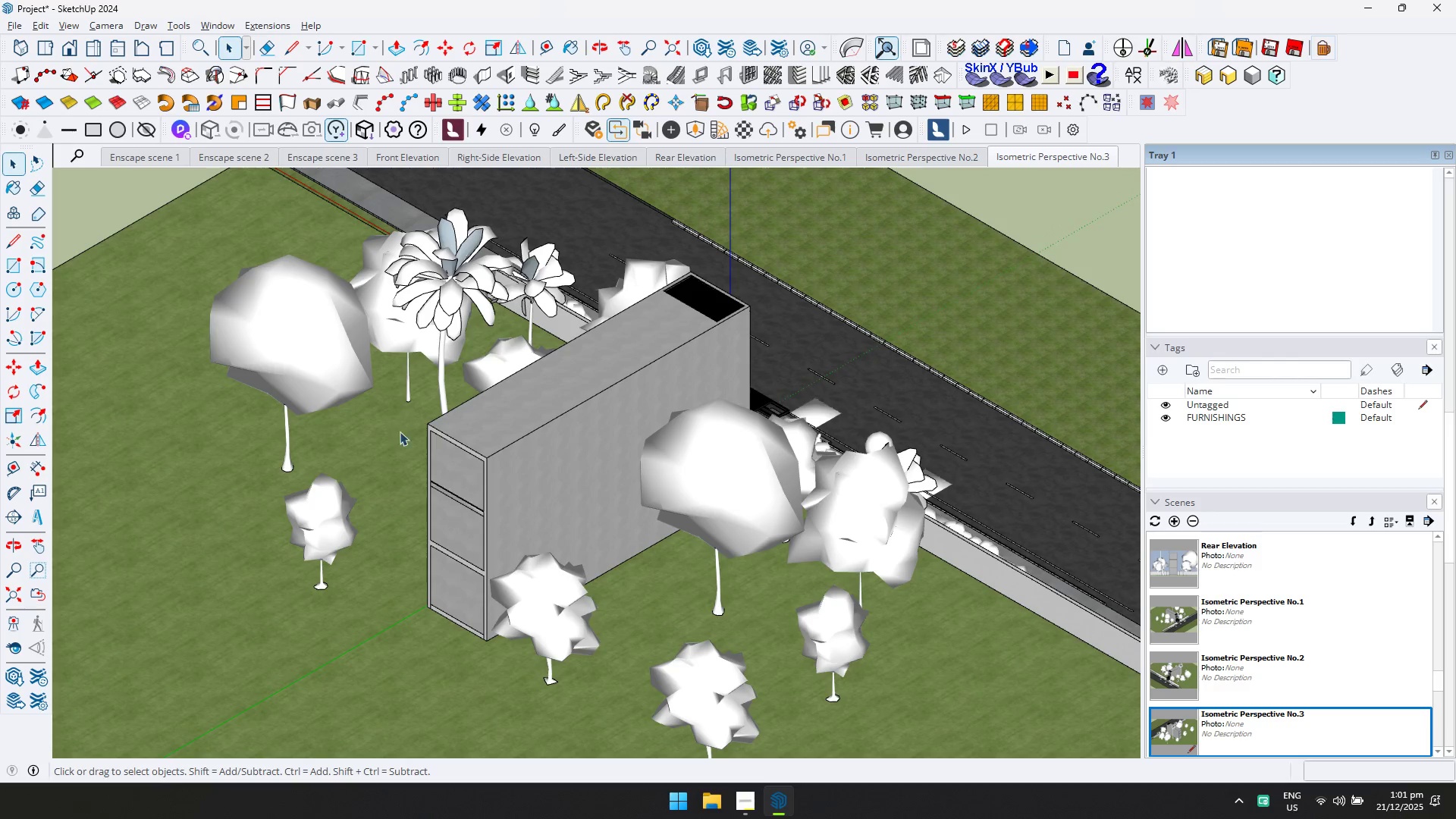 
hold_key(key=ShiftLeft, duration=0.81)
 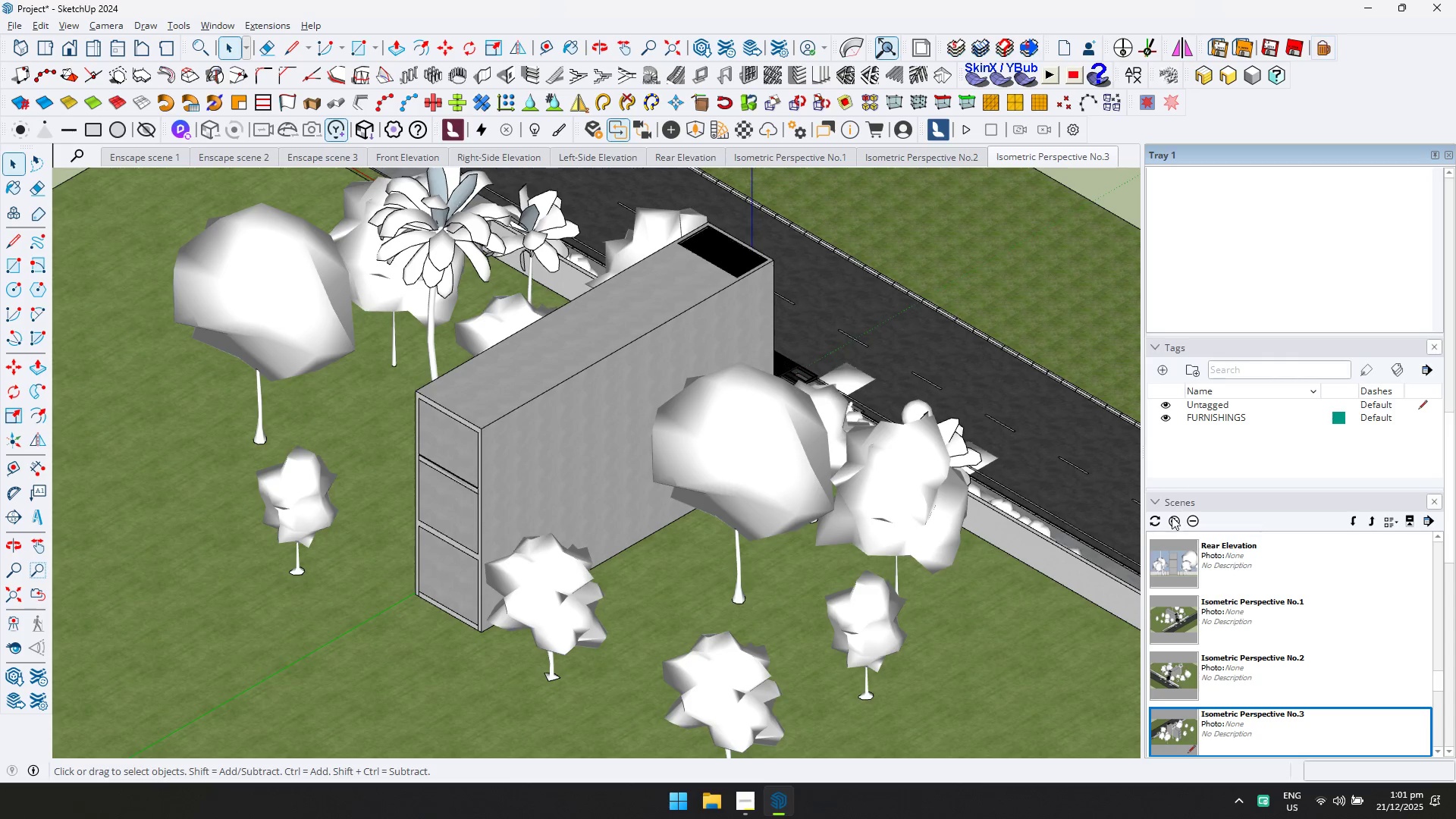 
scroll: coordinate [399, 474], scroll_direction: up, amount: 1.0
 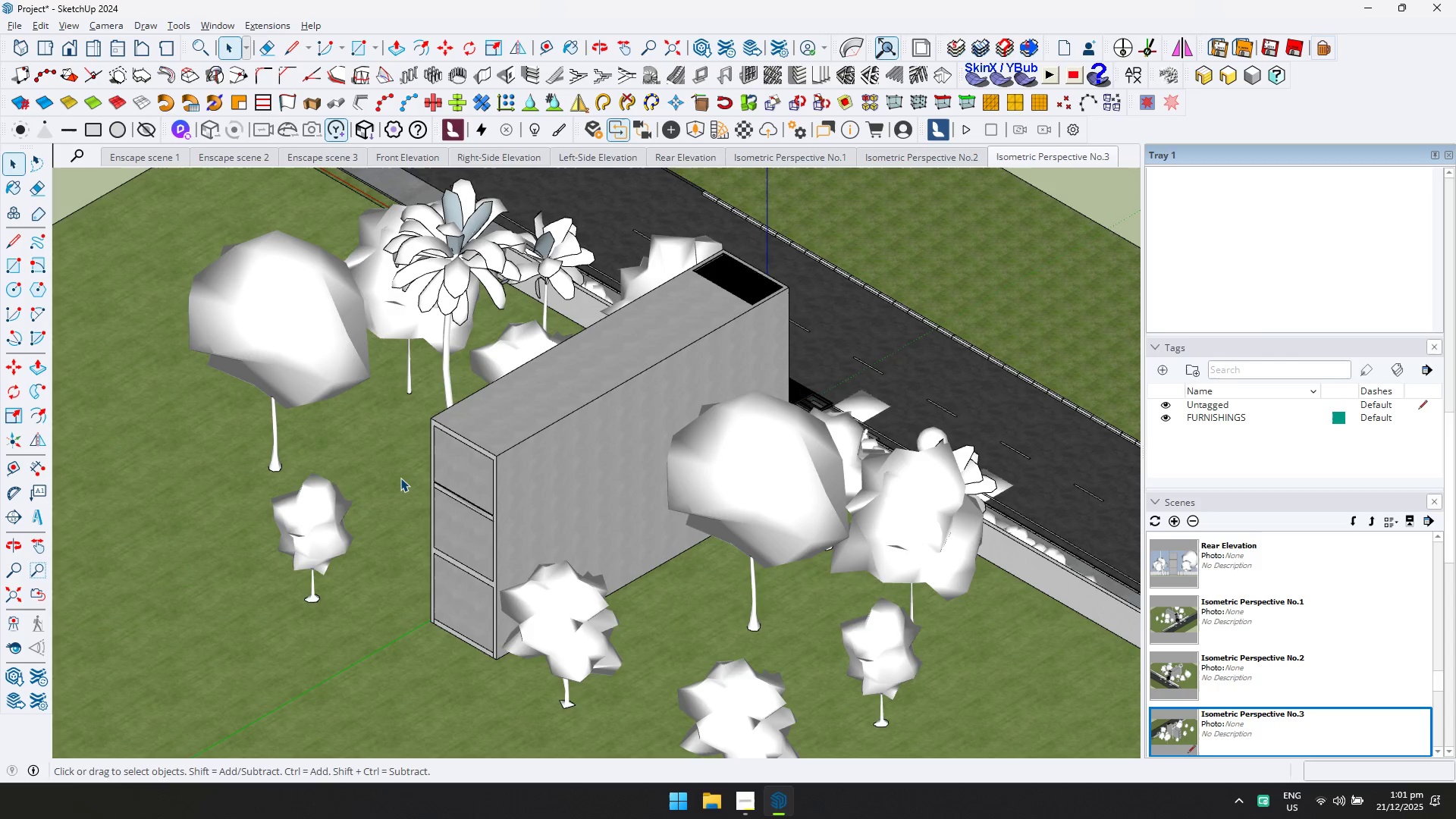 
right_click([1106, 159])
 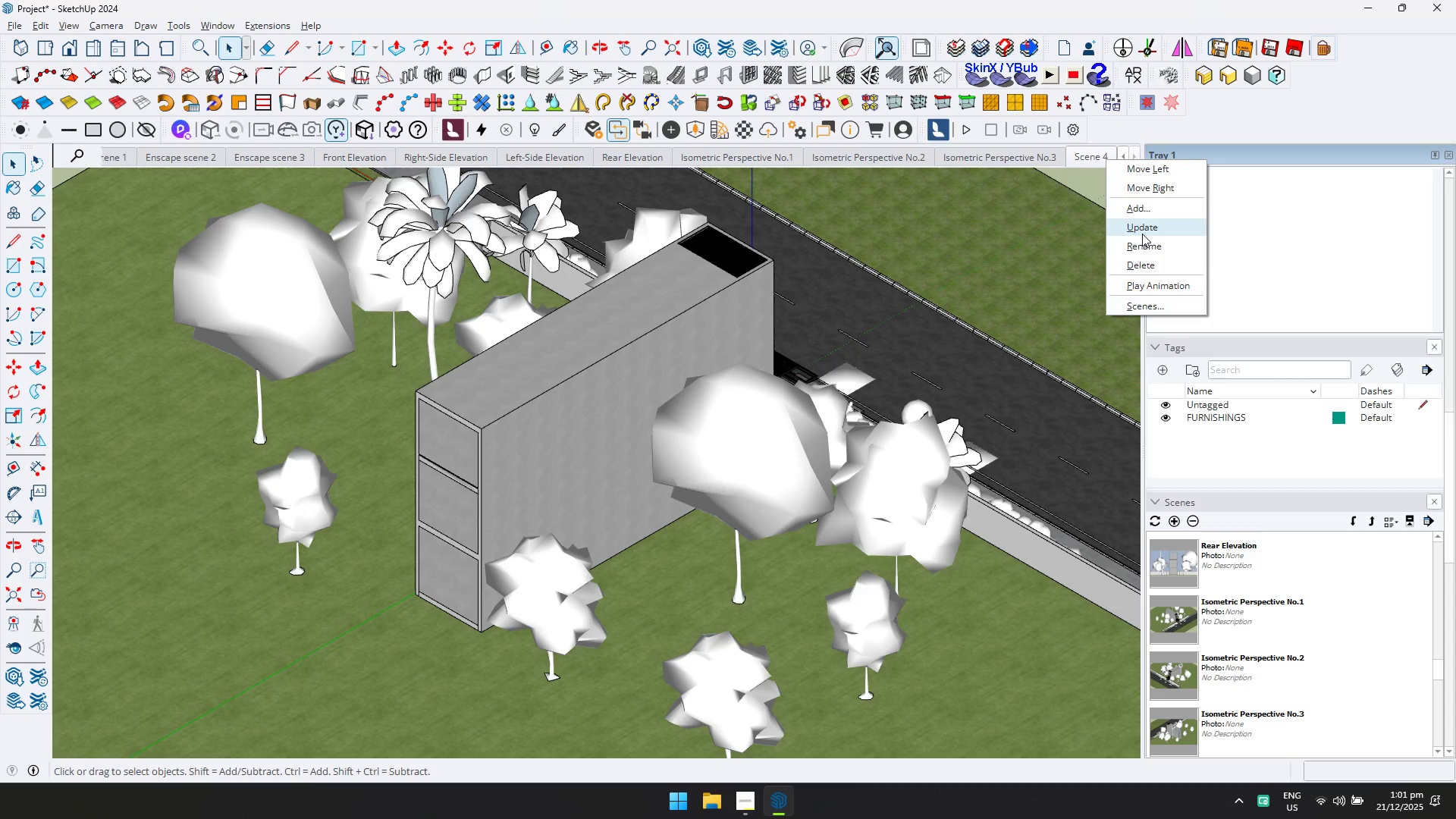 
left_click([1144, 245])
 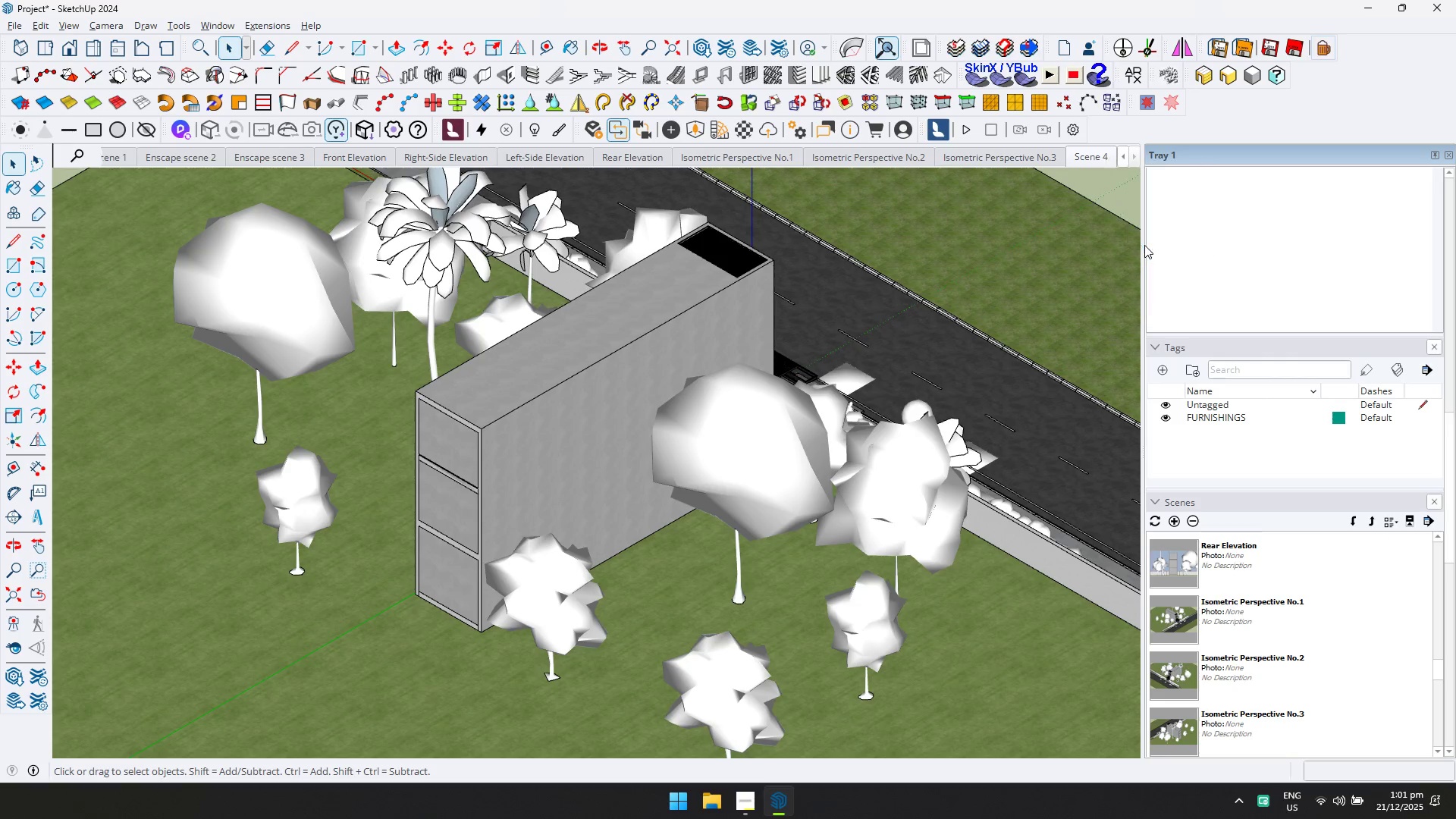 
key(Control+ControlLeft)
 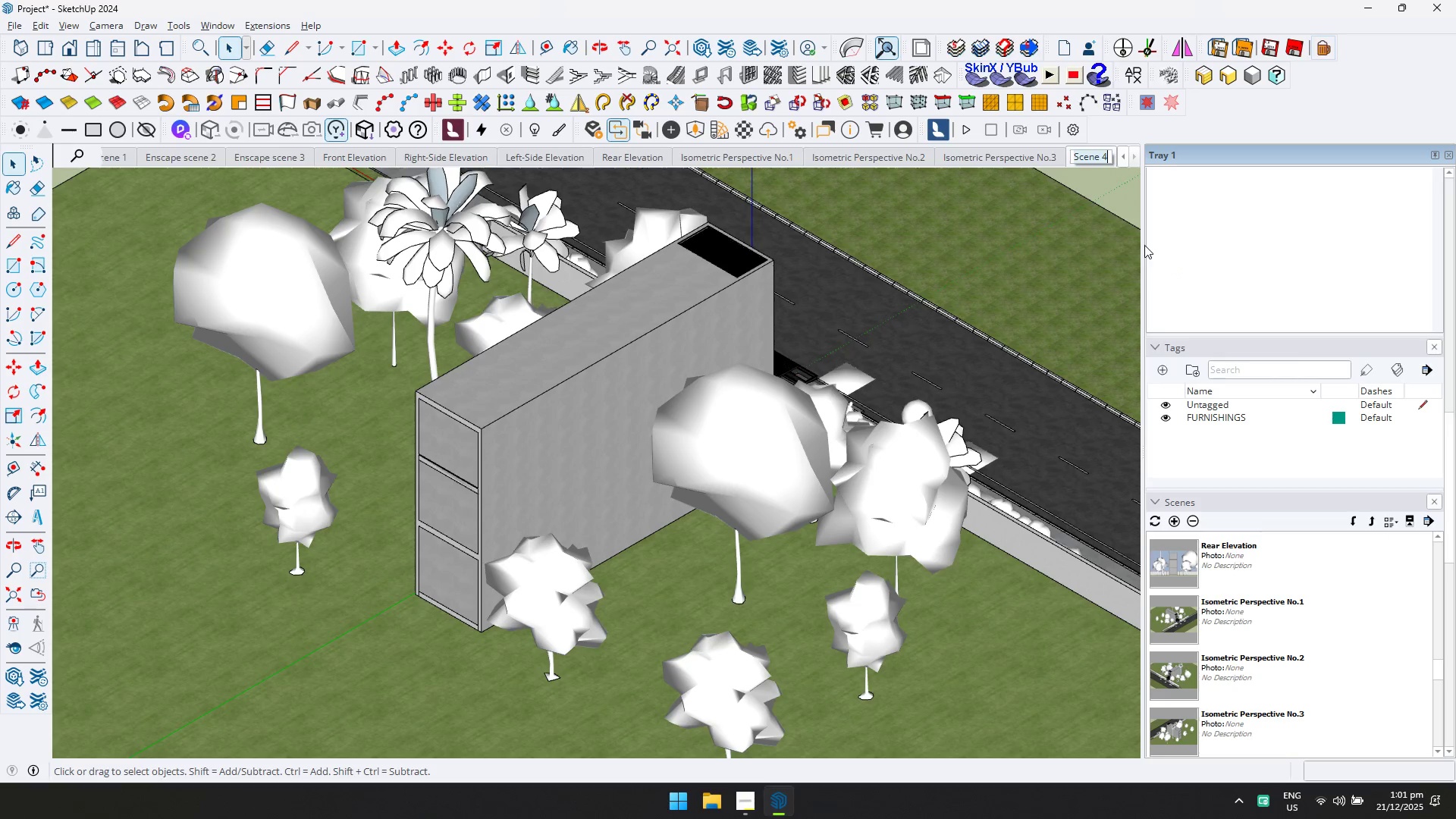 
key(Control+V)
 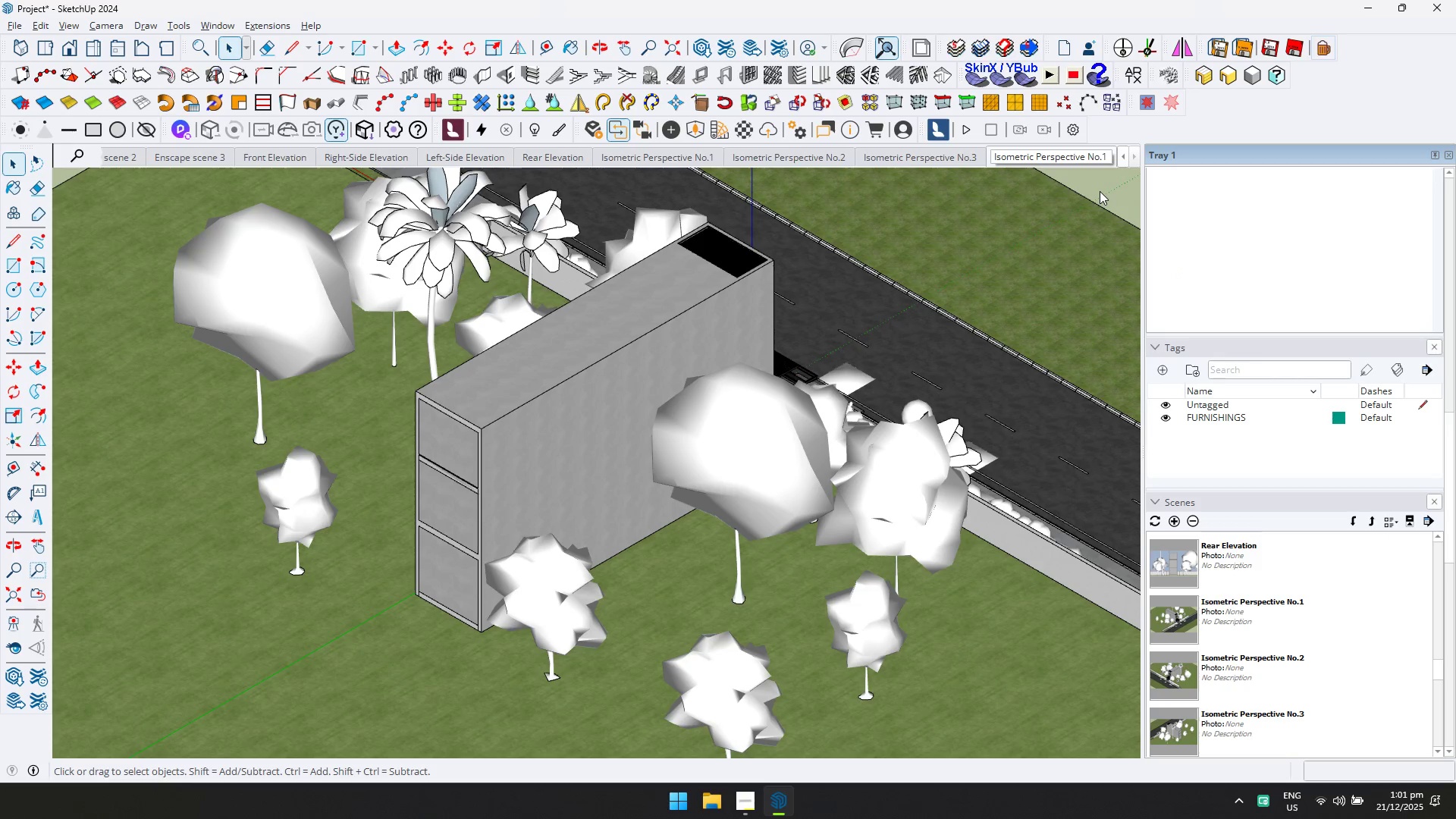 
key(Backspace)
 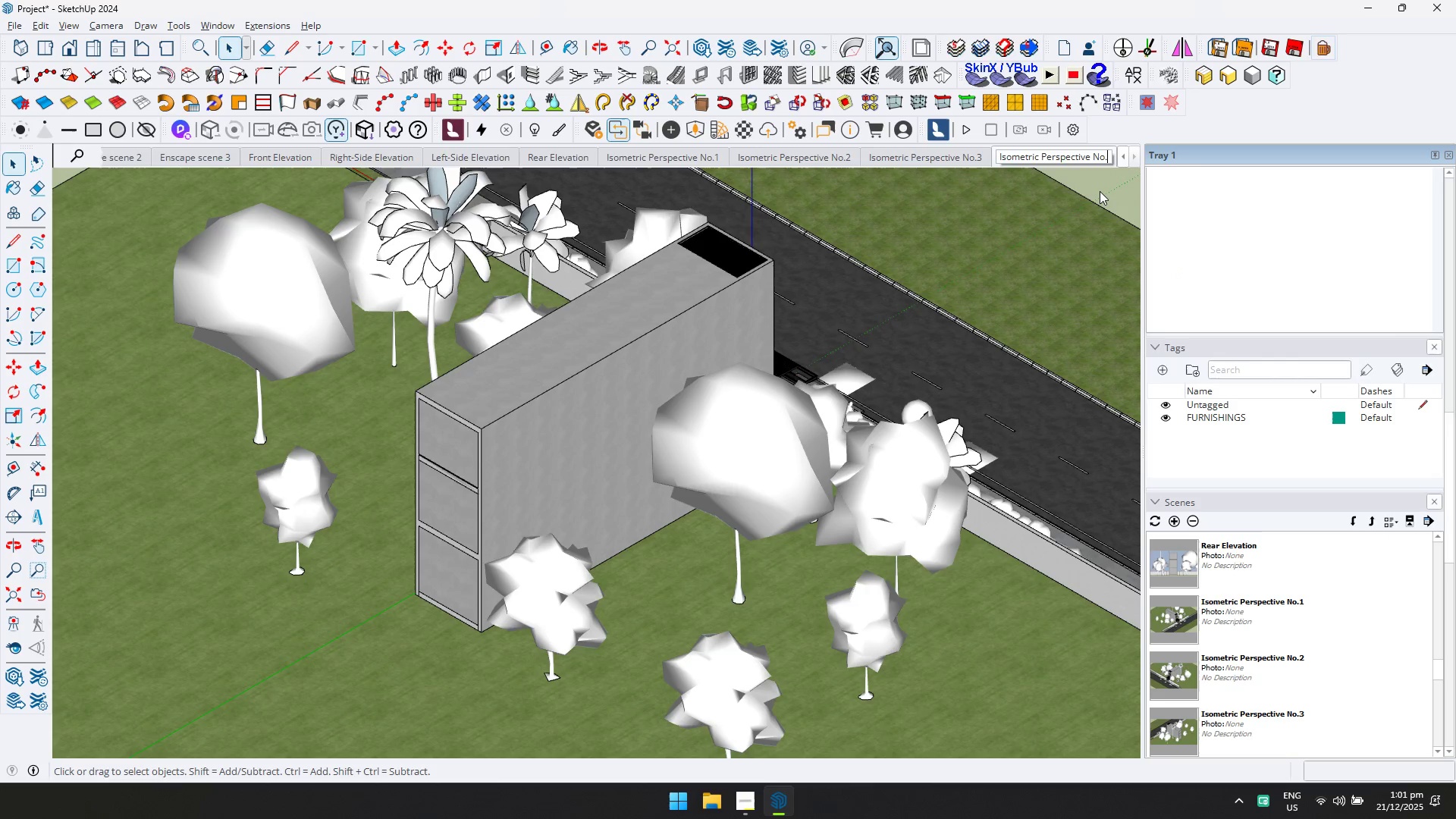 
key(4)
 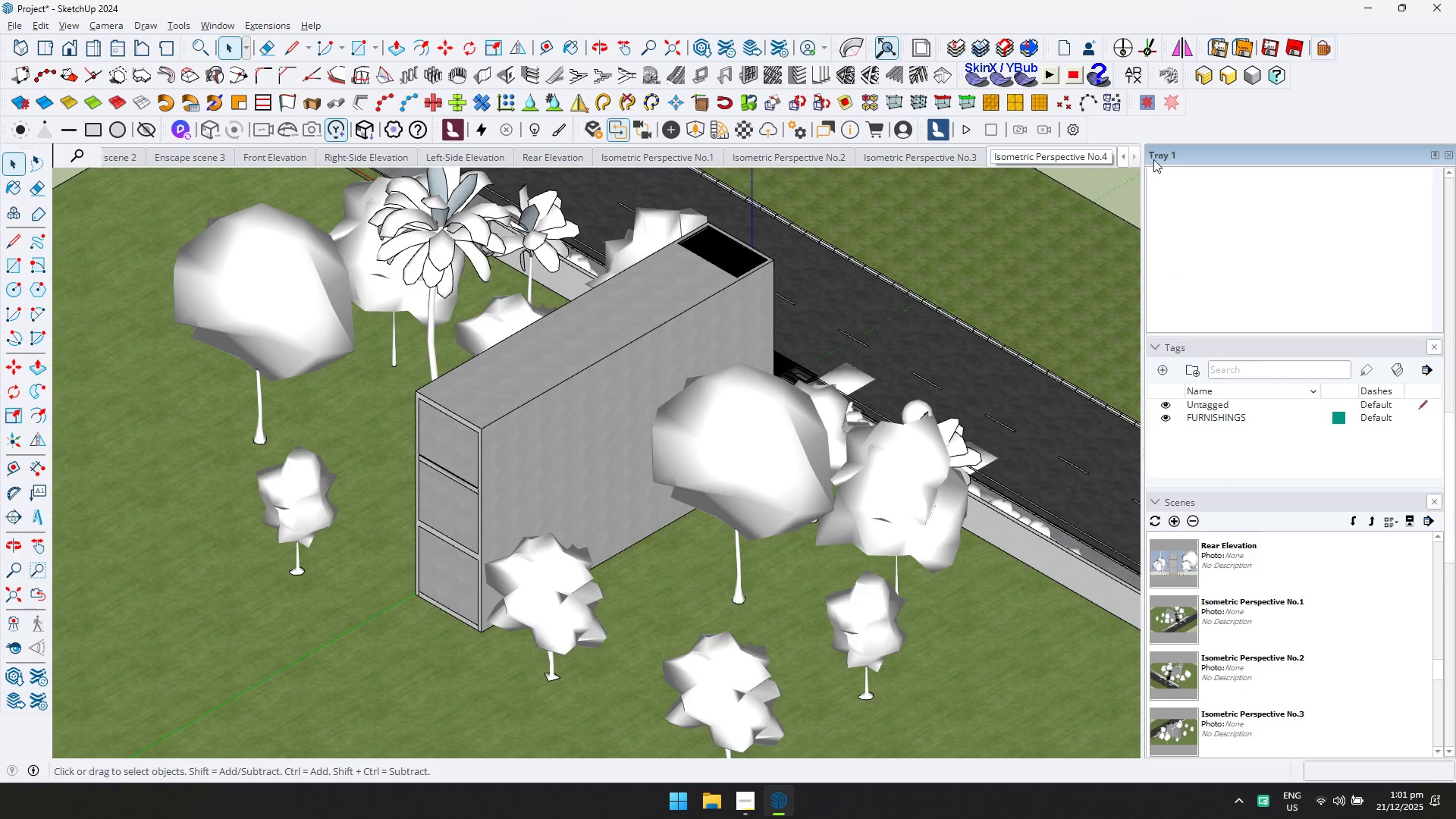 
left_click([1226, 127])
 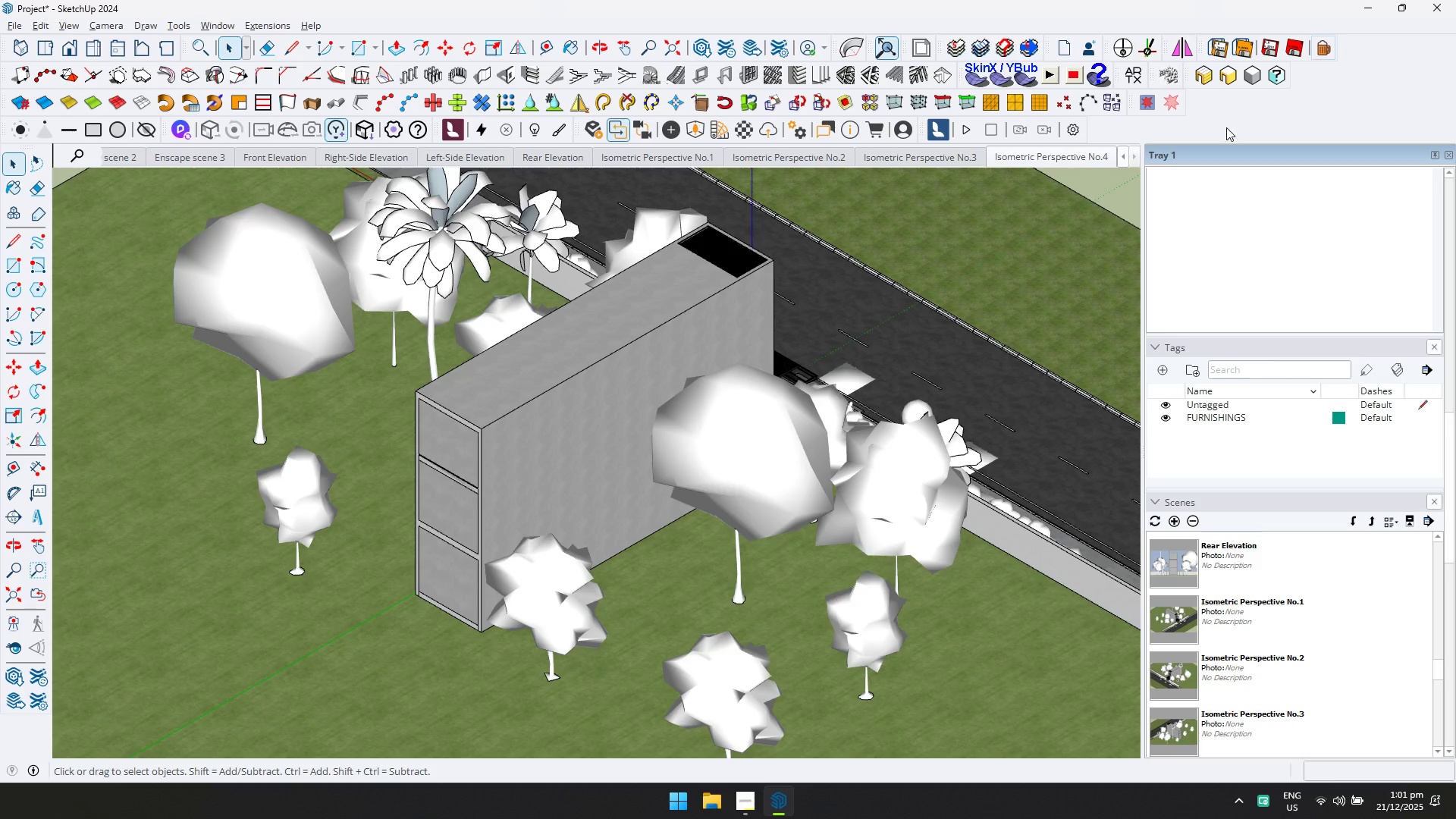 
key(Control+ControlLeft)
 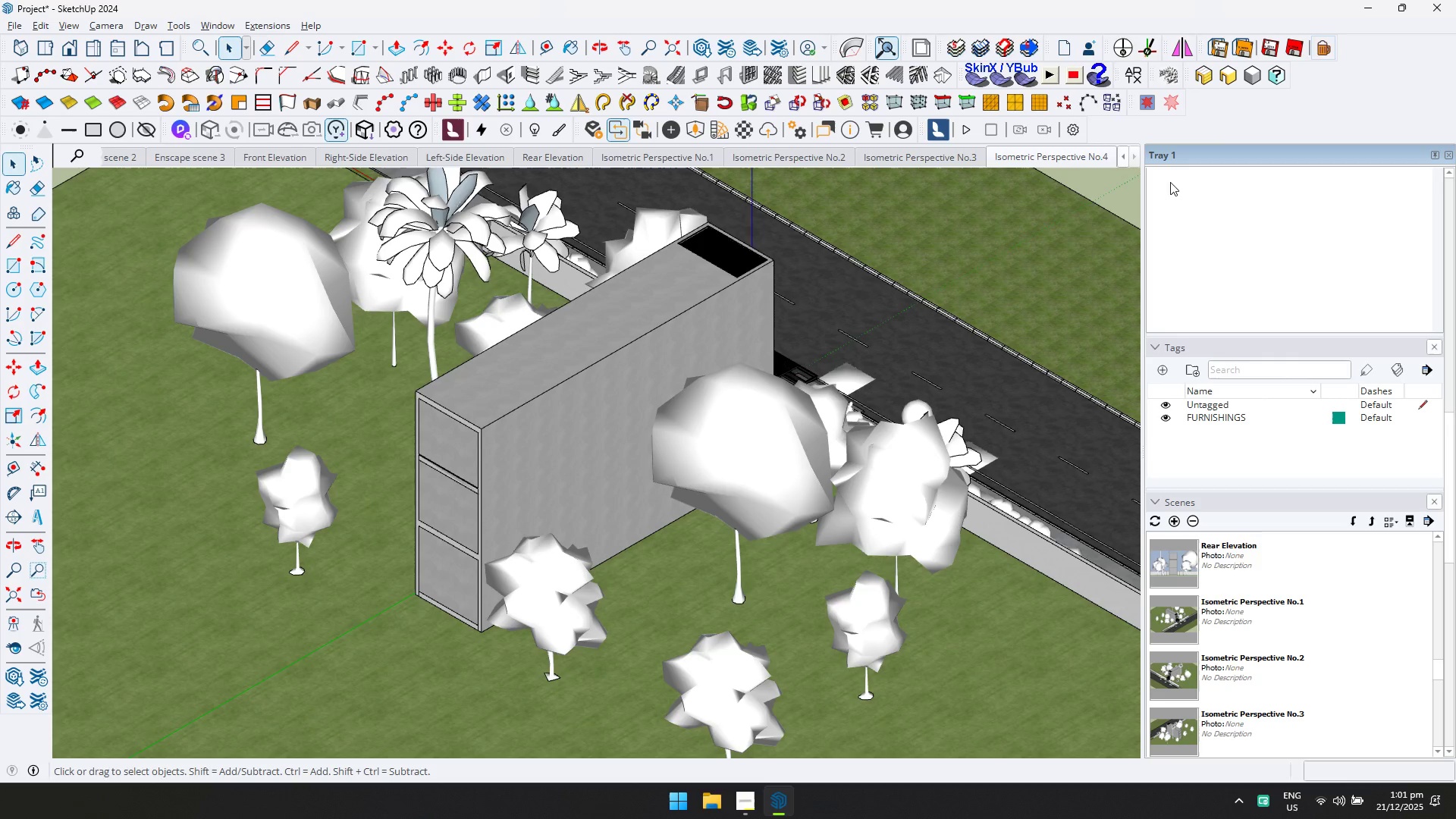 
key(Control+S)
 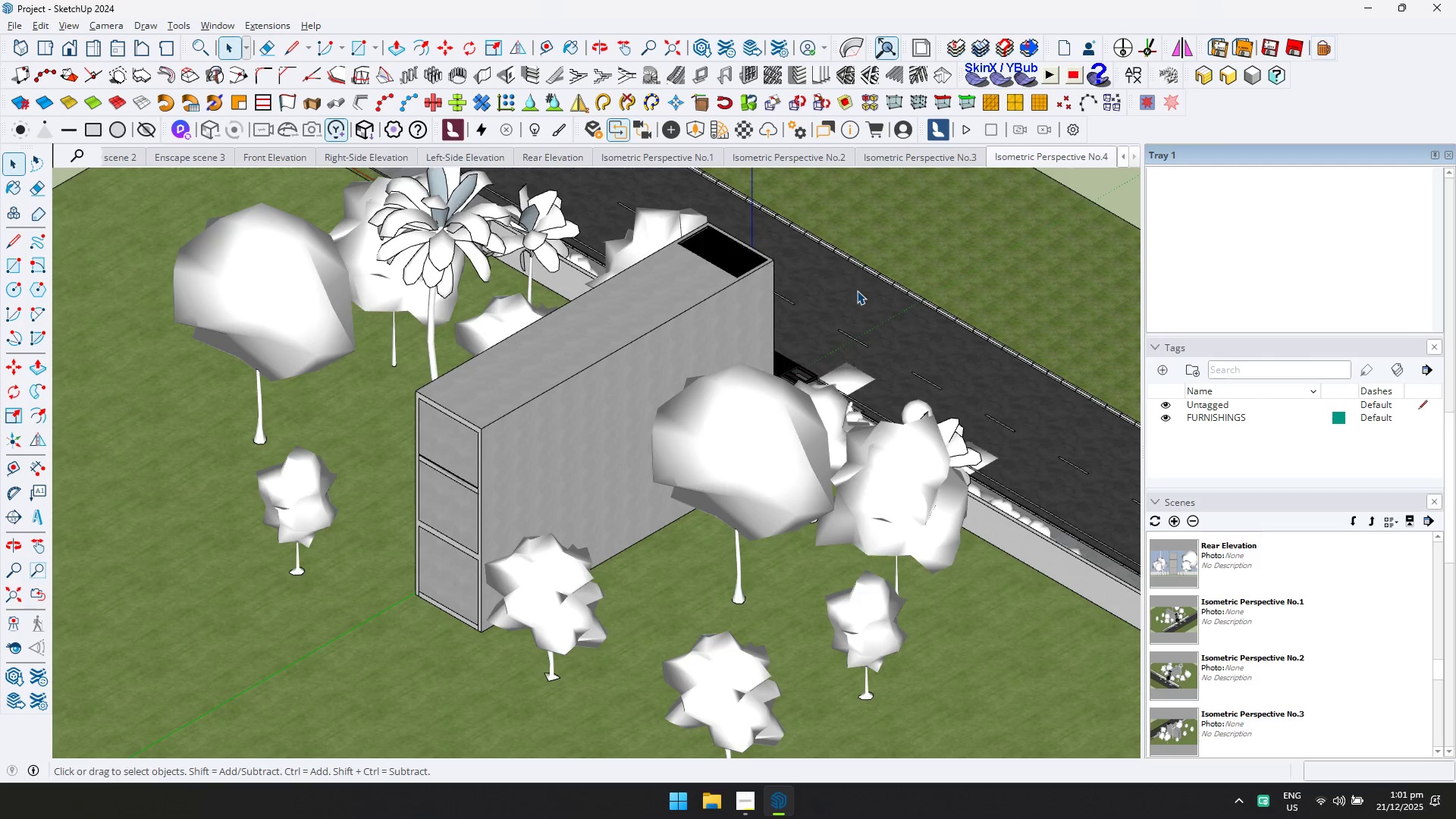 
scroll: coordinate [856, 292], scroll_direction: down, amount: 6.0
 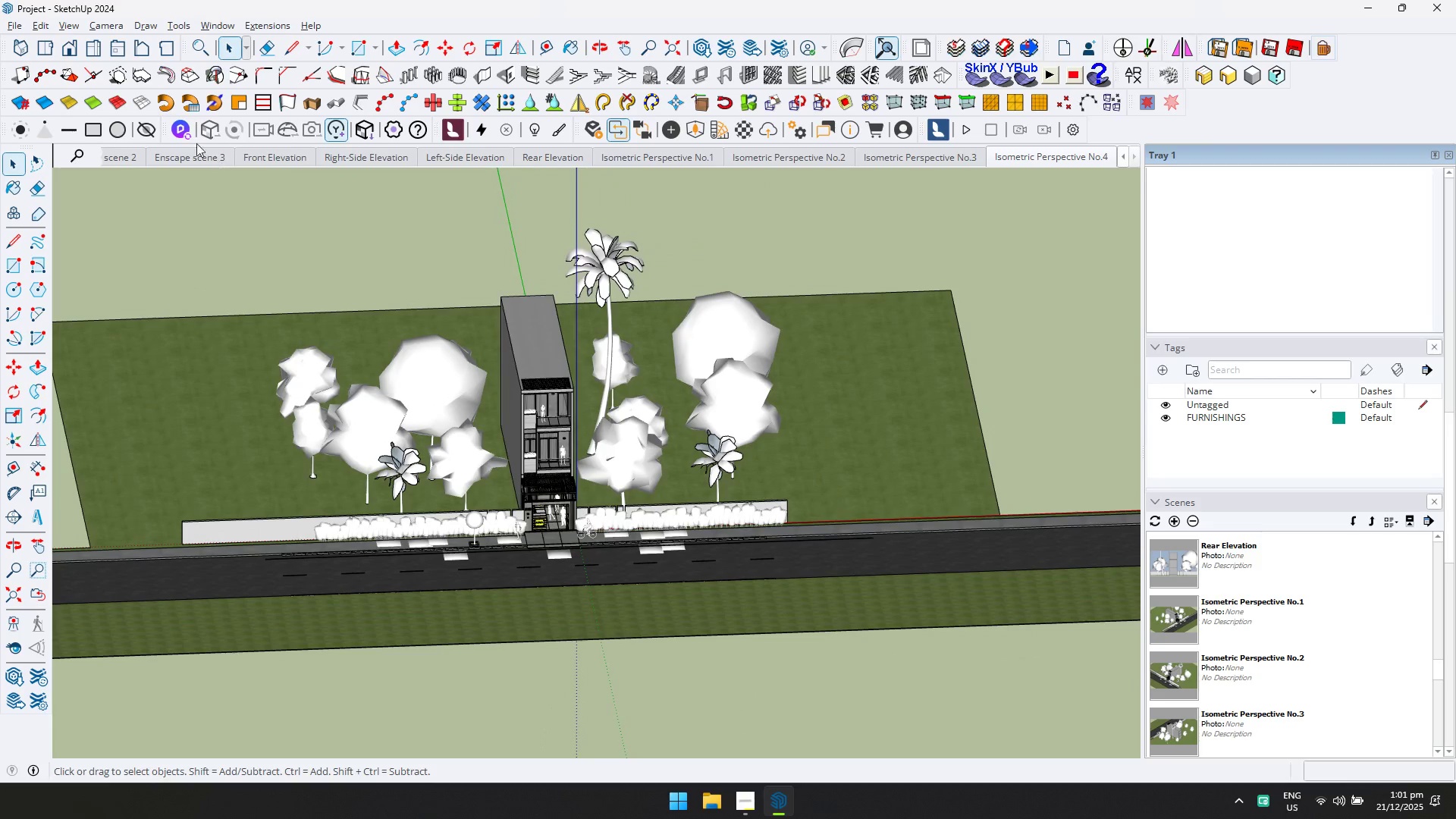 
wait(5.41)
 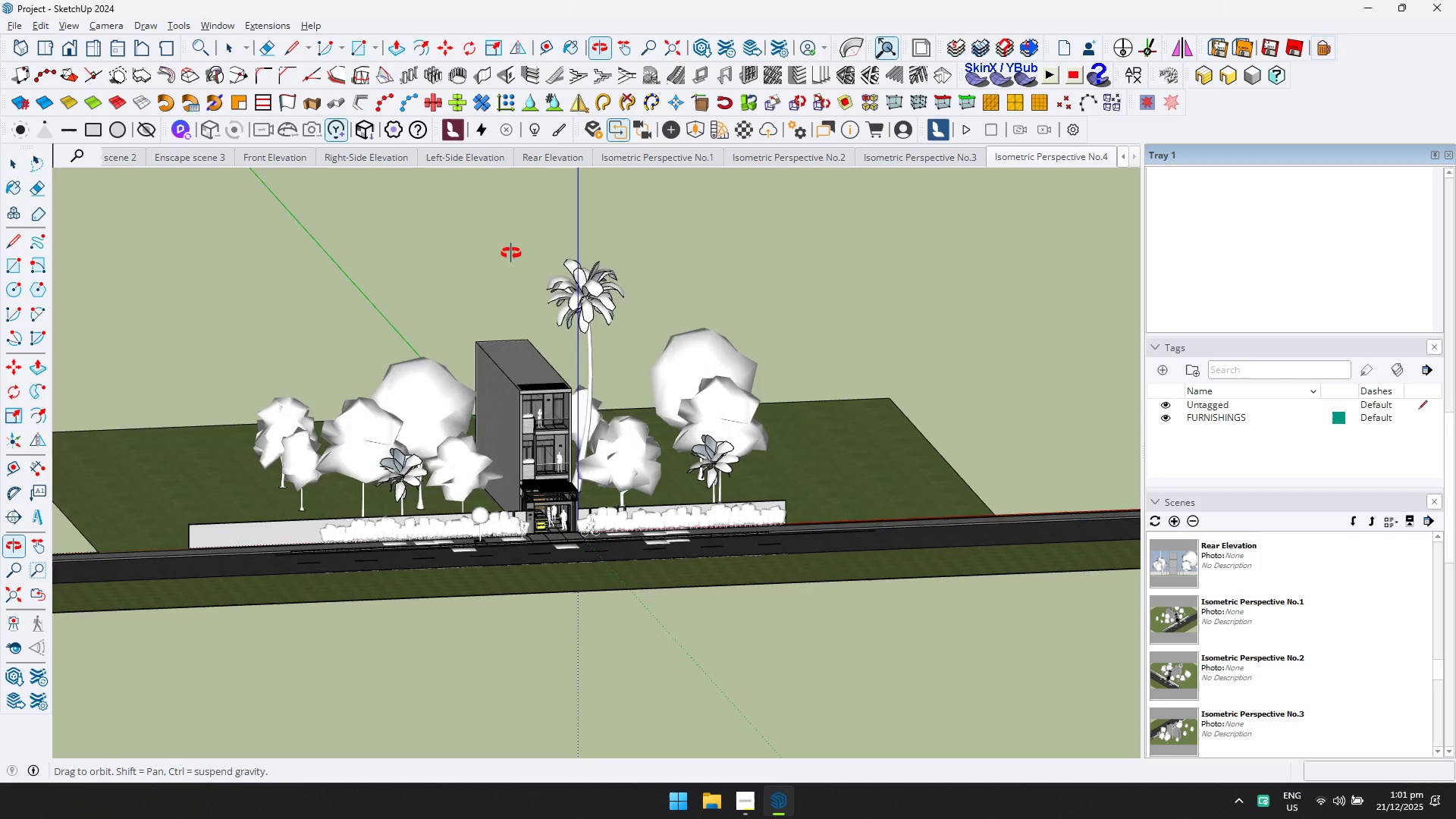 
left_click([254, 161])
 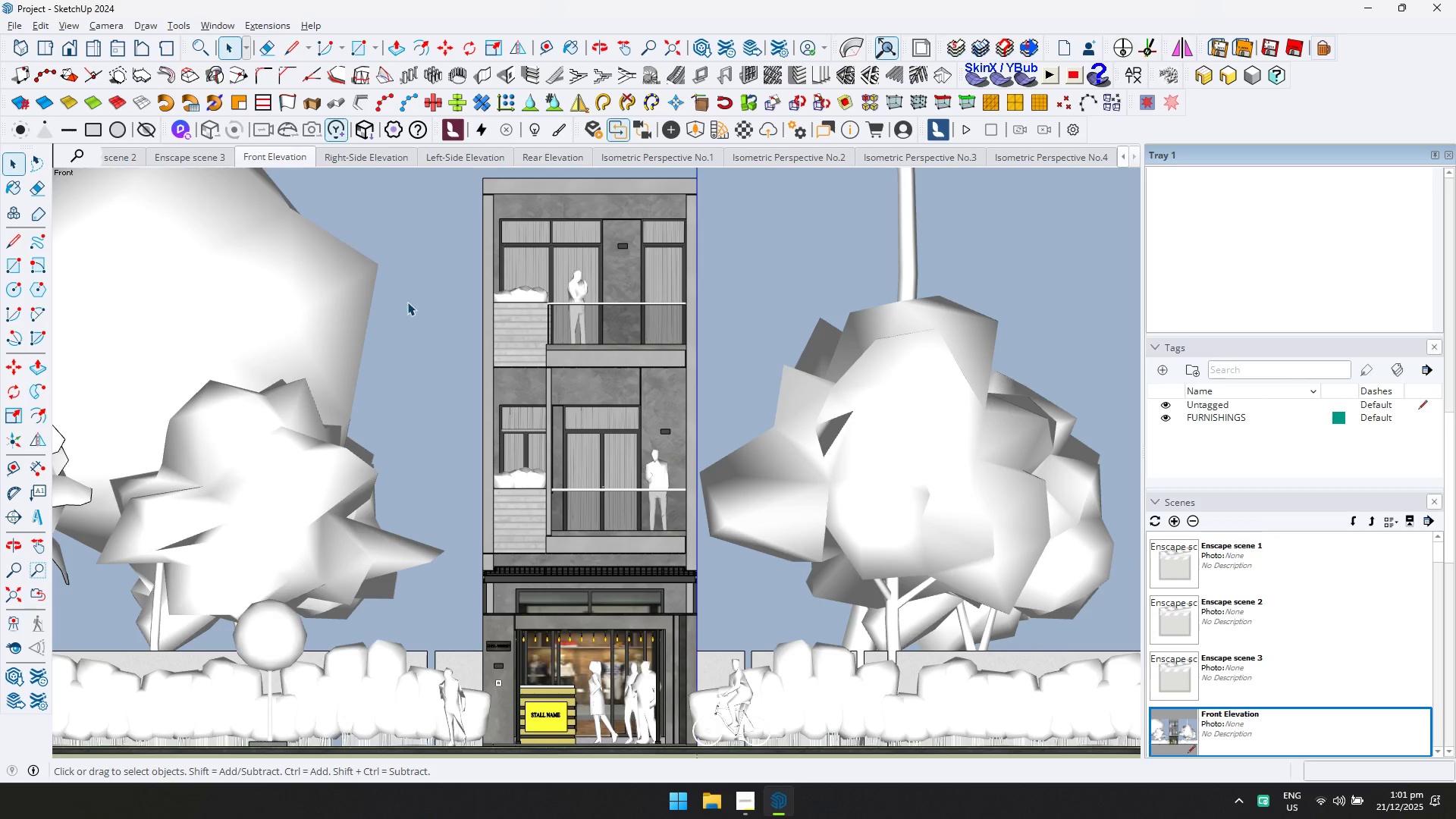 
key(Control+ControlLeft)
 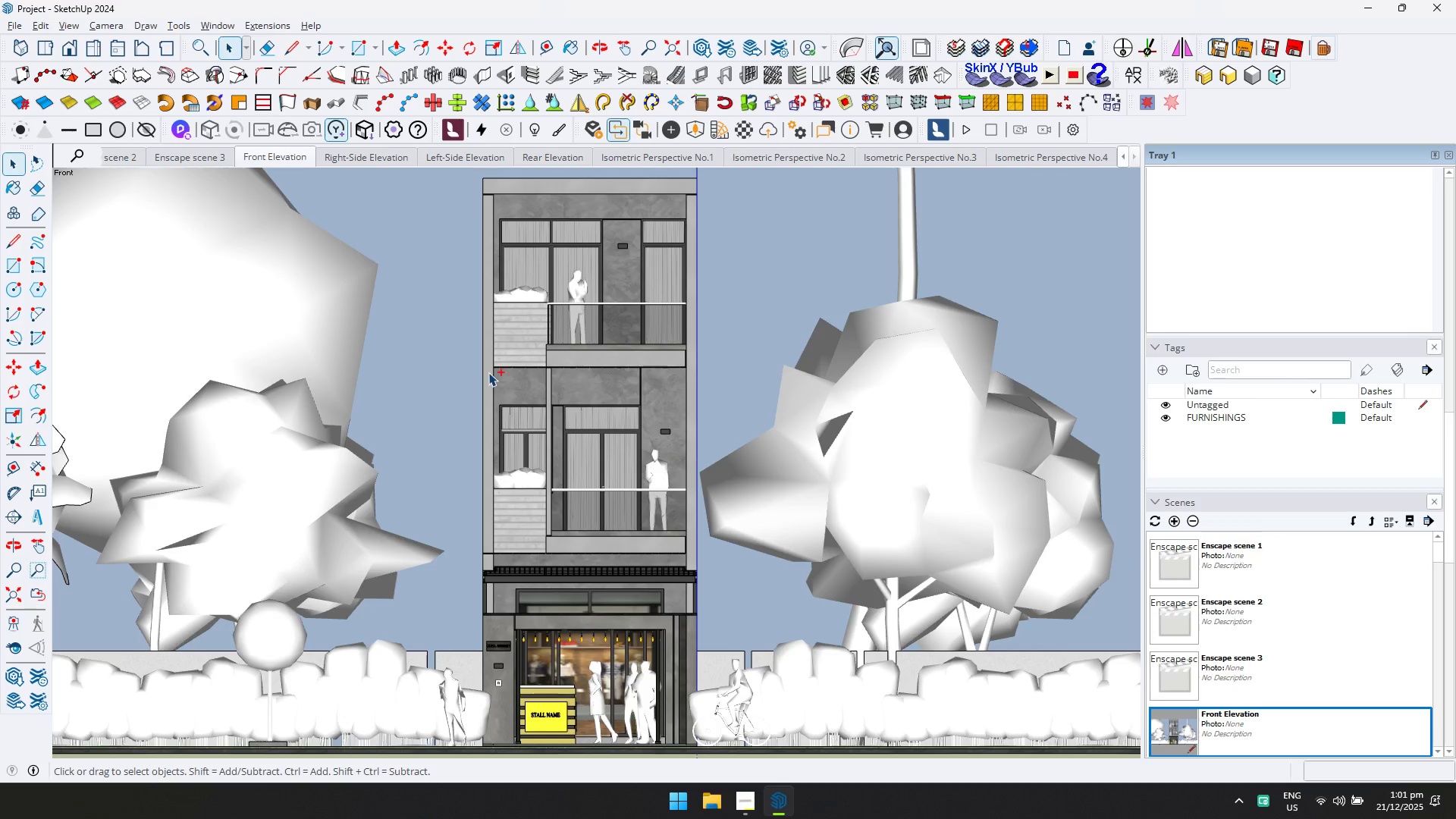 
key(Control+S)
 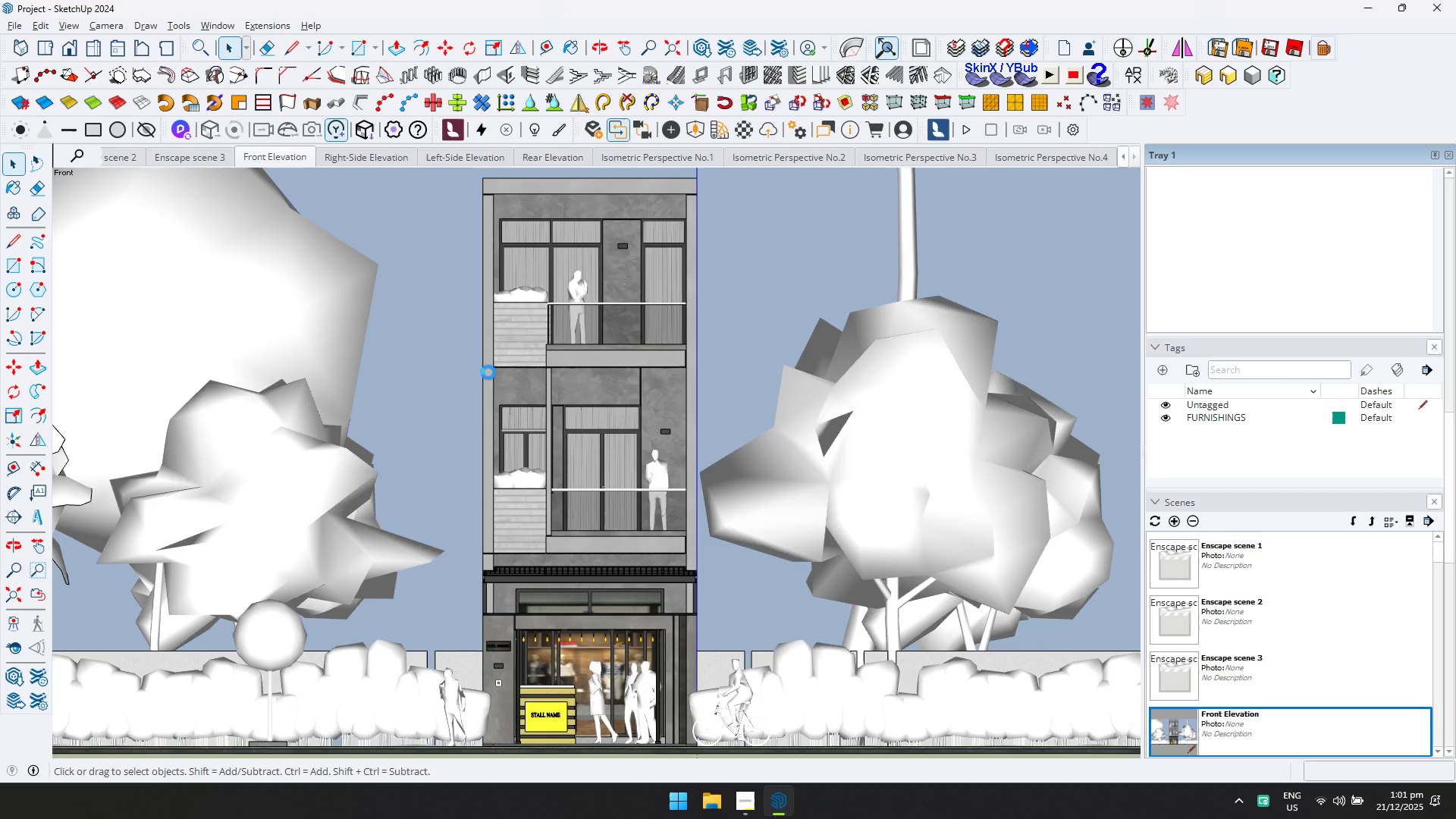 
key(Alt+Tab)